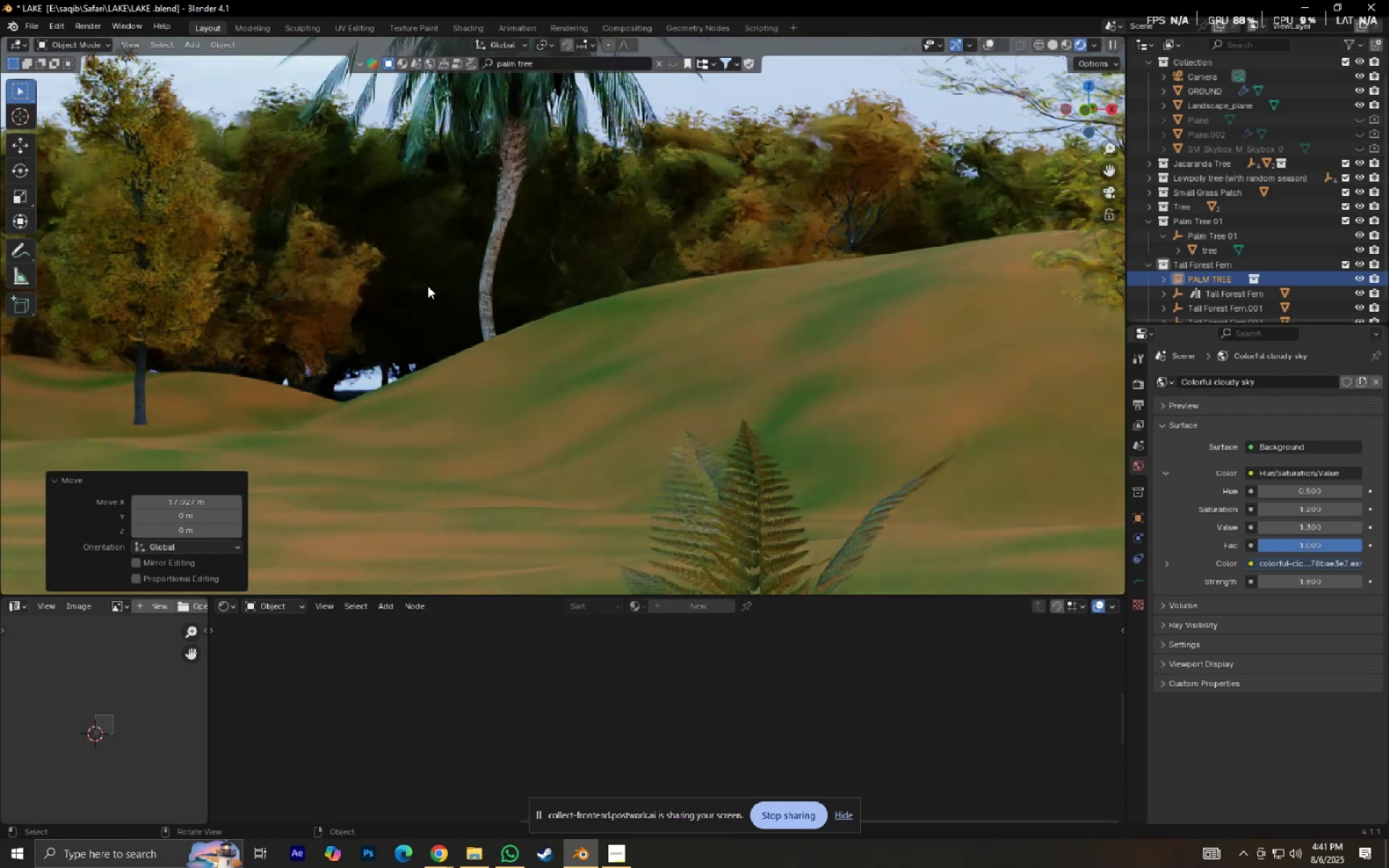 
scroll: coordinate [443, 299], scroll_direction: down, amount: 5.0
 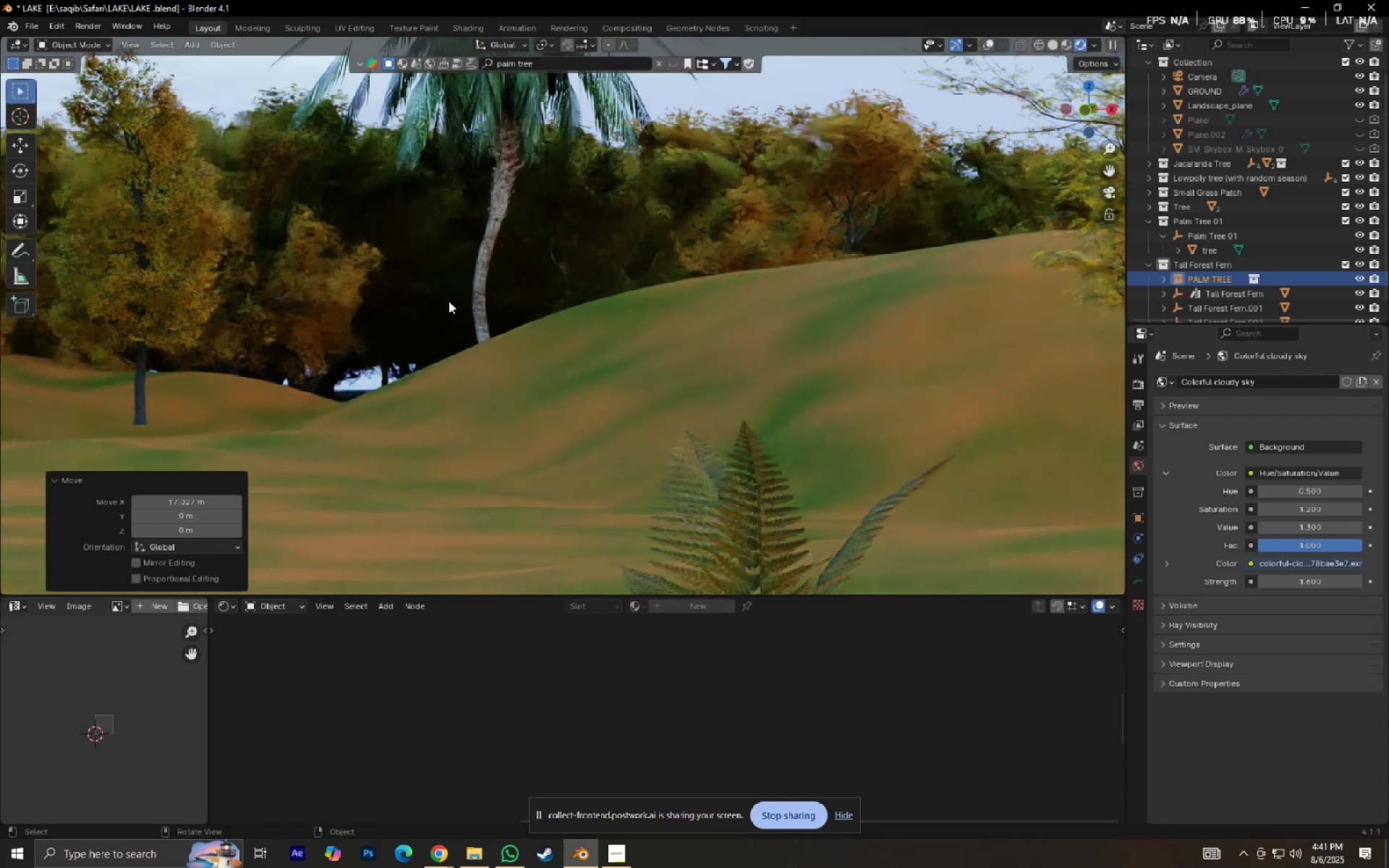 
hold_key(key=ShiftLeft, duration=0.56)
 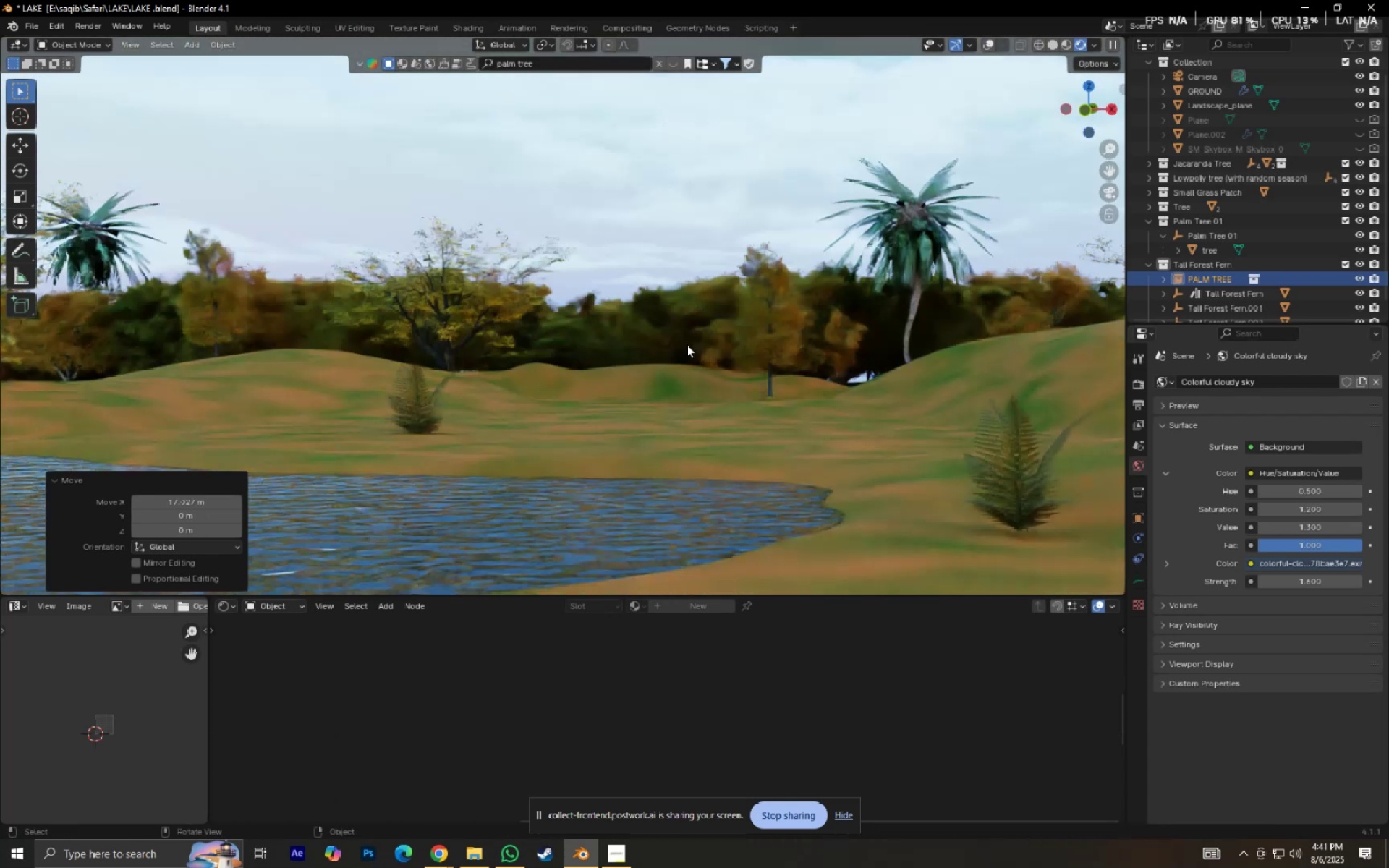 
scroll: coordinate [687, 344], scroll_direction: down, amount: 2.0
 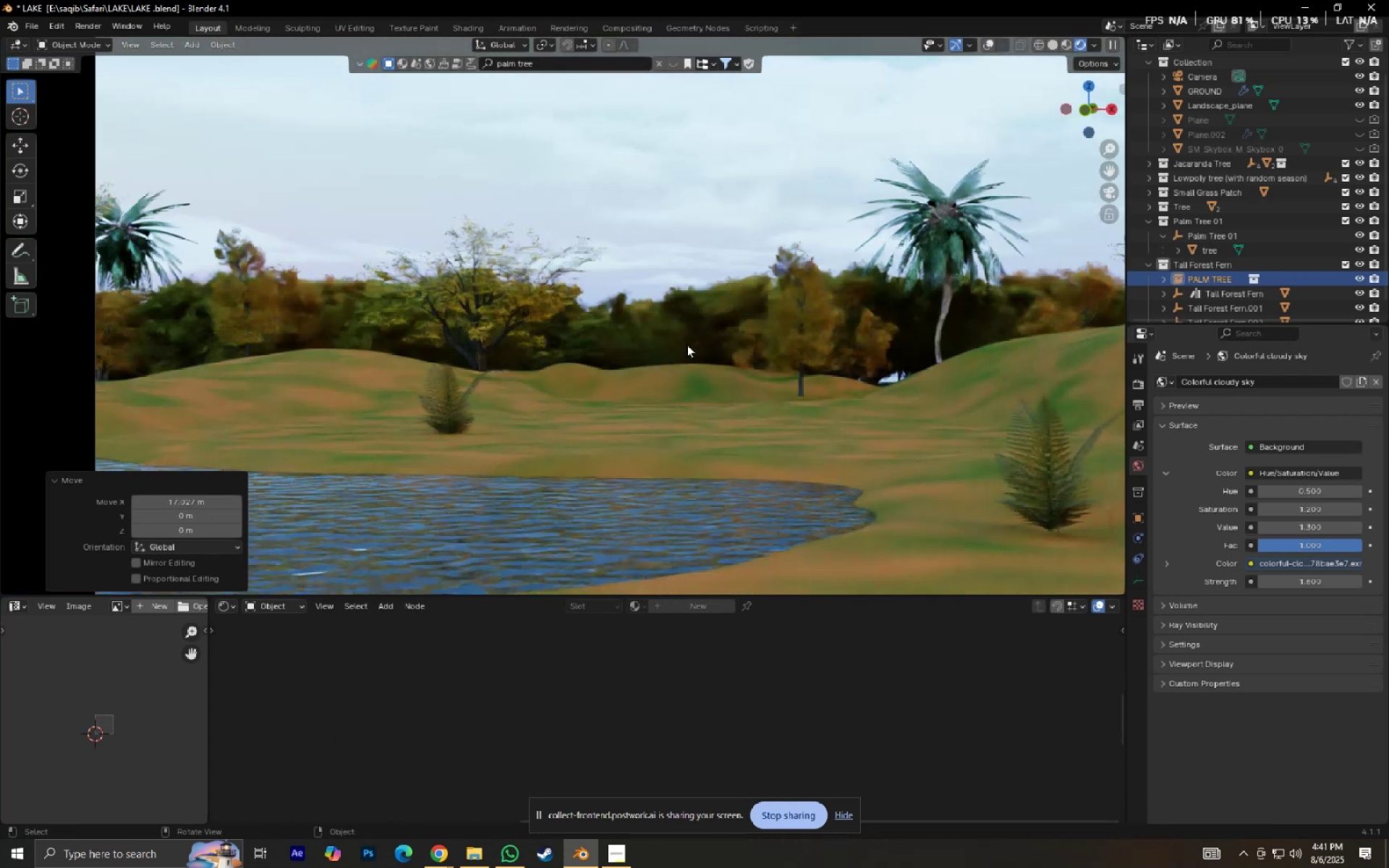 
hold_key(key=ShiftLeft, duration=0.61)
 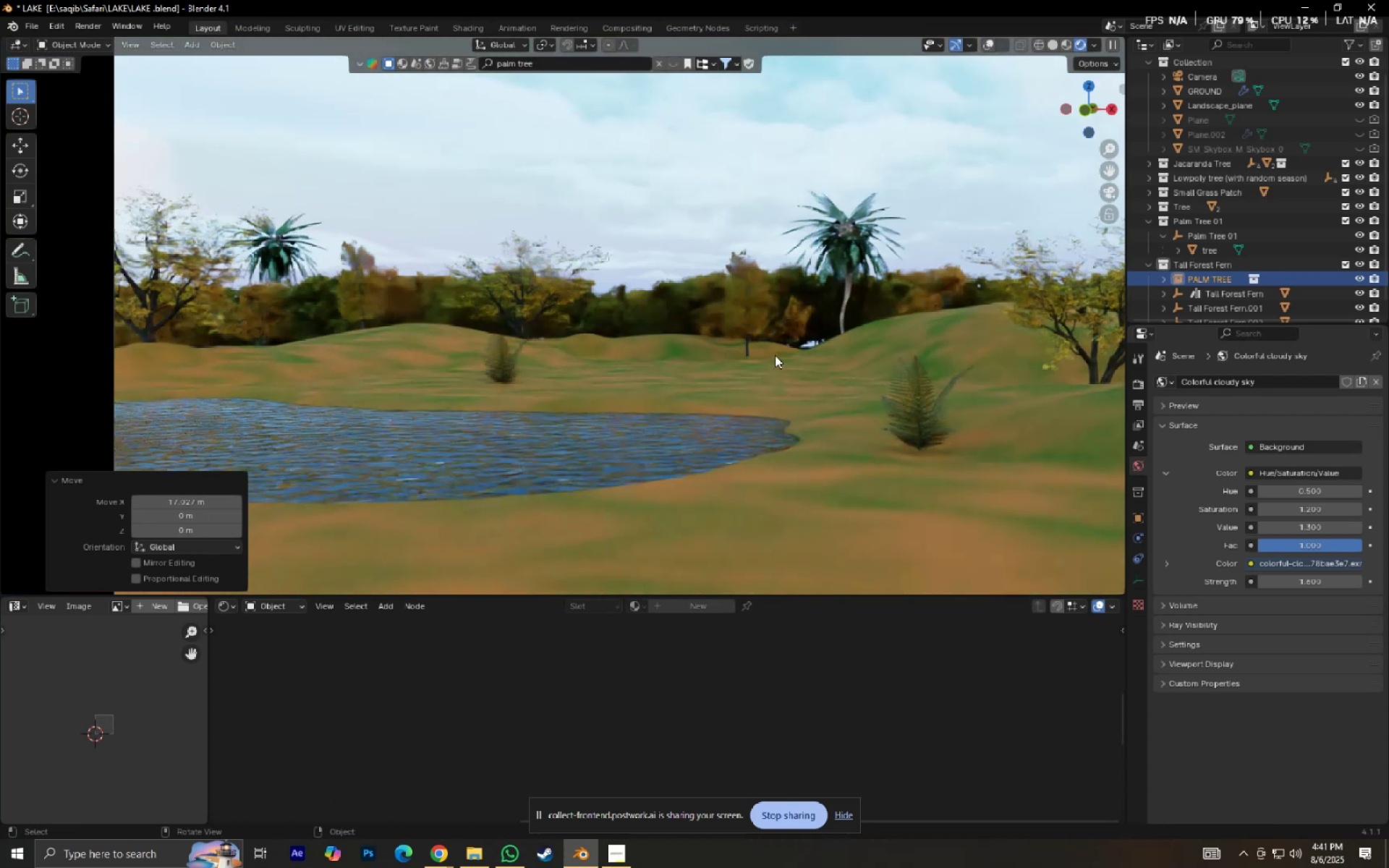 
key(Control+S)
 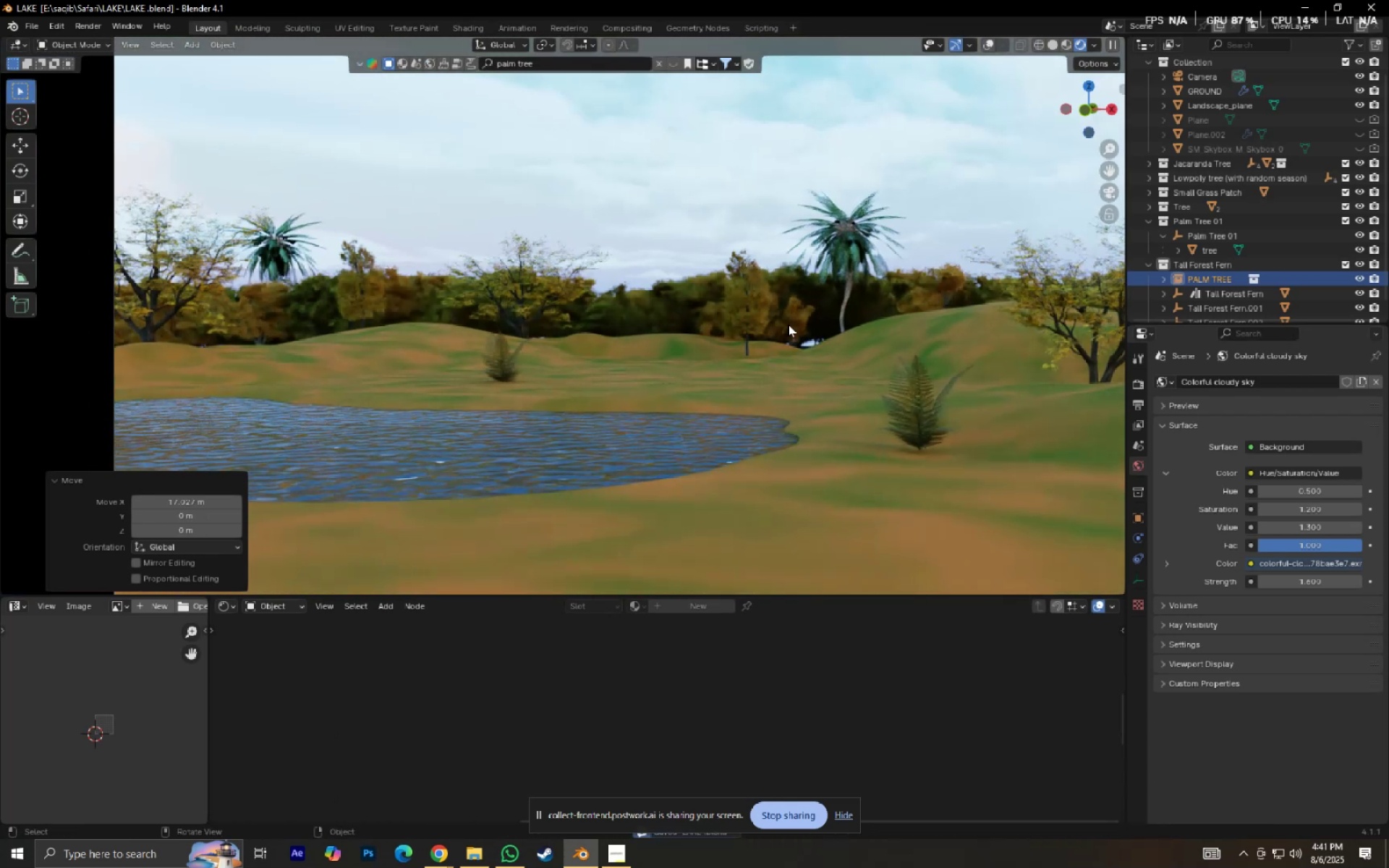 
hold_key(key=ShiftLeft, duration=0.72)
 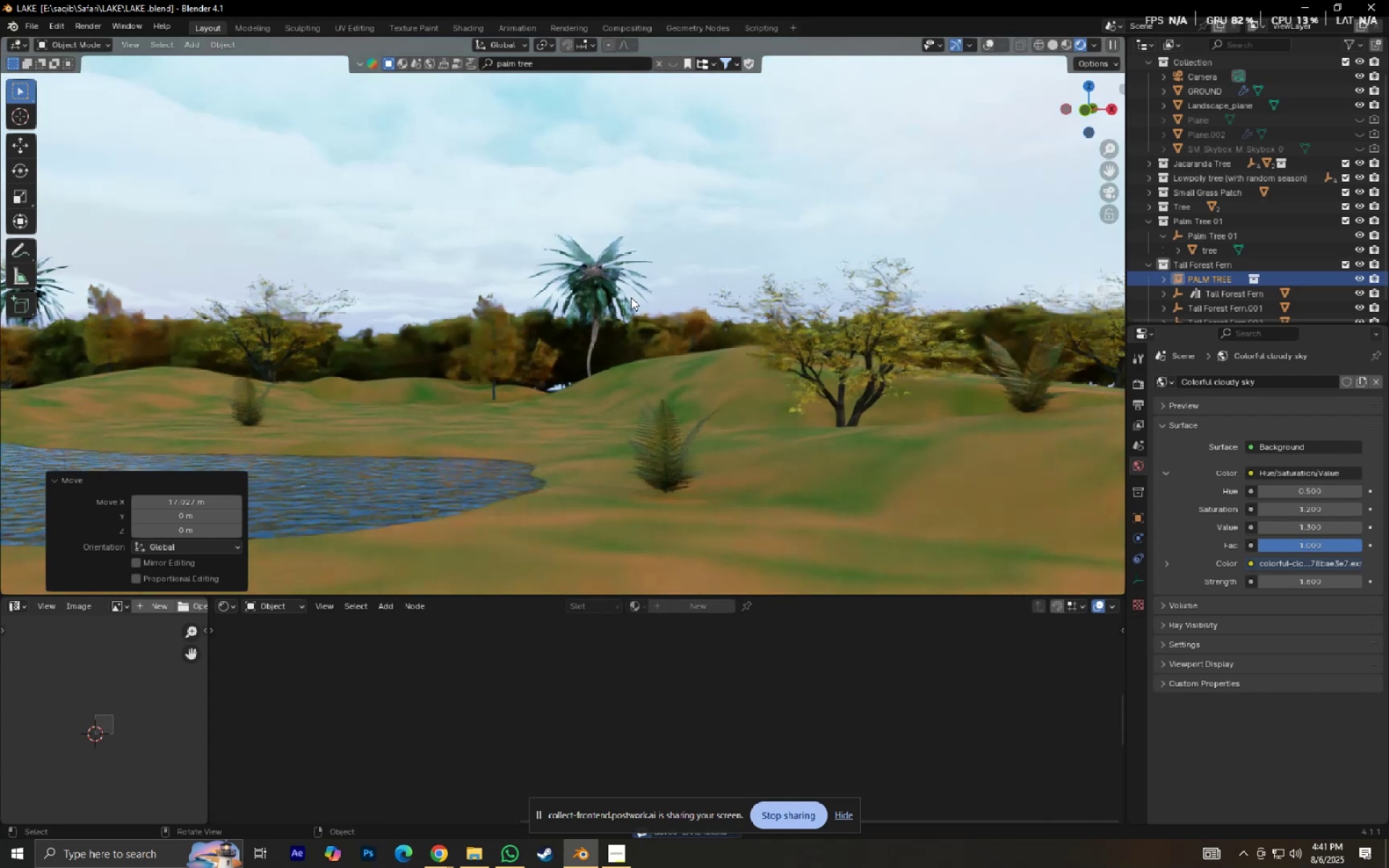 
scroll: coordinate [647, 311], scroll_direction: up, amount: 3.0
 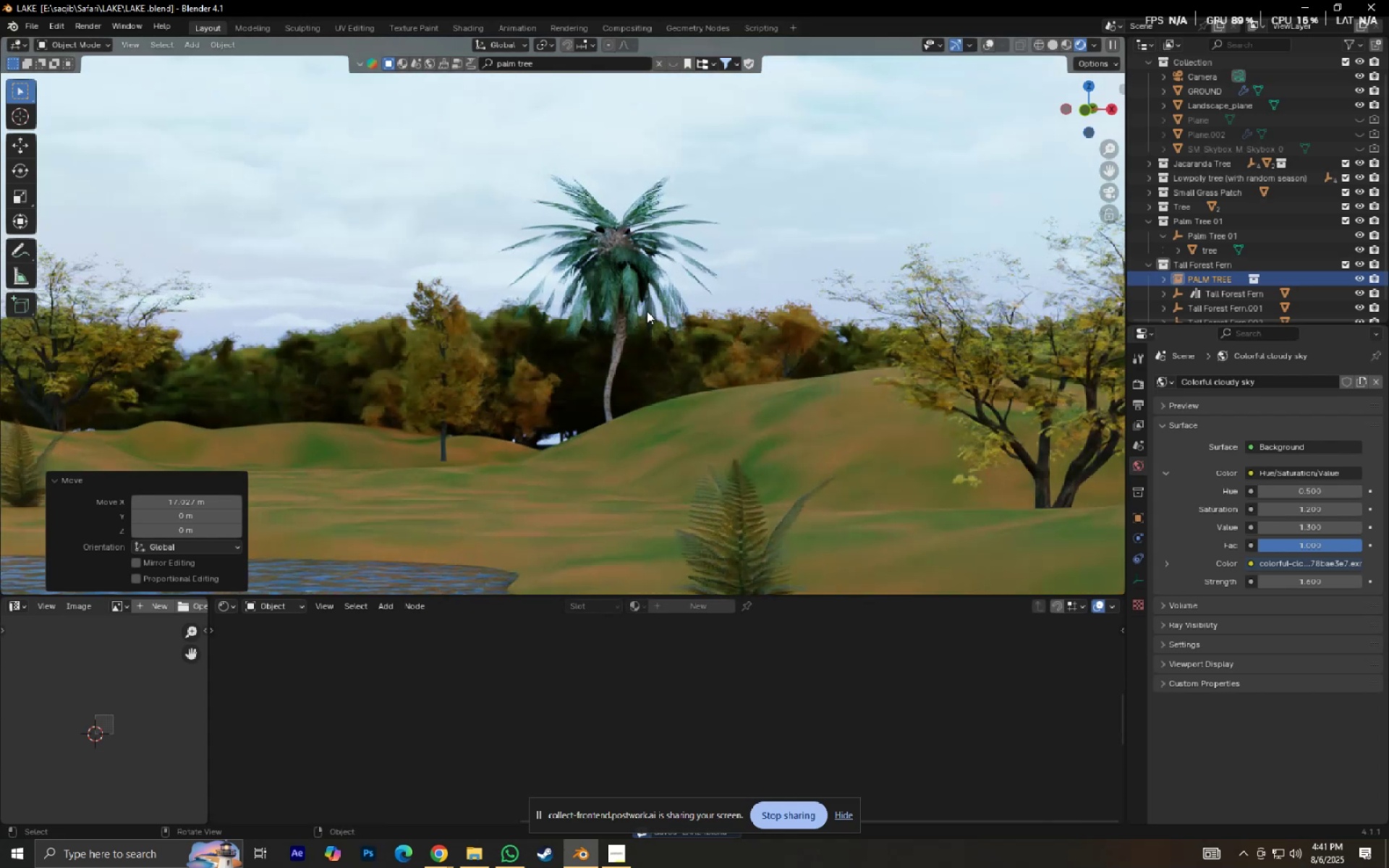 
scroll: coordinate [649, 311], scroll_direction: down, amount: 2.0
 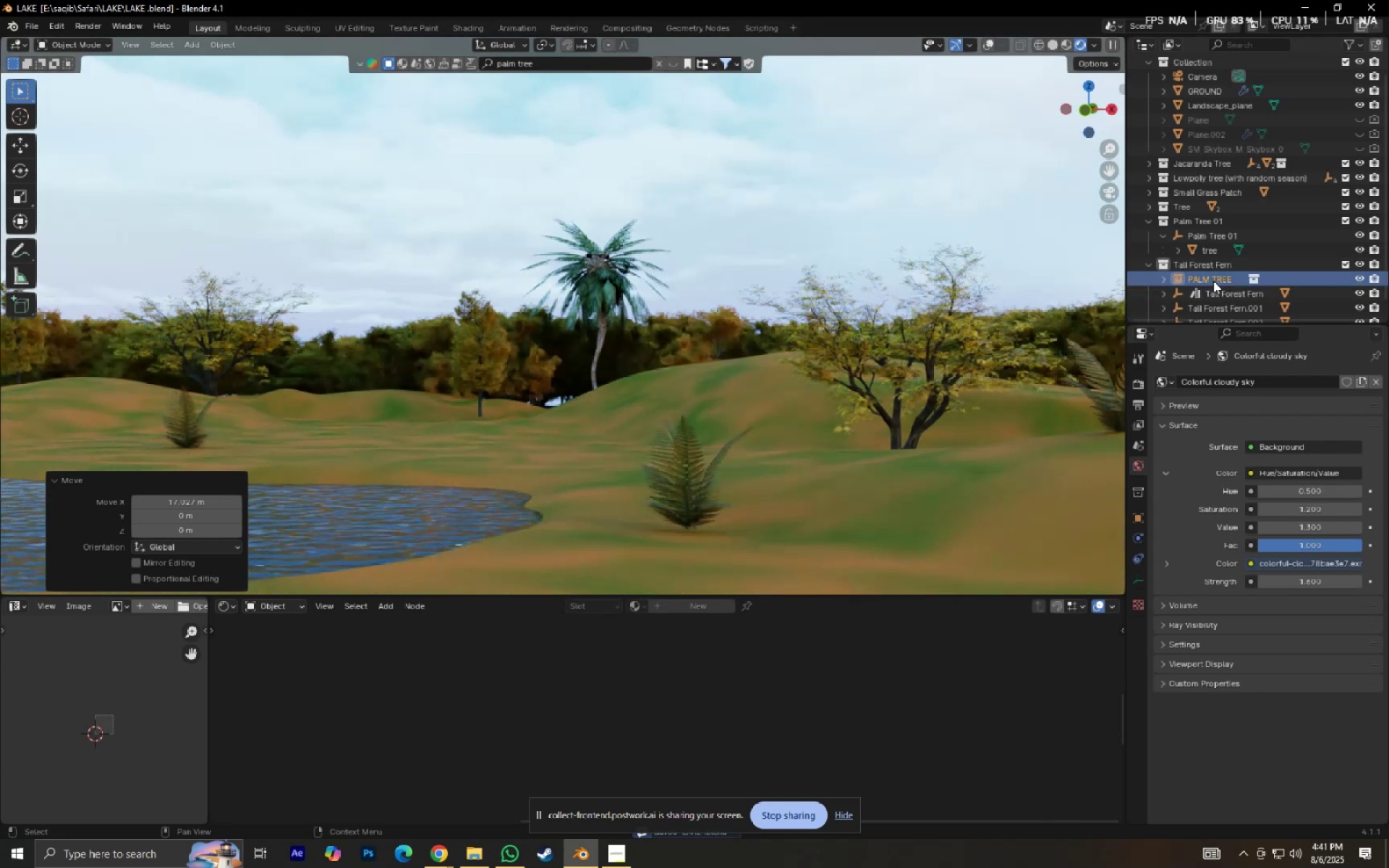 
left_click_drag(start_coordinate=[1213, 281], to_coordinate=[1230, 235])
 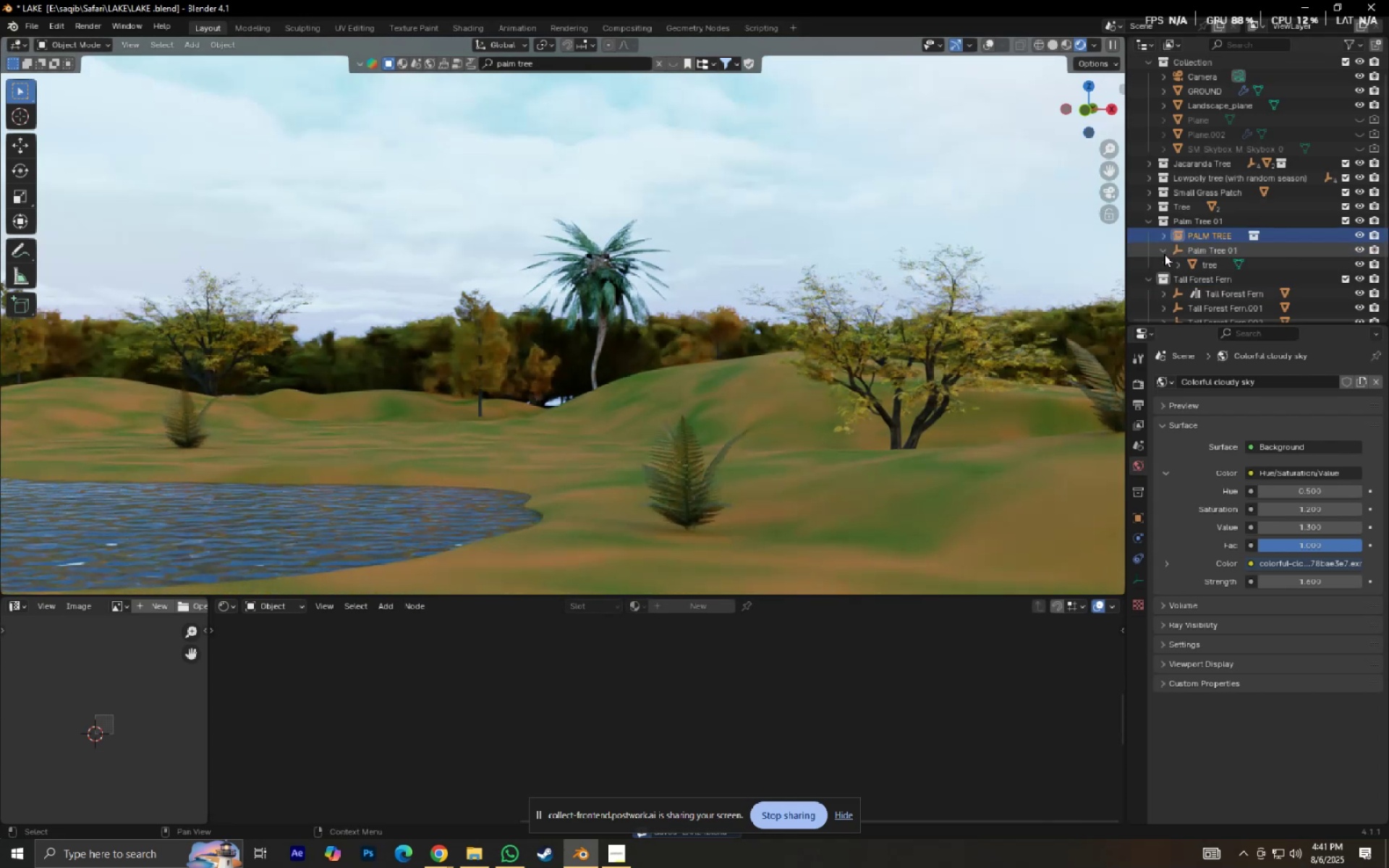 
left_click([1163, 255])
 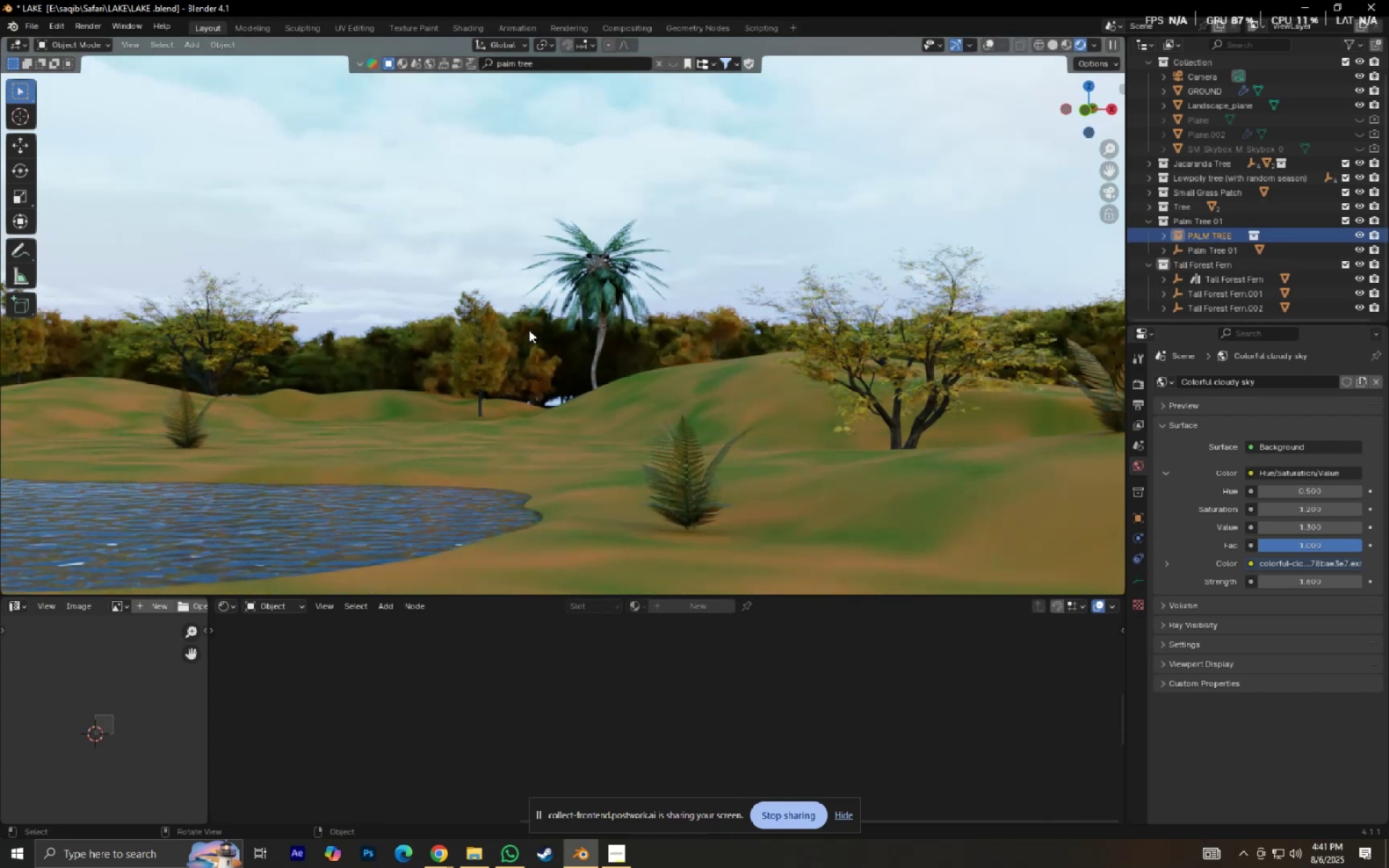 
hold_key(key=ShiftLeft, duration=0.49)
 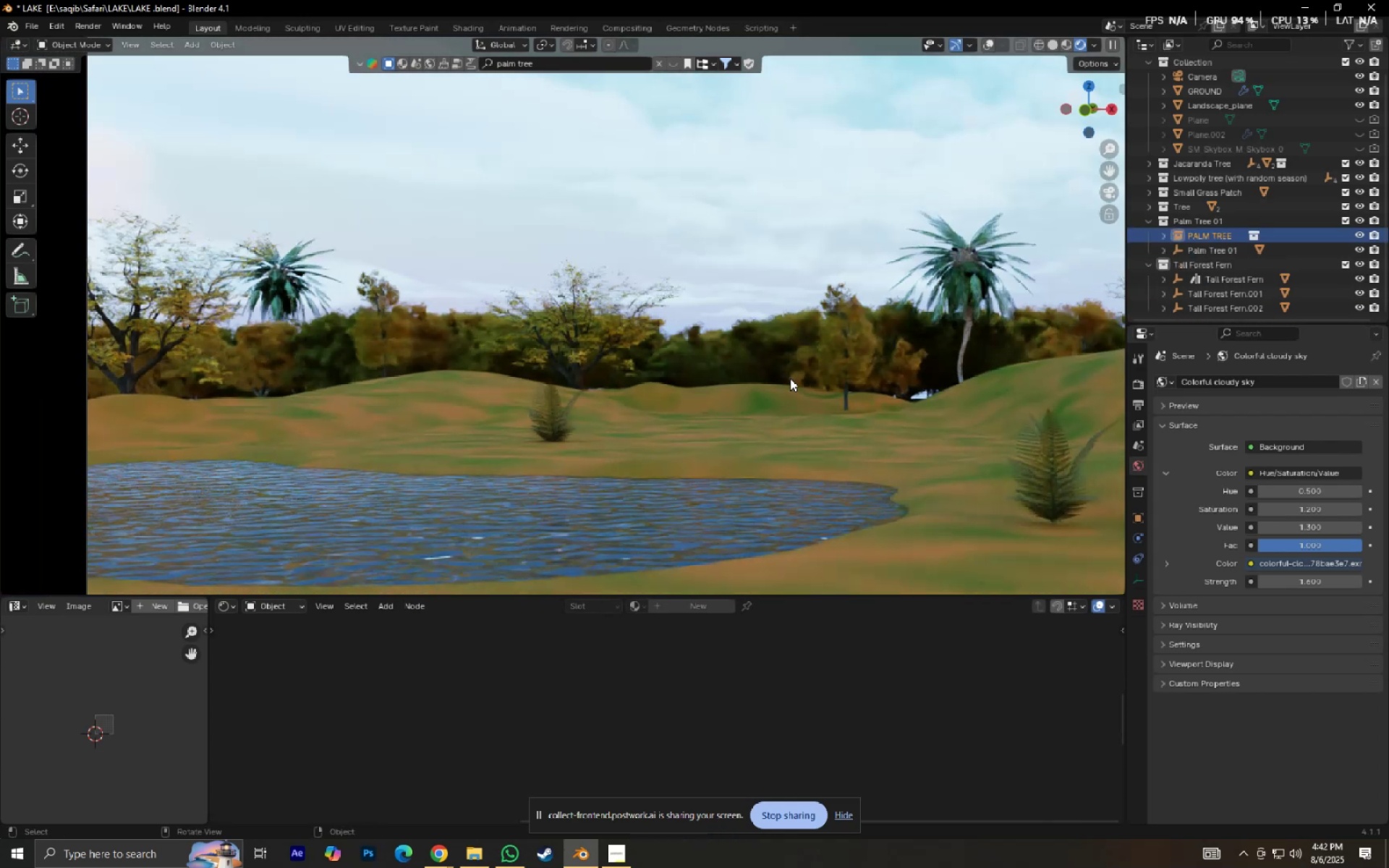 
scroll: coordinate [790, 378], scroll_direction: down, amount: 1.0
 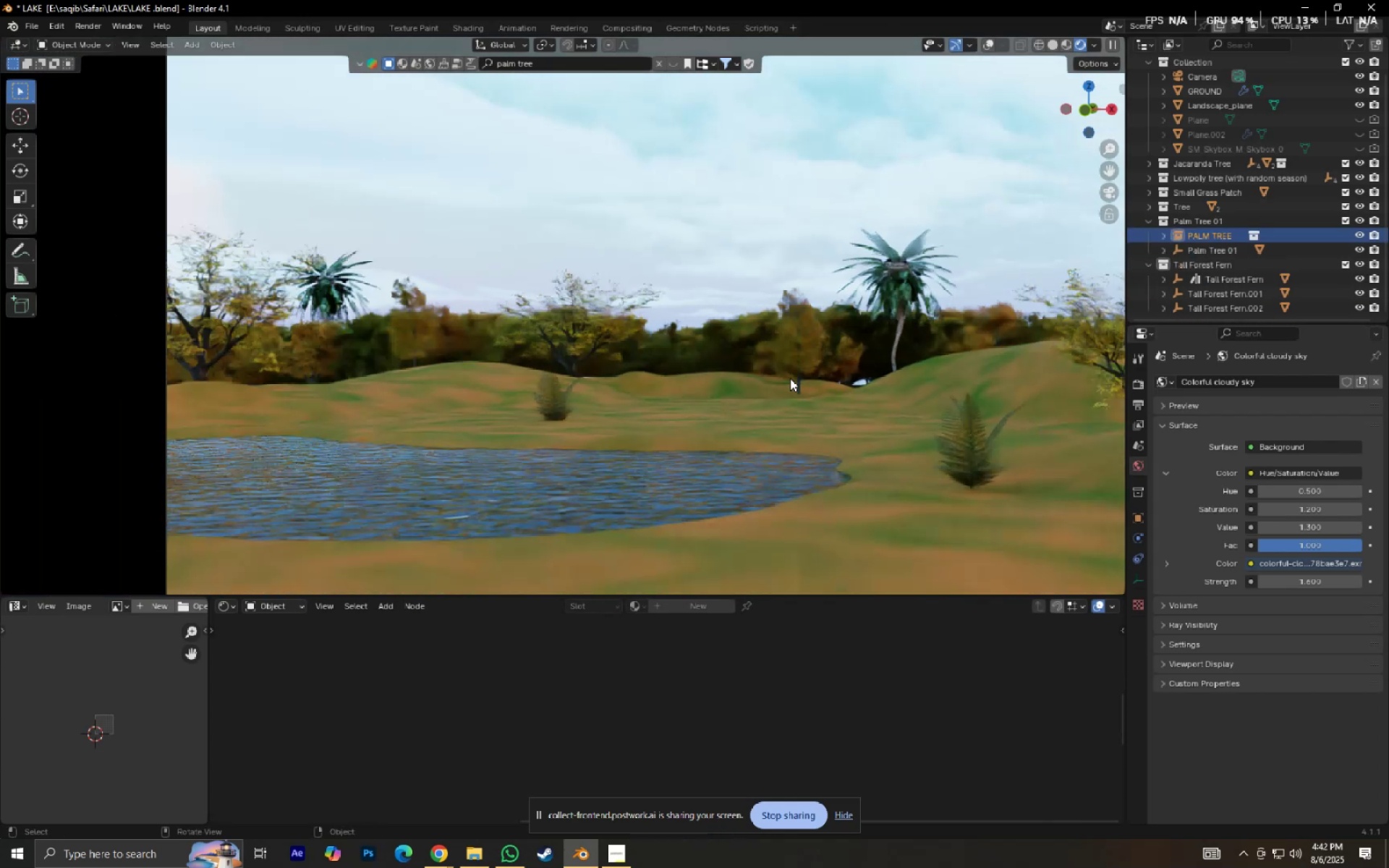 
type(Dx)
 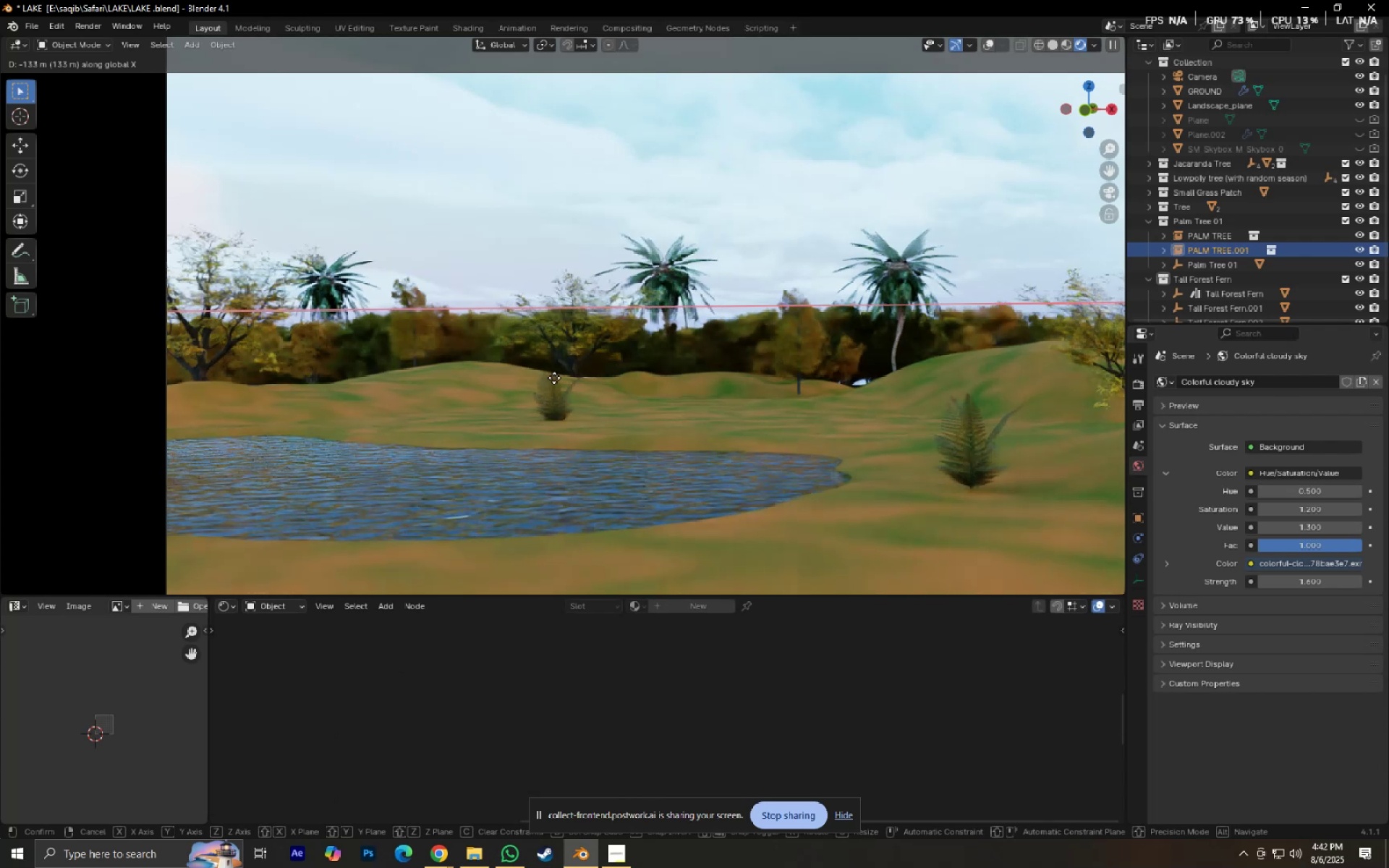 
wait(5.34)
 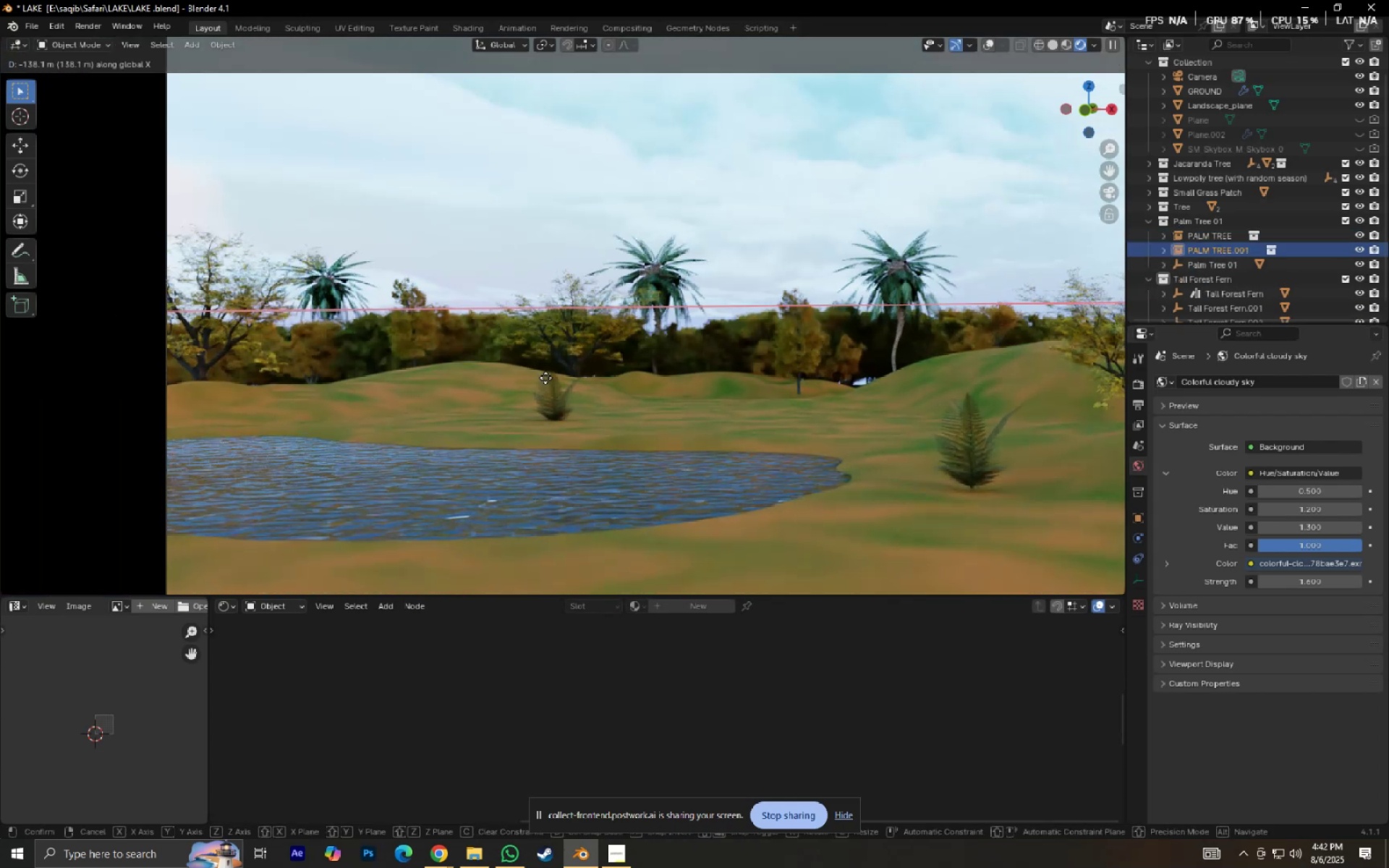 
left_click([433, 380])
 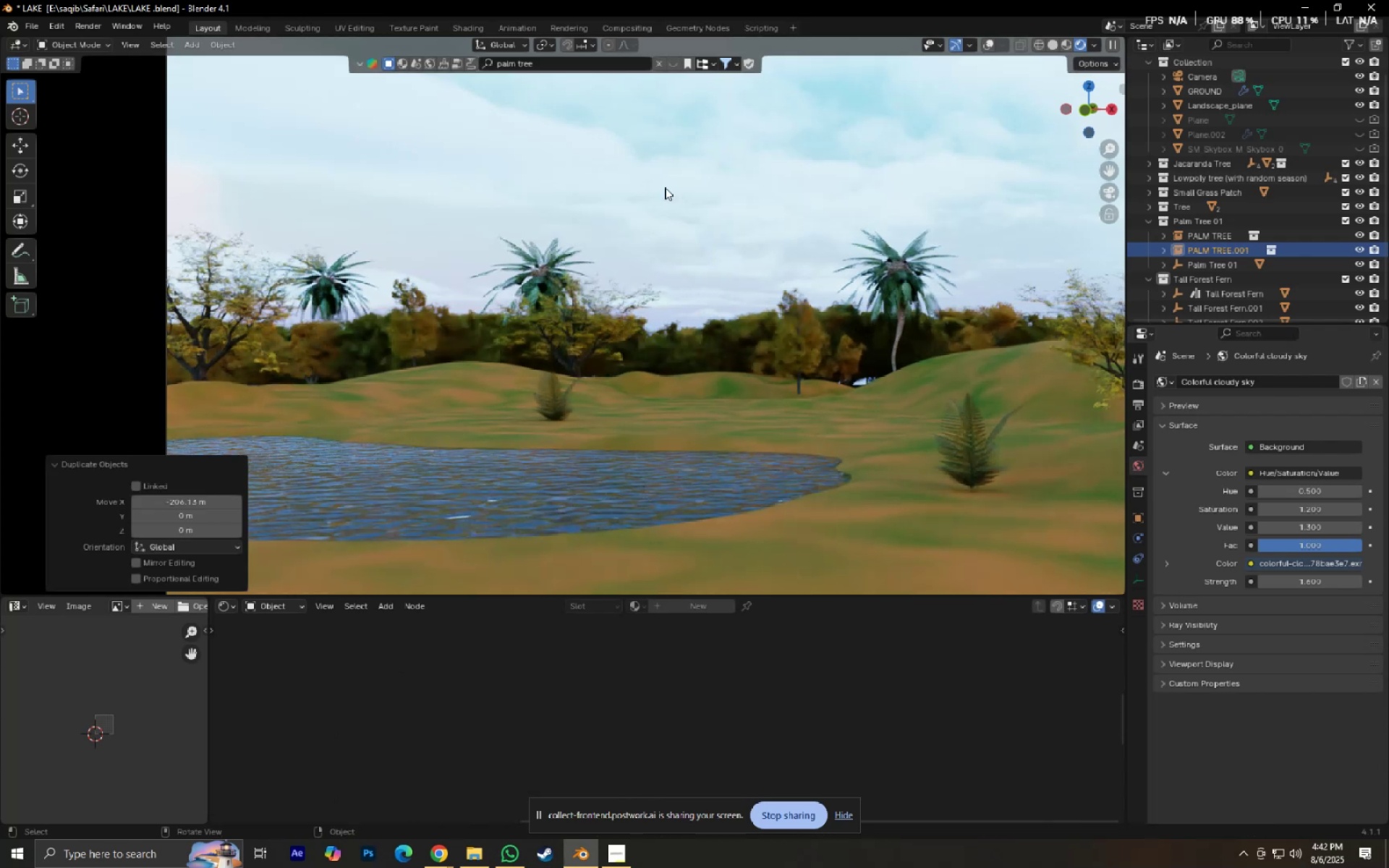 
key(S)
 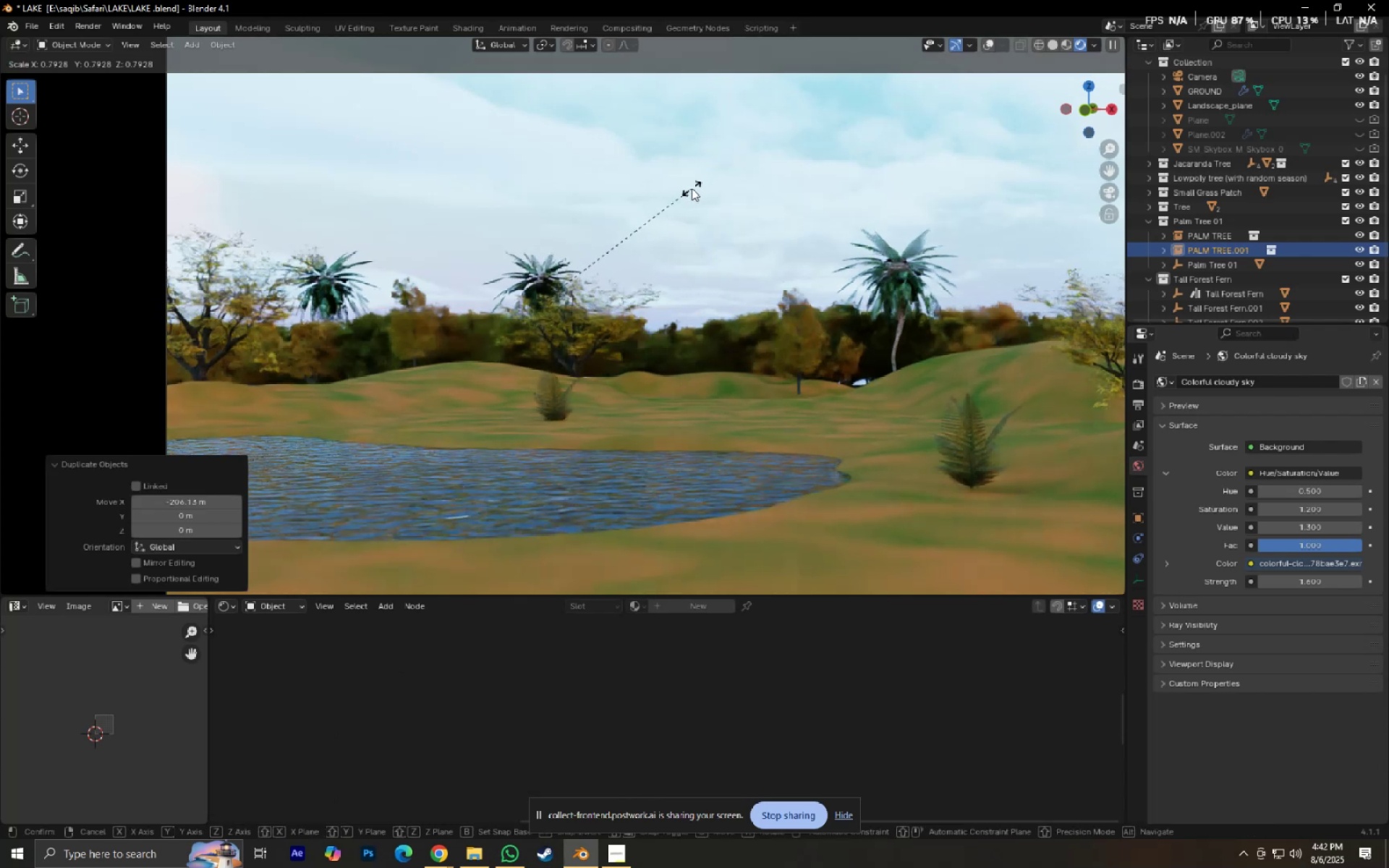 
left_click([692, 188])
 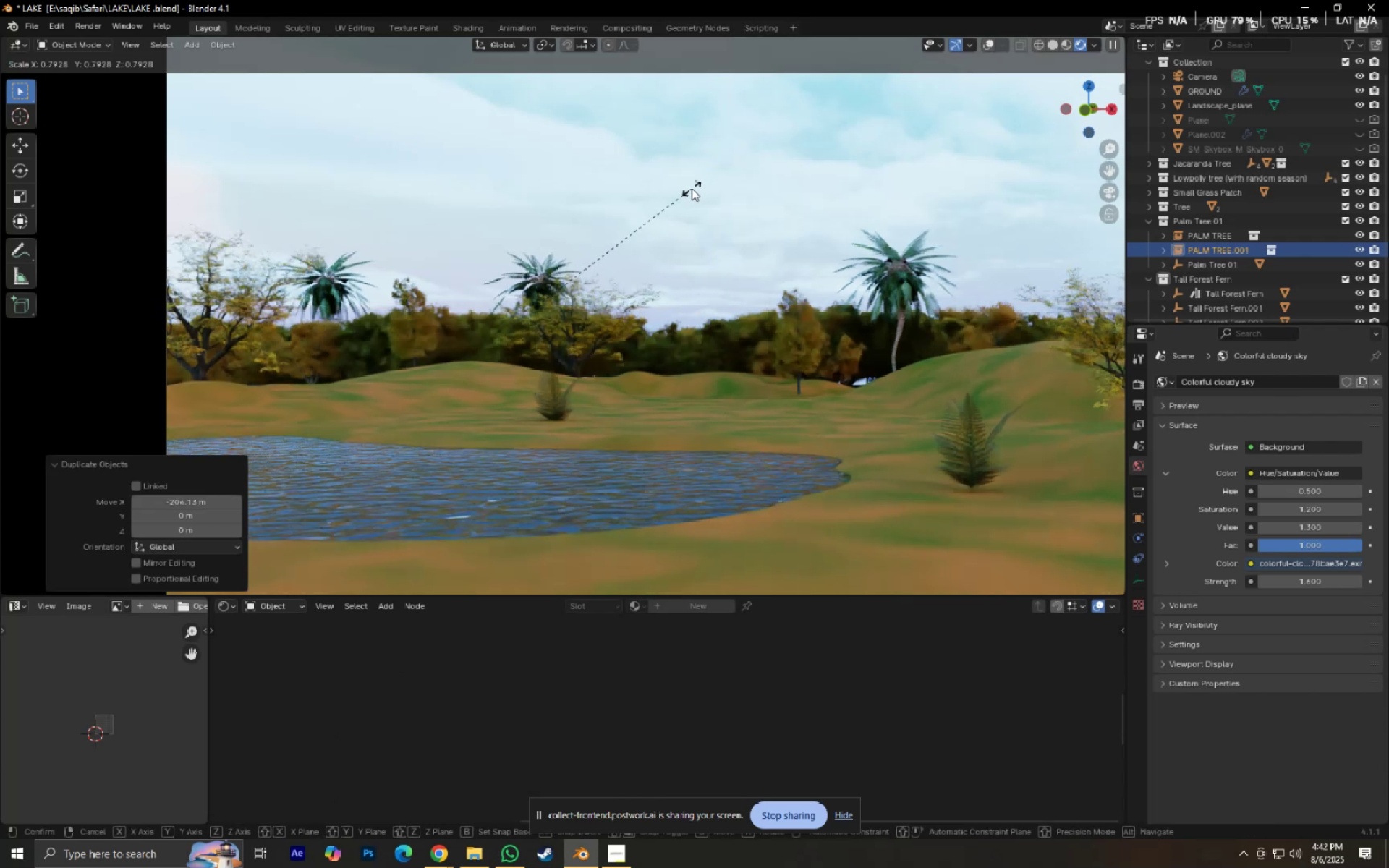 
type(gx)
 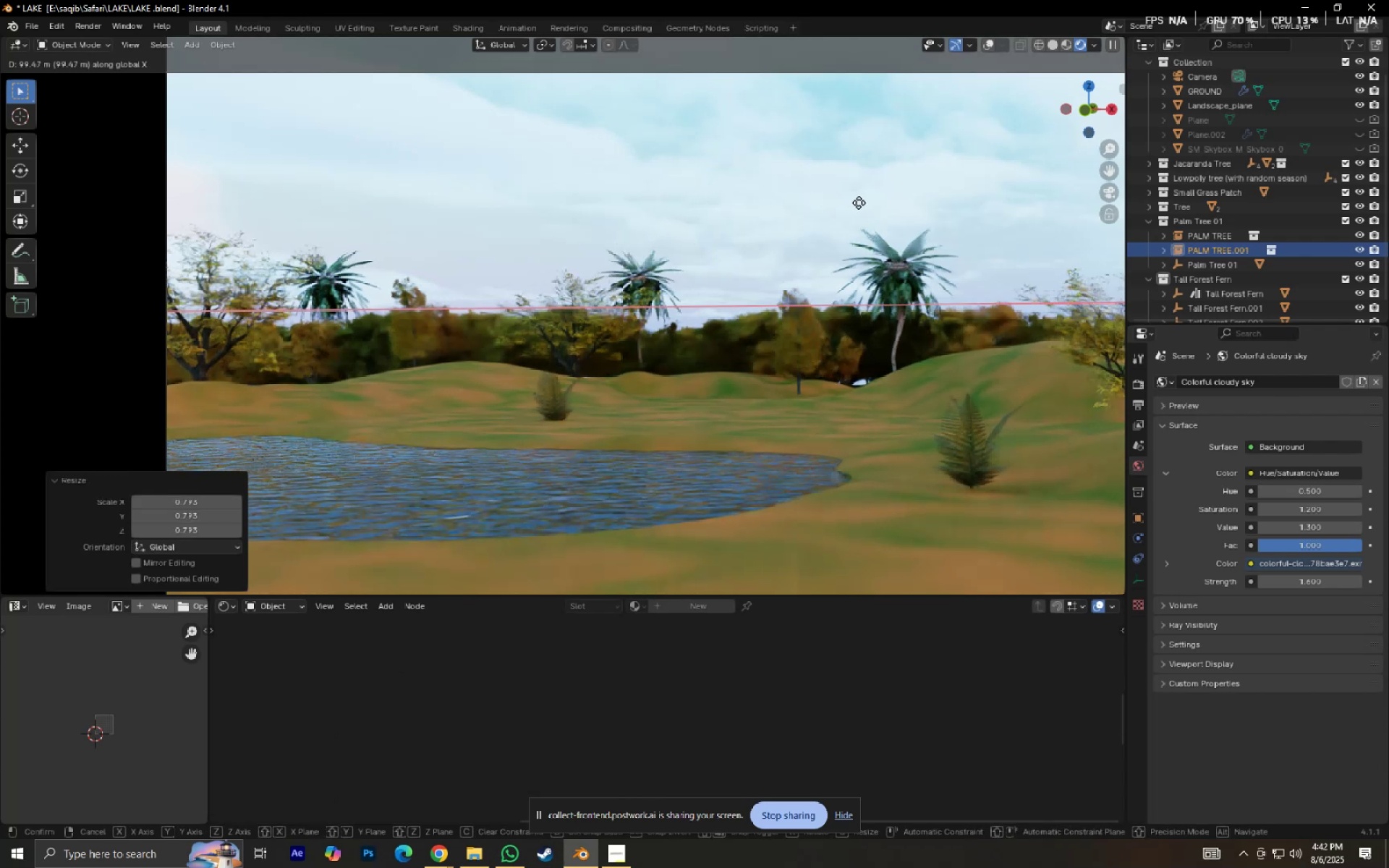 
left_click([859, 203])
 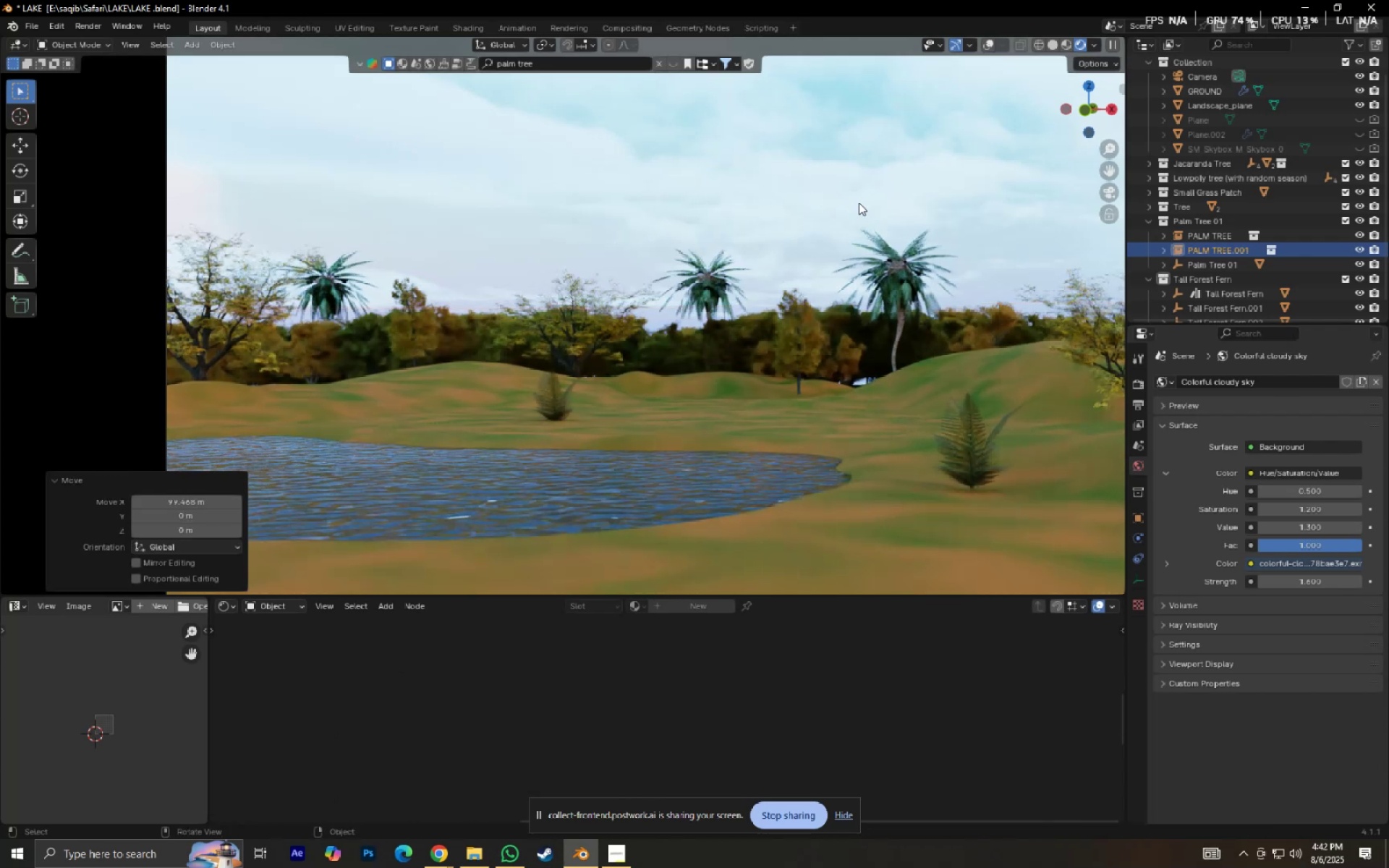 
key(S)
 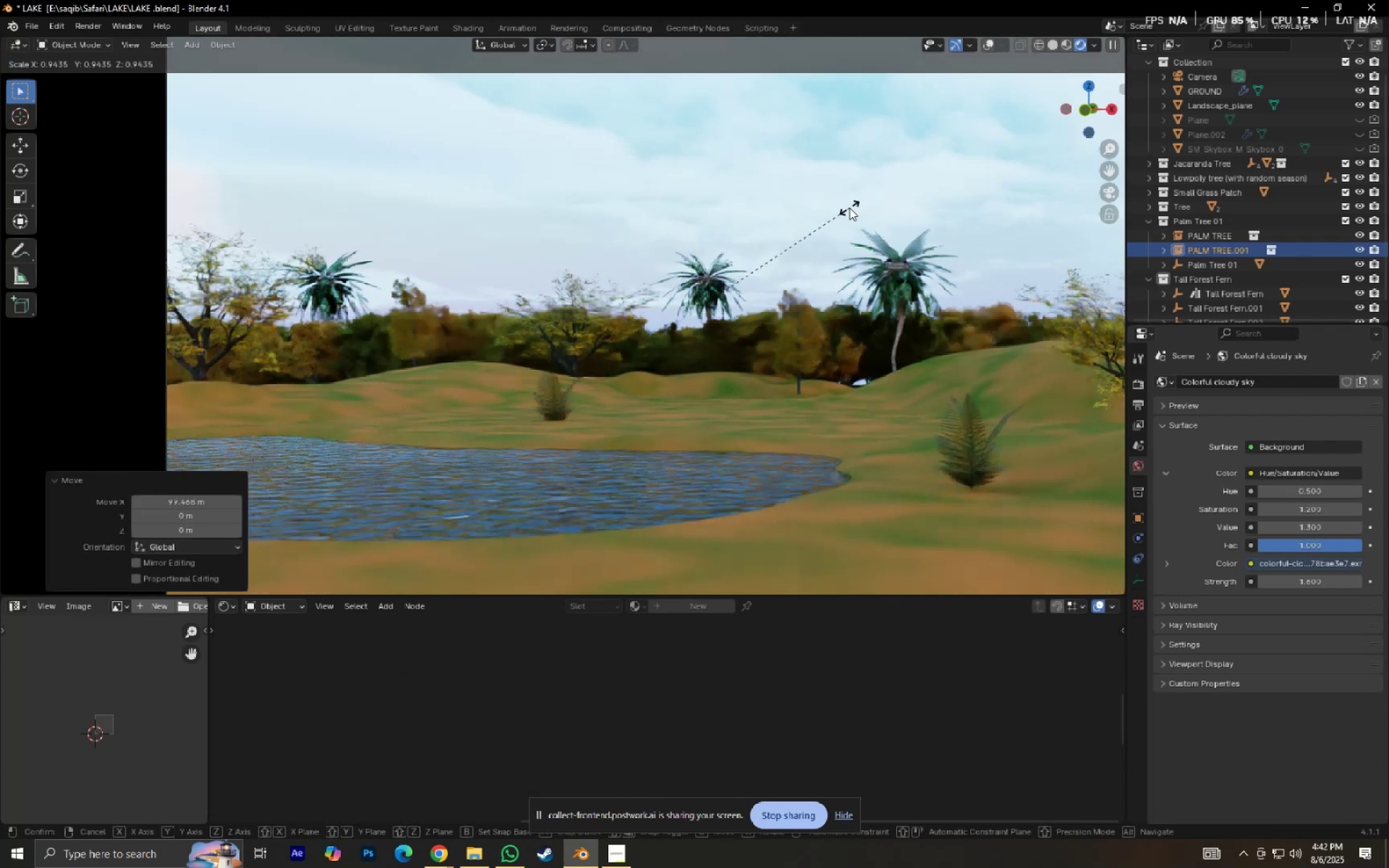 
left_click([849, 208])
 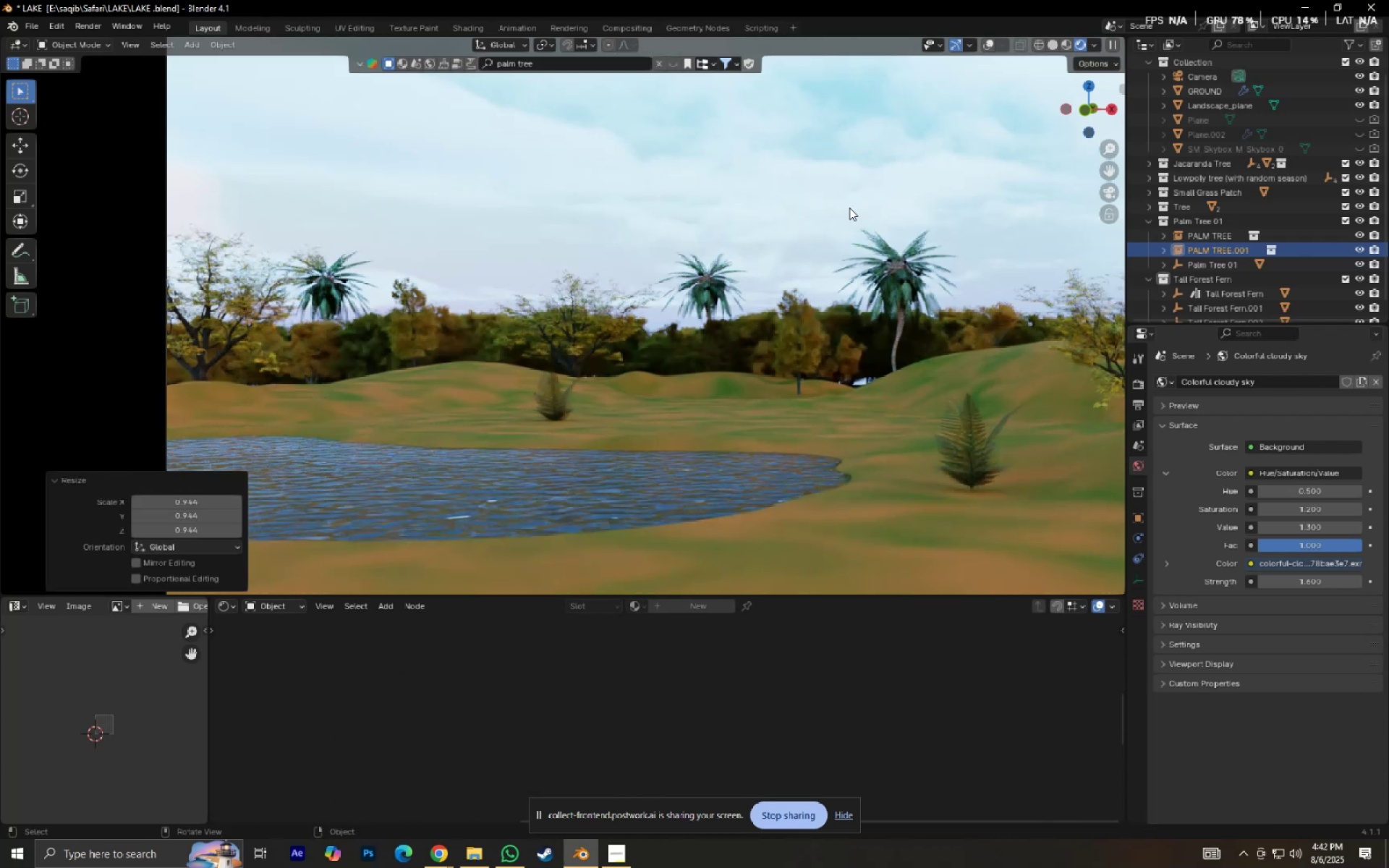 
type(rz)
 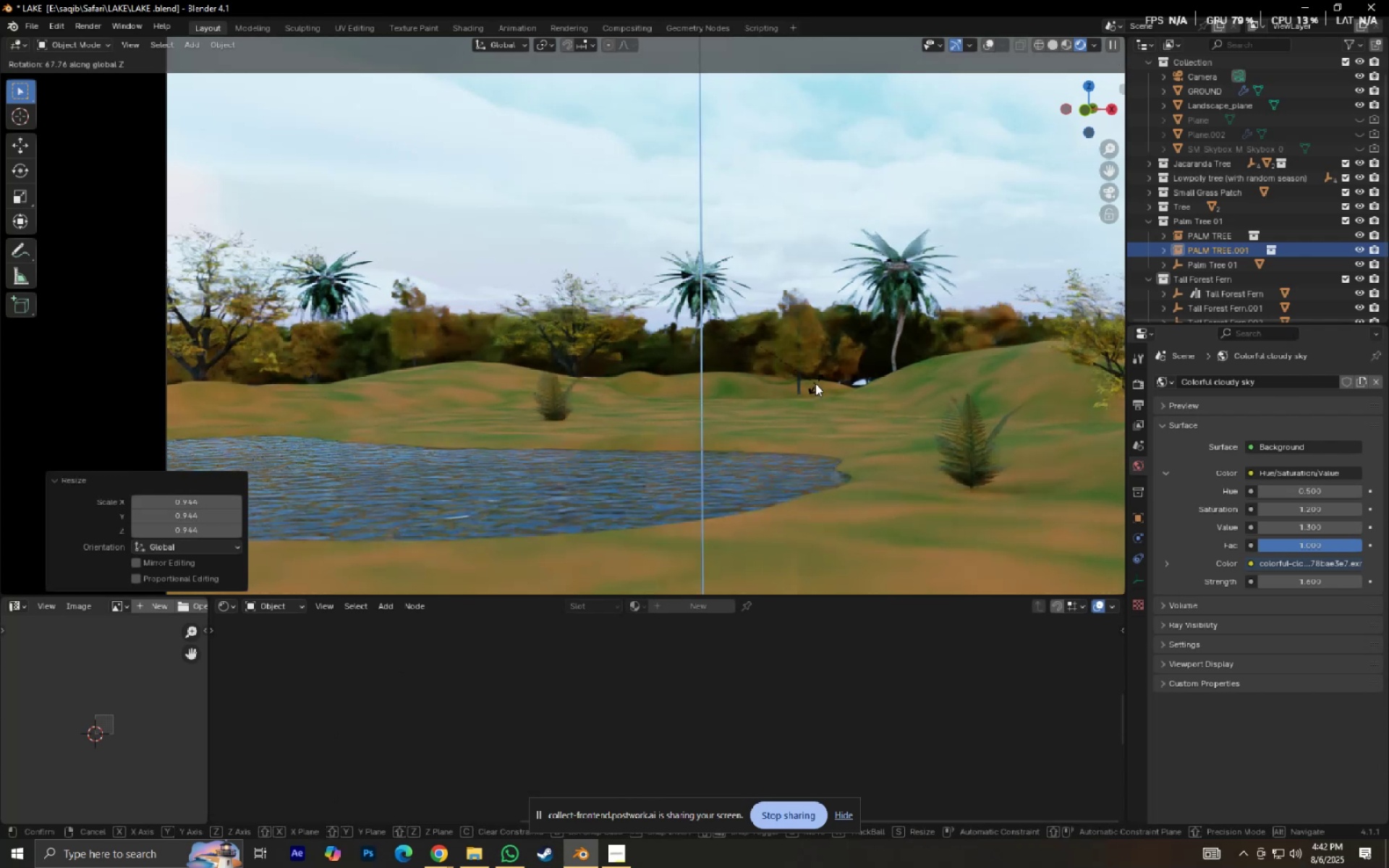 
left_click([815, 383])
 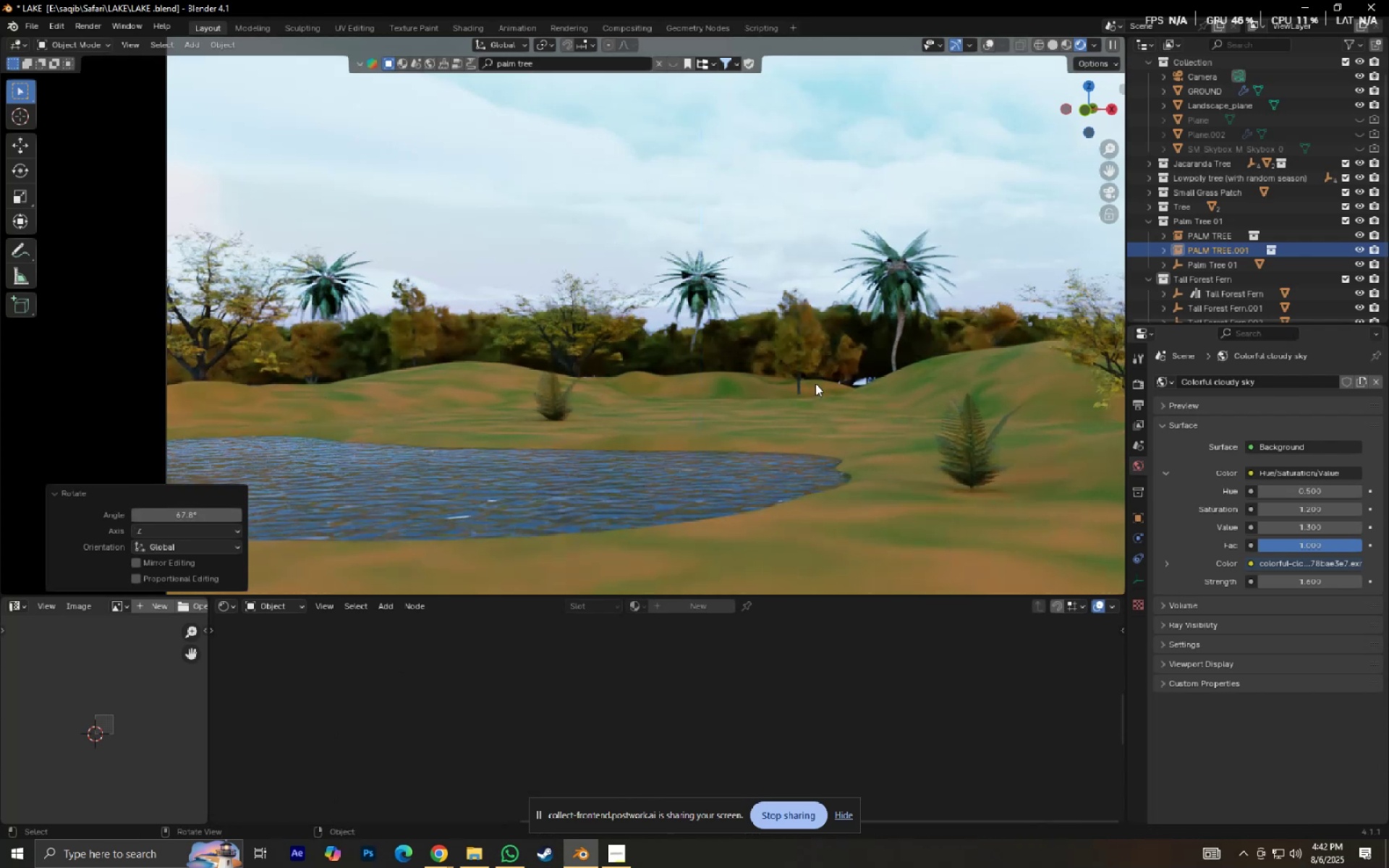 
hold_key(key=ShiftLeft, duration=0.54)
 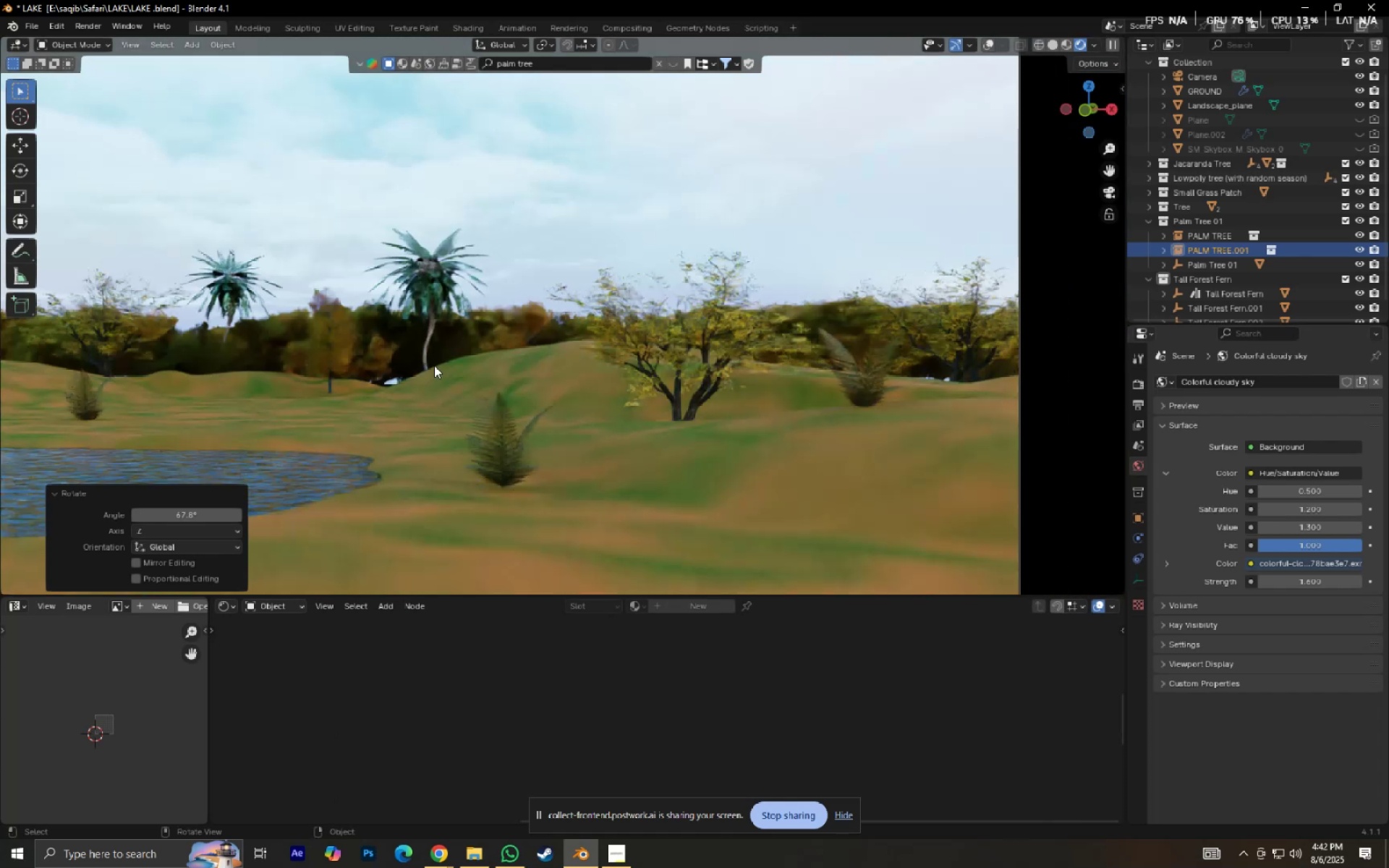 
scroll: coordinate [434, 365], scroll_direction: down, amount: 3.0
 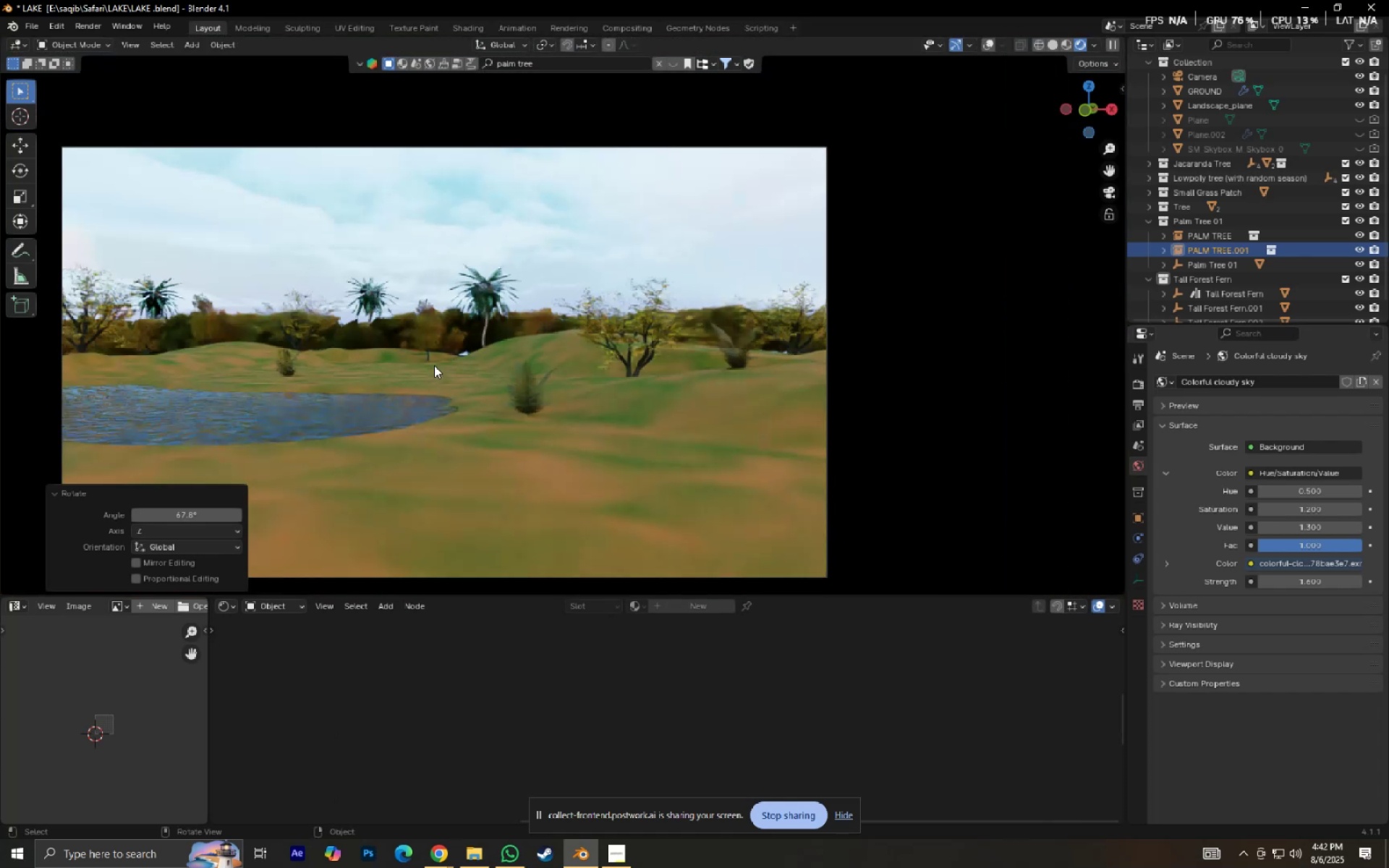 
type(Dx)
 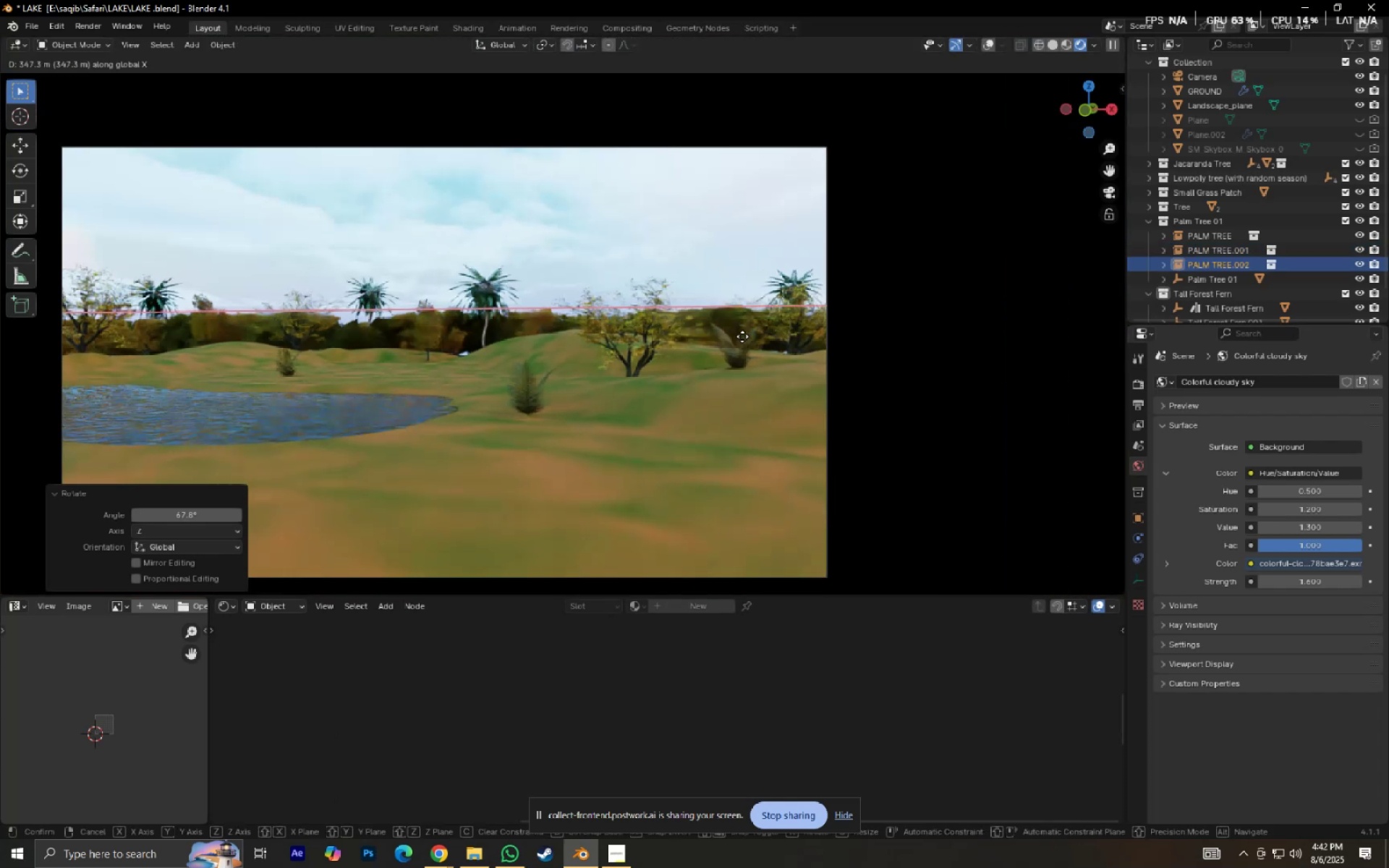 
left_click([721, 335])
 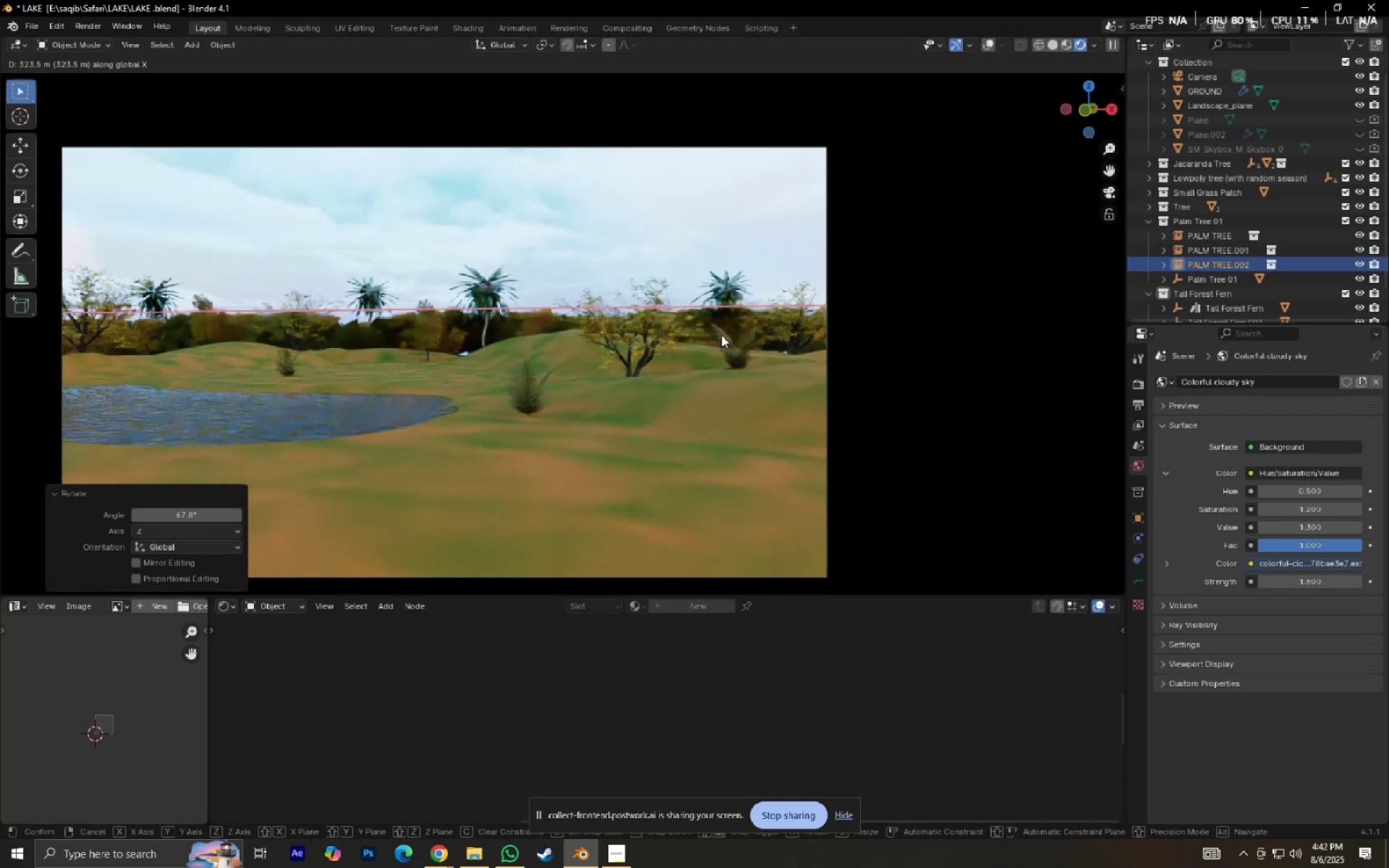 
hold_key(key=ShiftLeft, duration=0.31)
 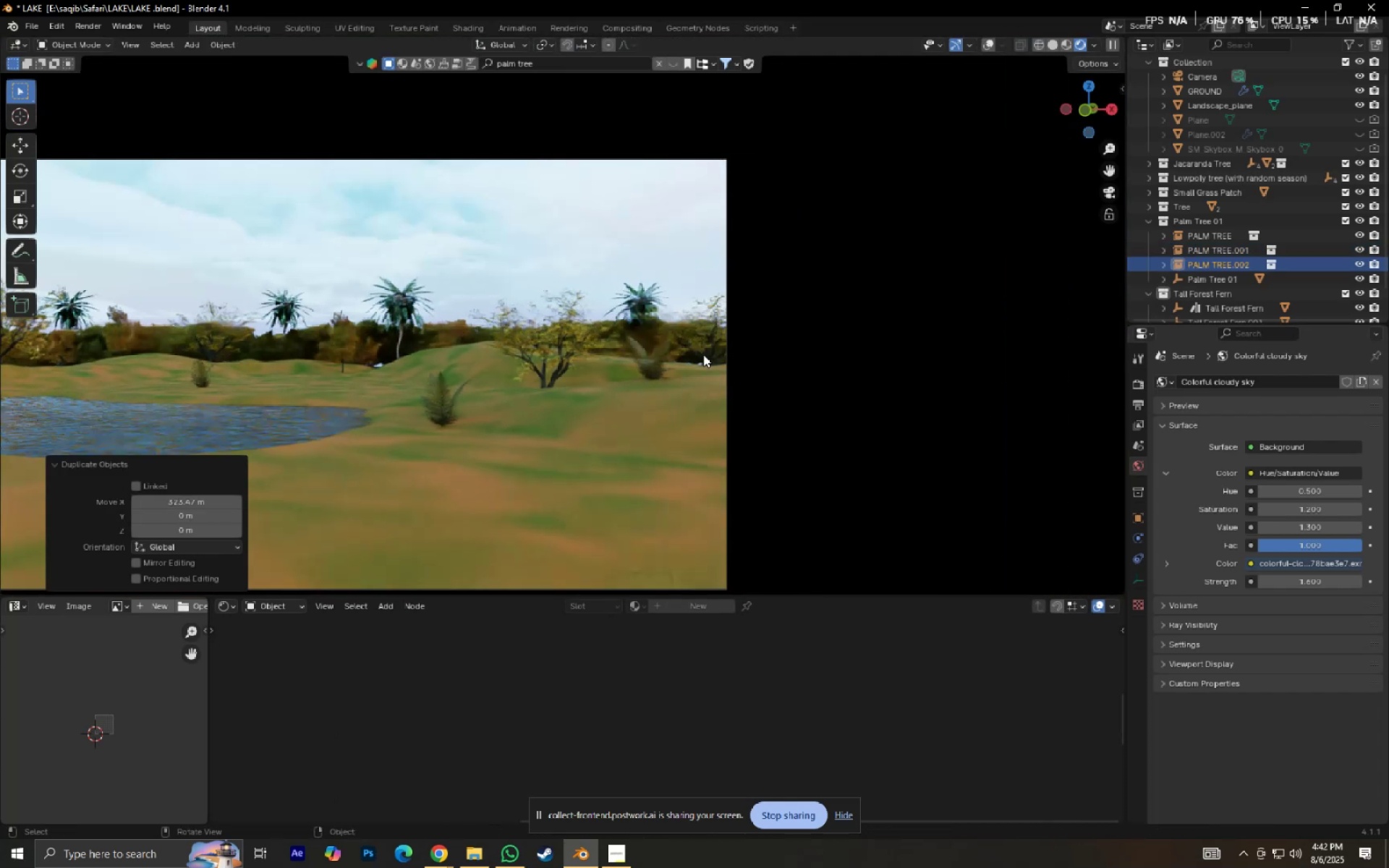 
scroll: coordinate [713, 357], scroll_direction: up, amount: 4.0
 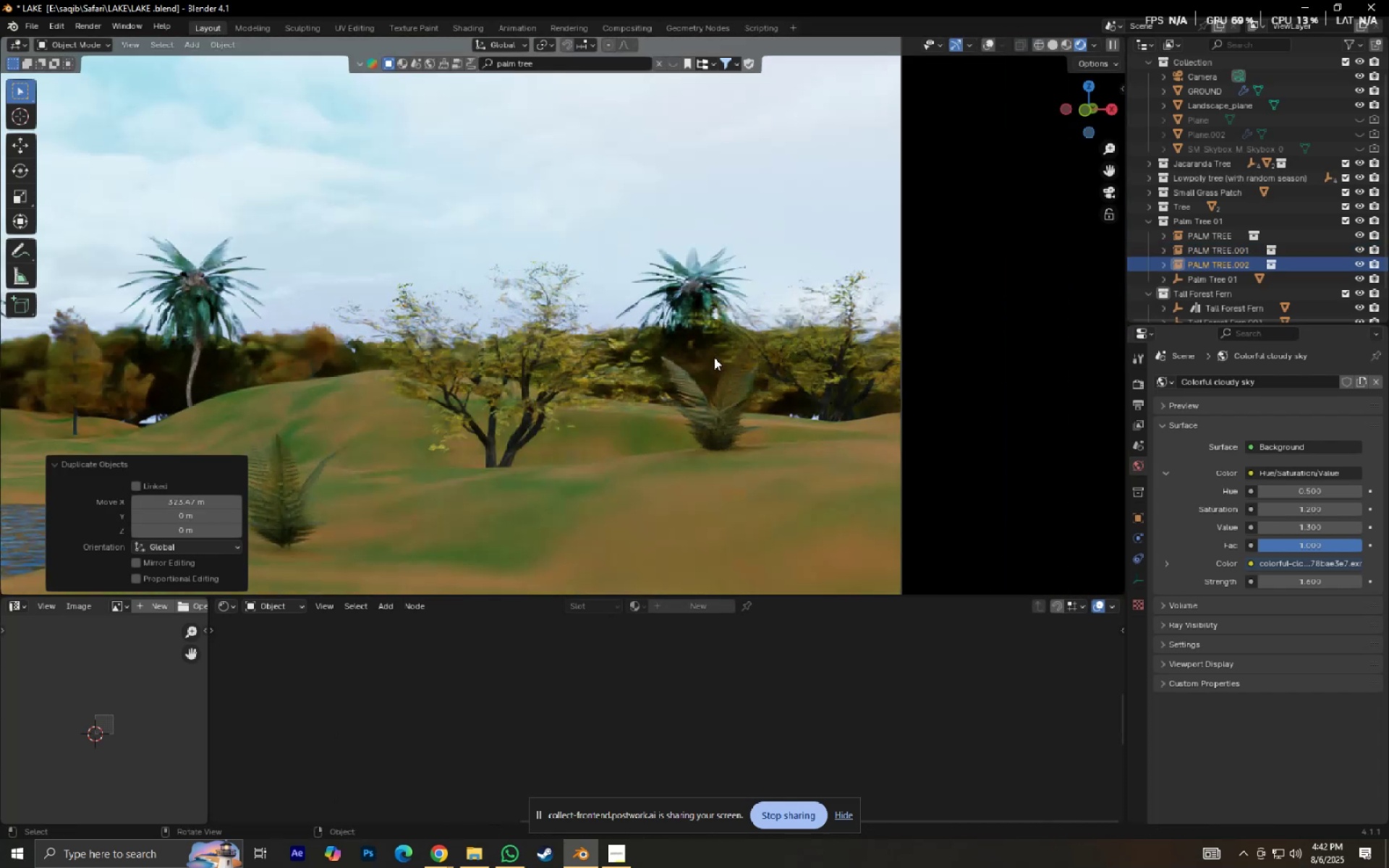 
type(gy)
 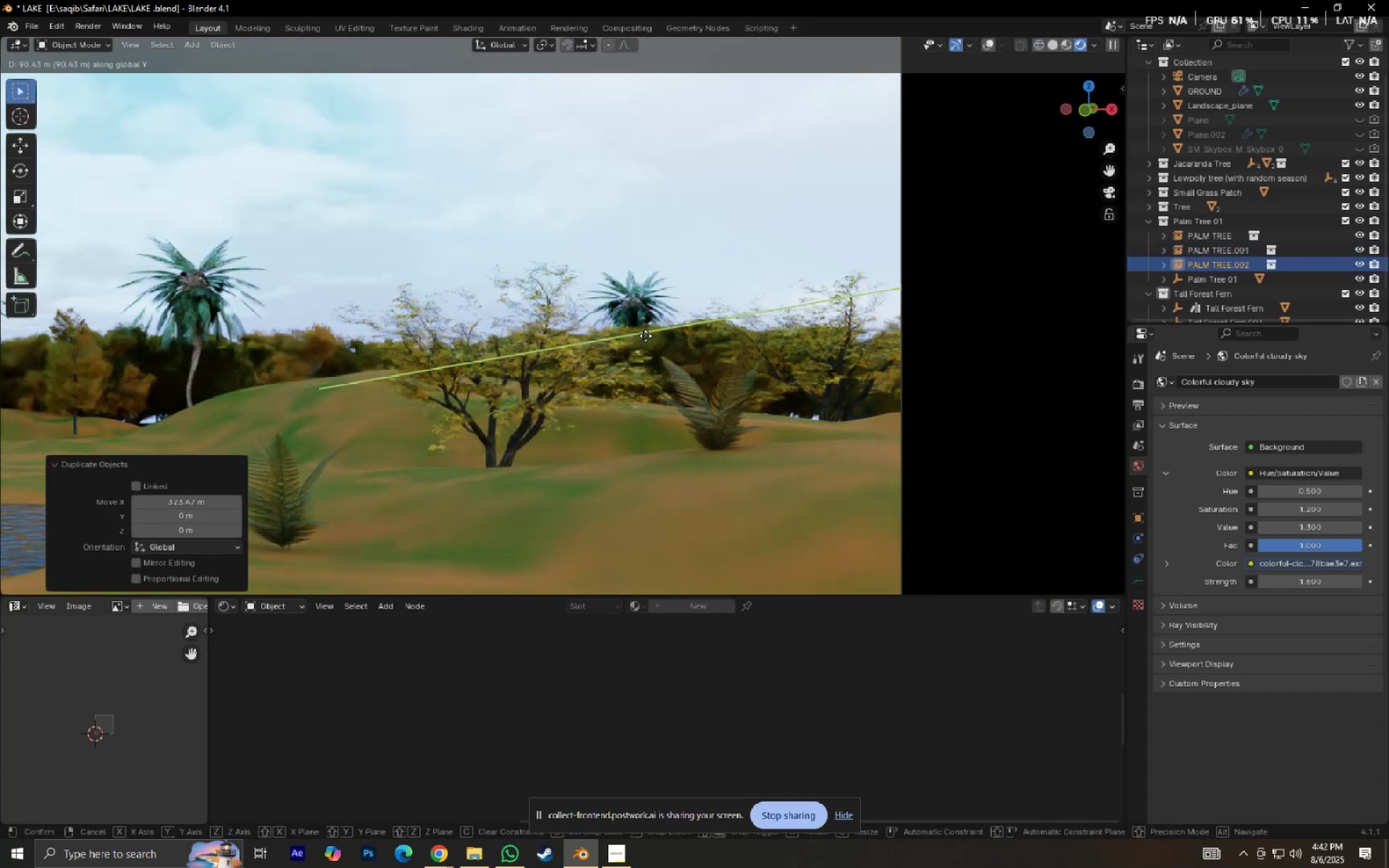 
right_click([727, 336])
 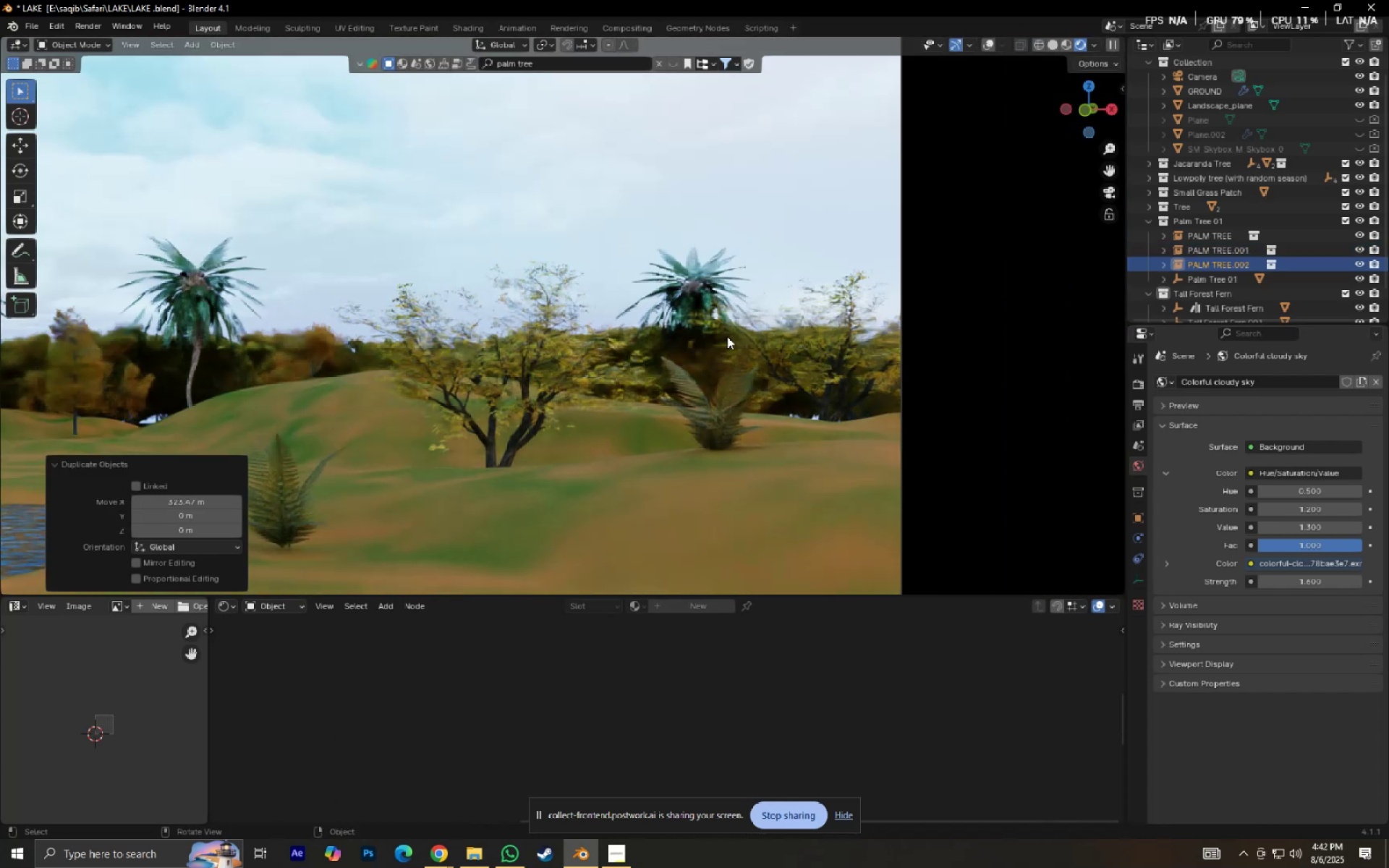 
type(gy)
 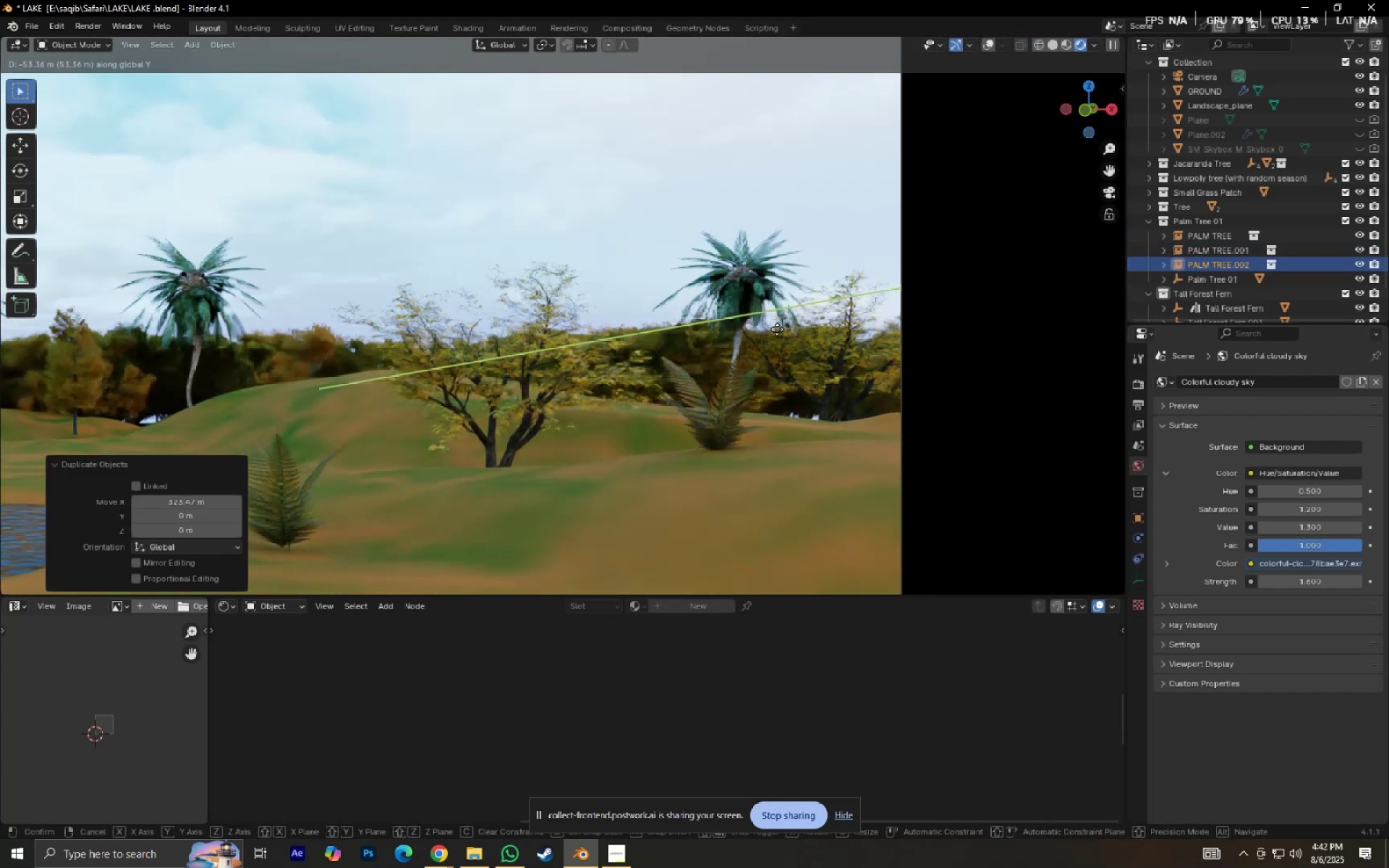 
left_click([777, 329])
 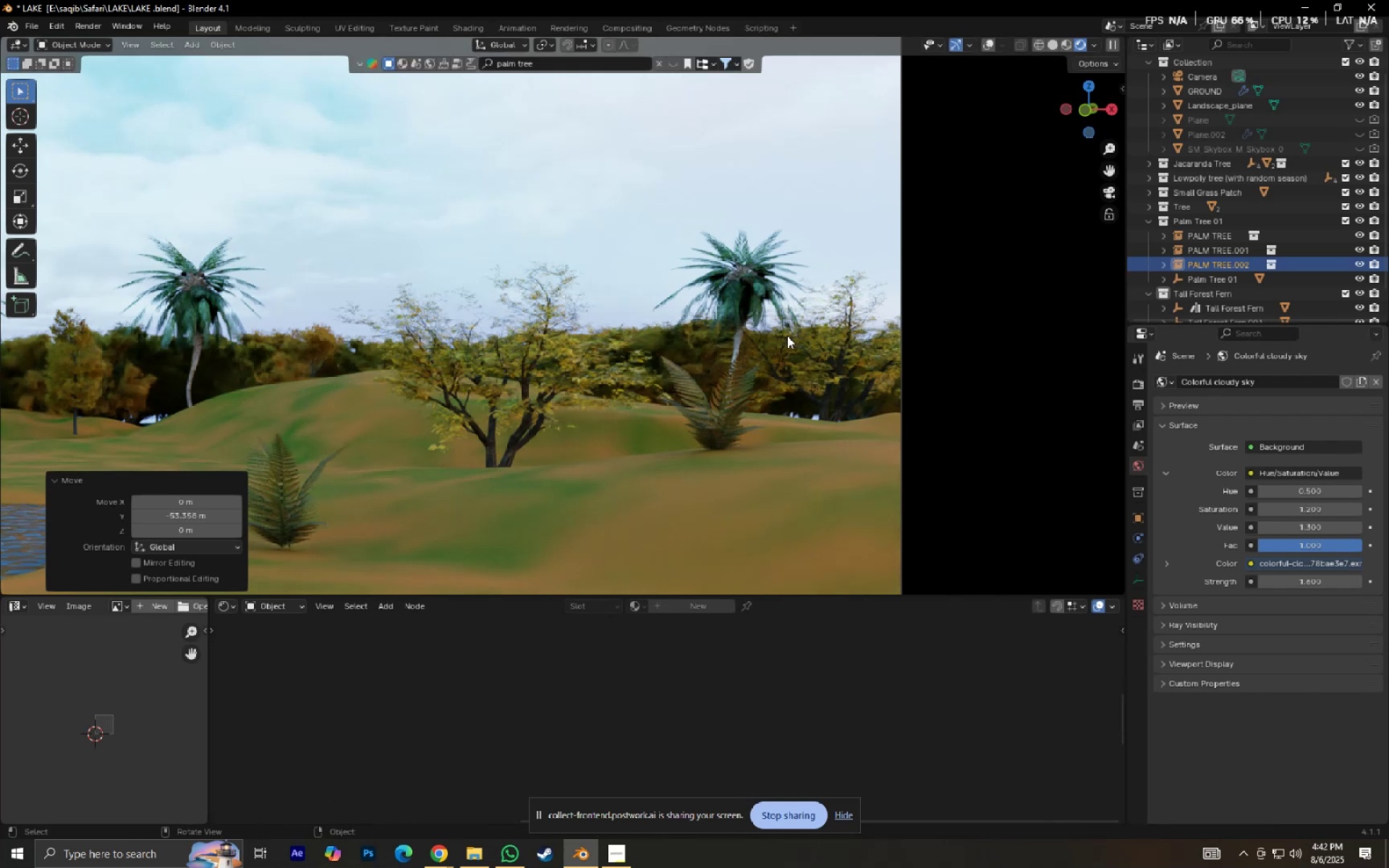 
type(gz)
 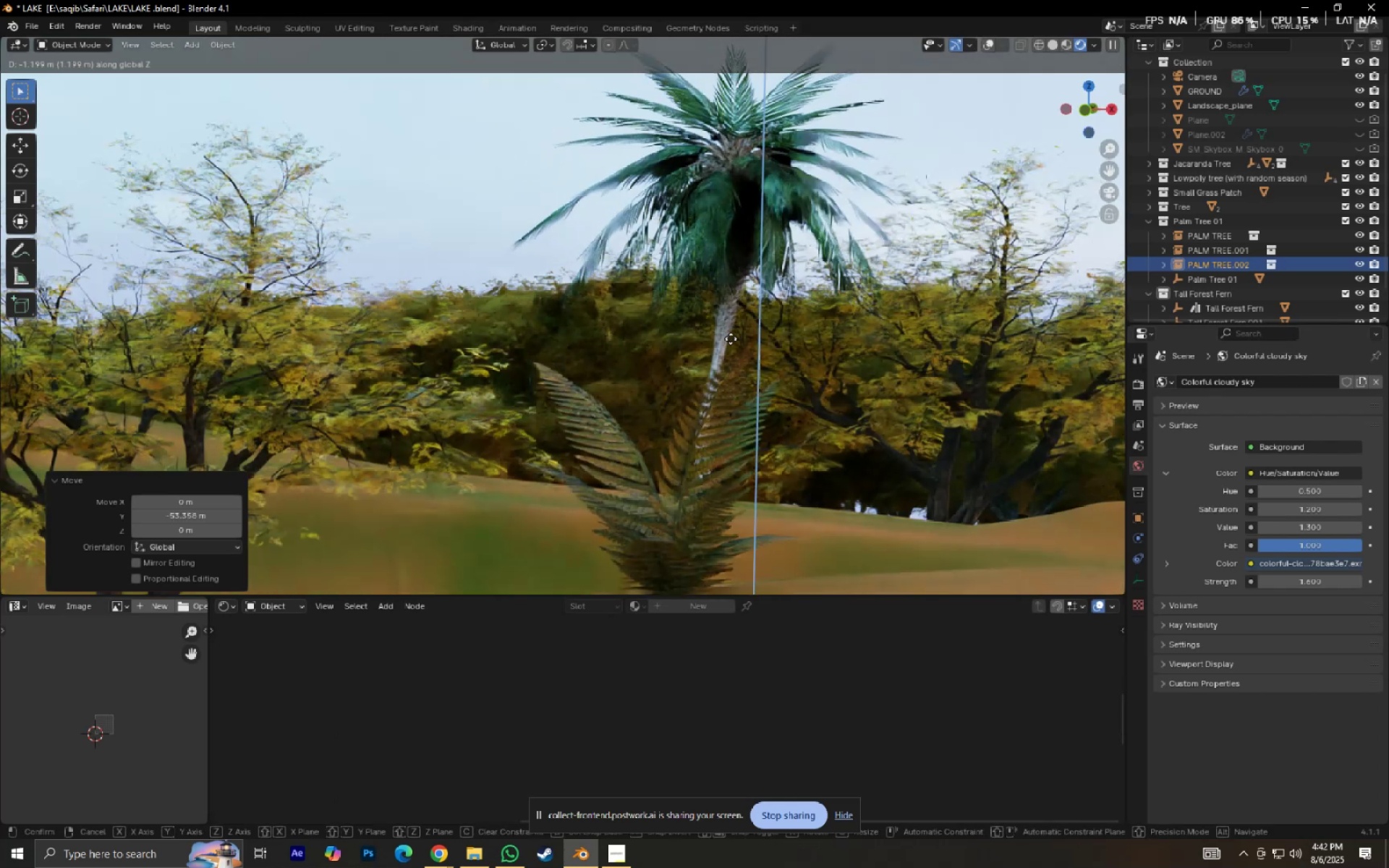 
scroll: coordinate [729, 331], scroll_direction: up, amount: 5.0
 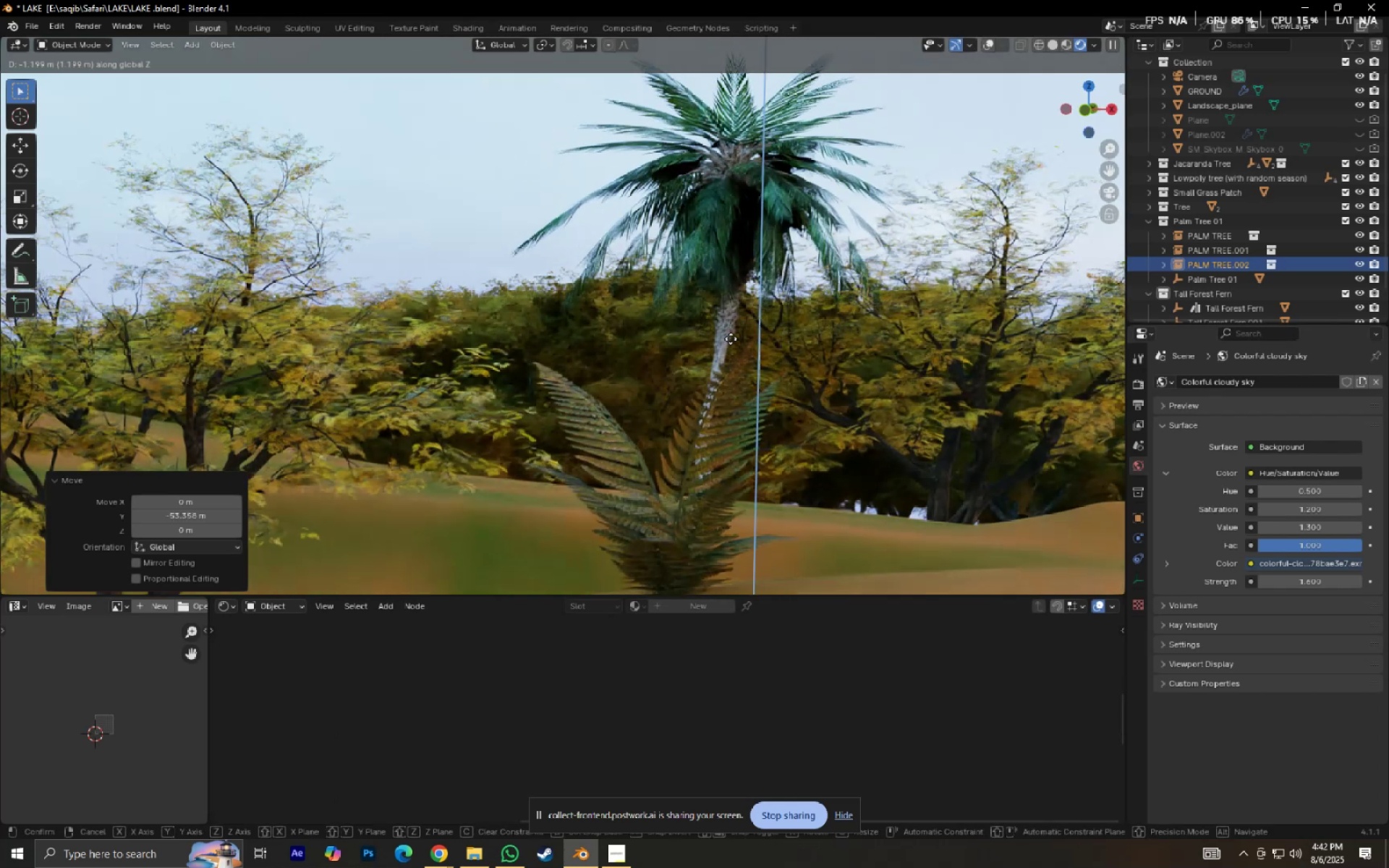 
left_click([731, 339])
 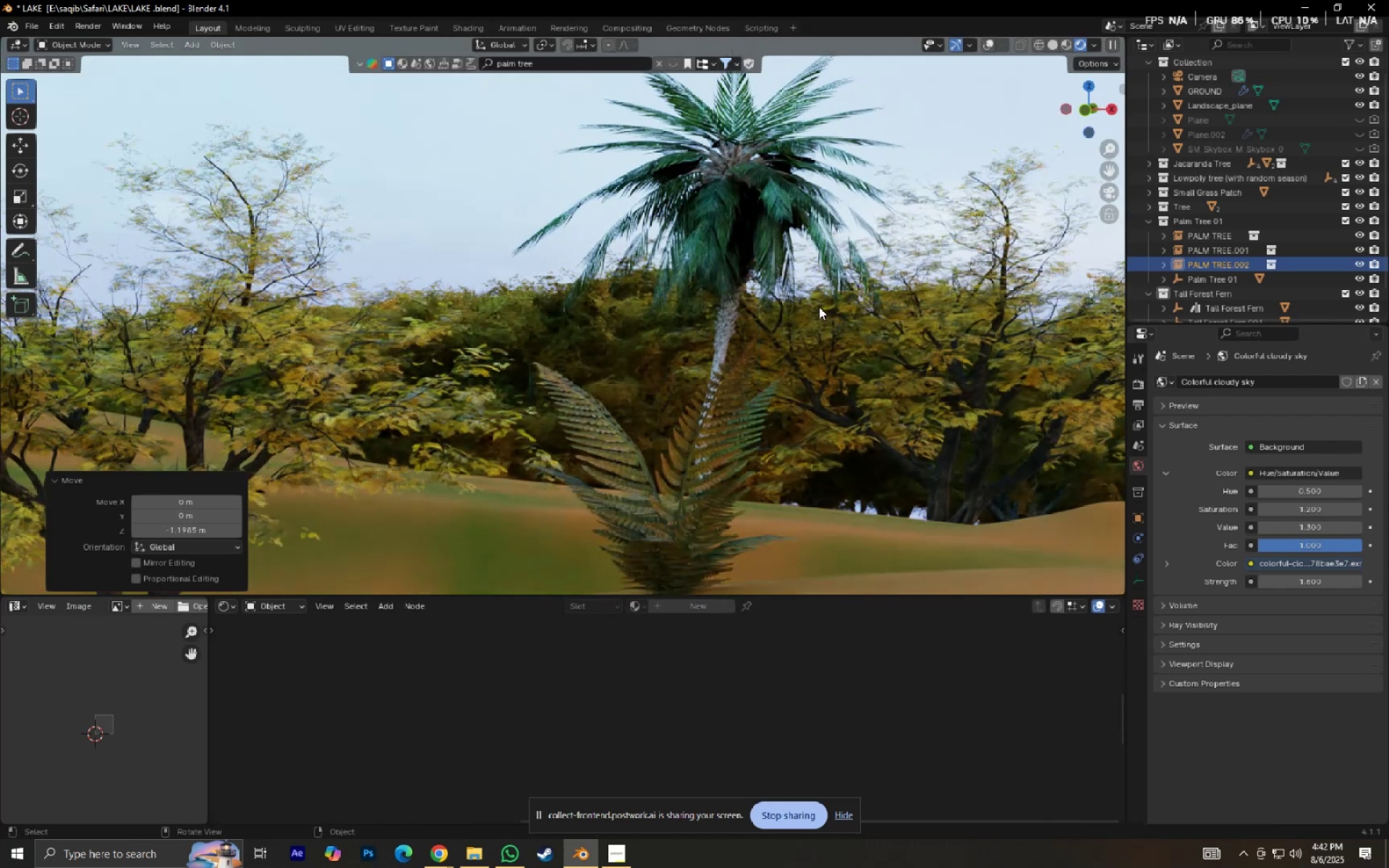 
key(S)
 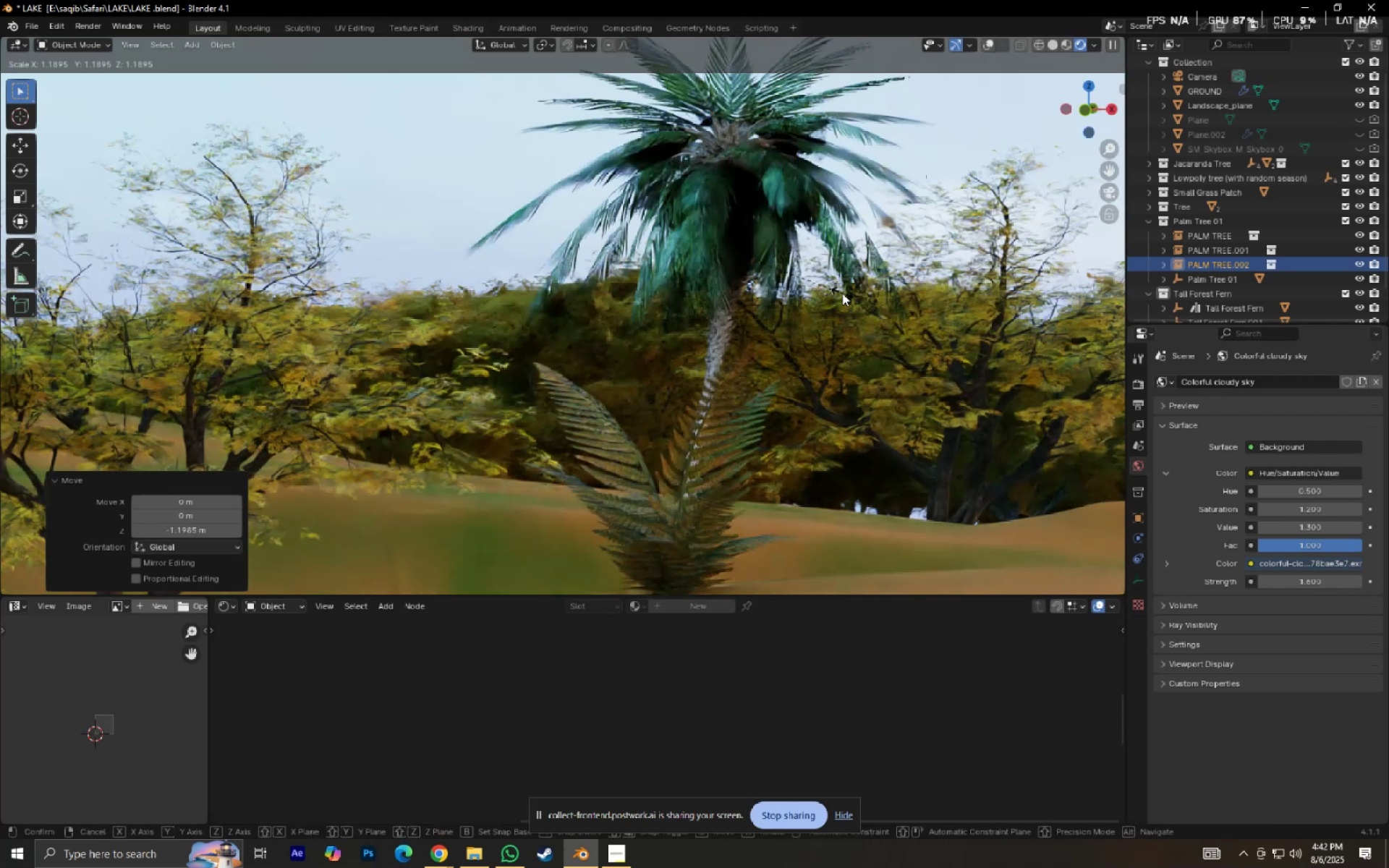 
left_click([842, 293])
 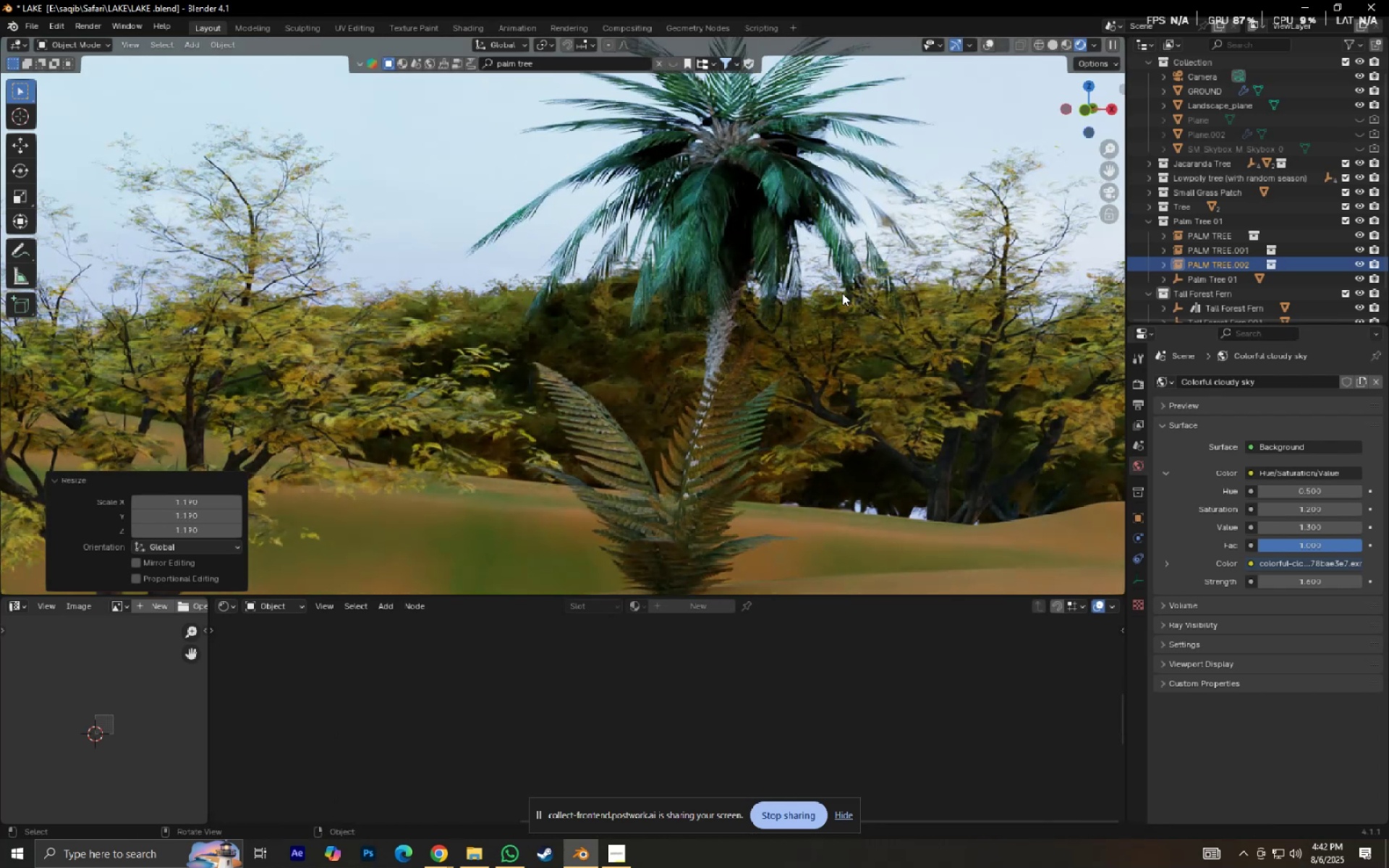 
scroll: coordinate [843, 299], scroll_direction: down, amount: 5.0
 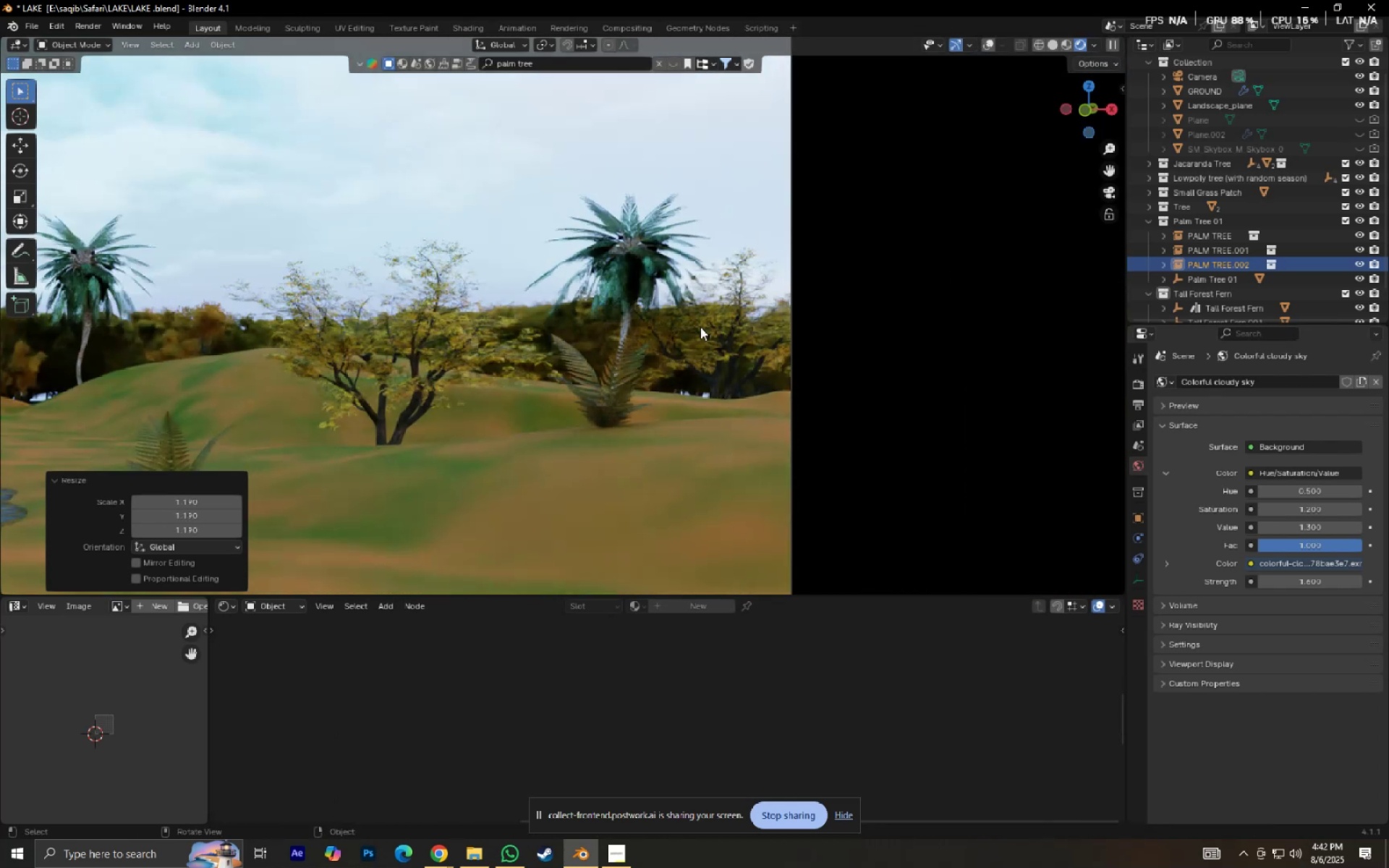 
type(gz)
 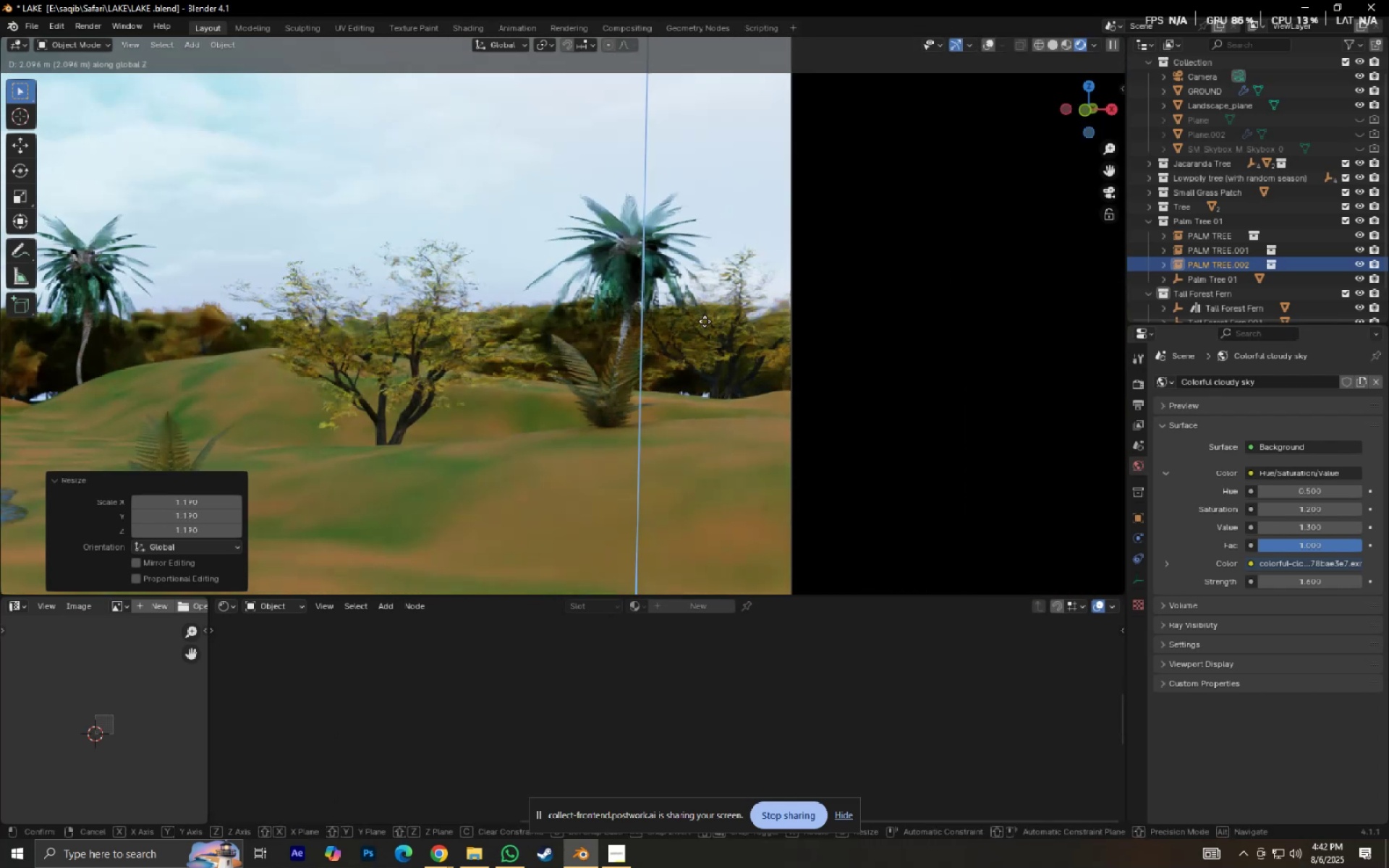 
left_click([705, 321])
 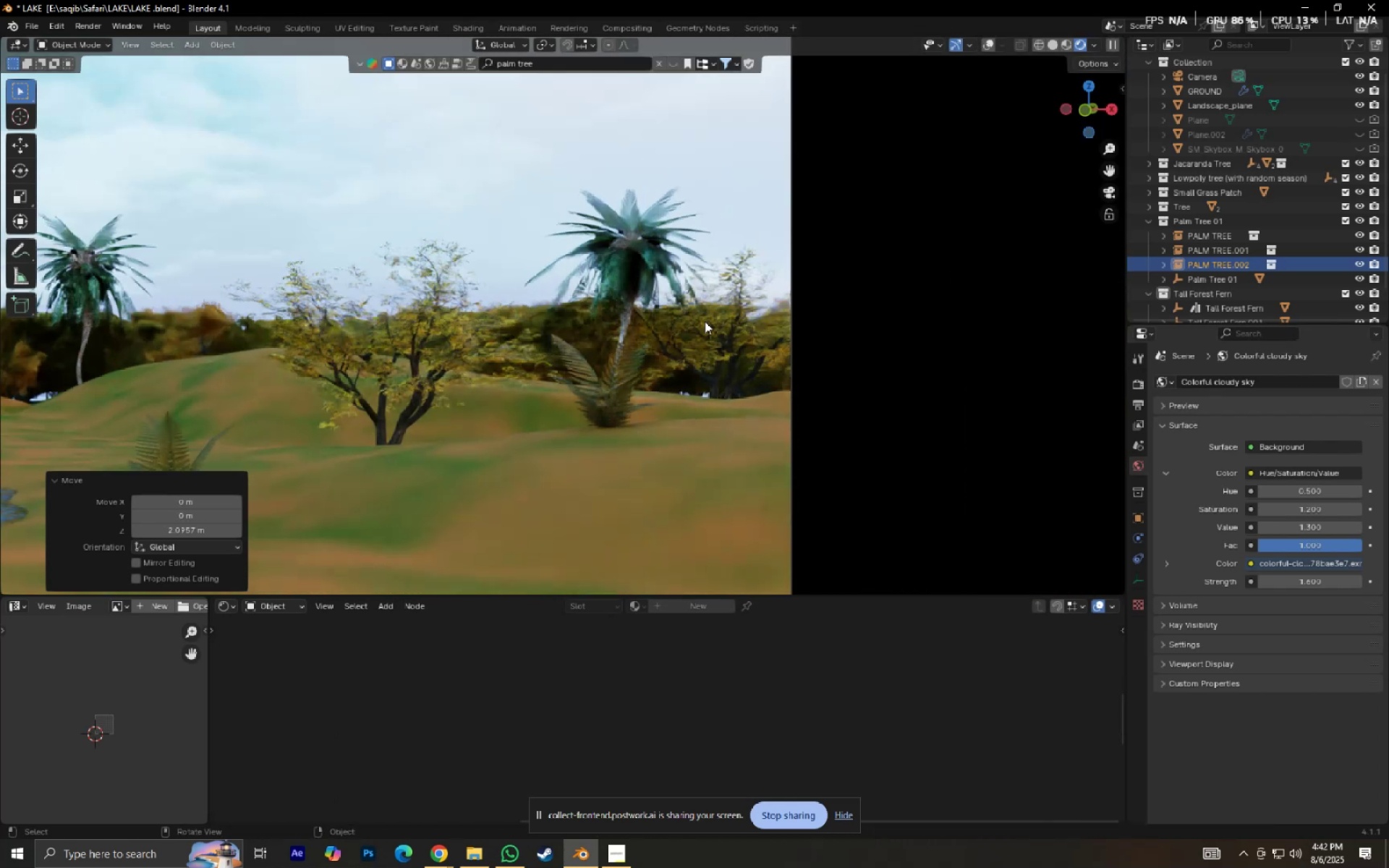 
hold_key(key=ShiftLeft, duration=0.34)
 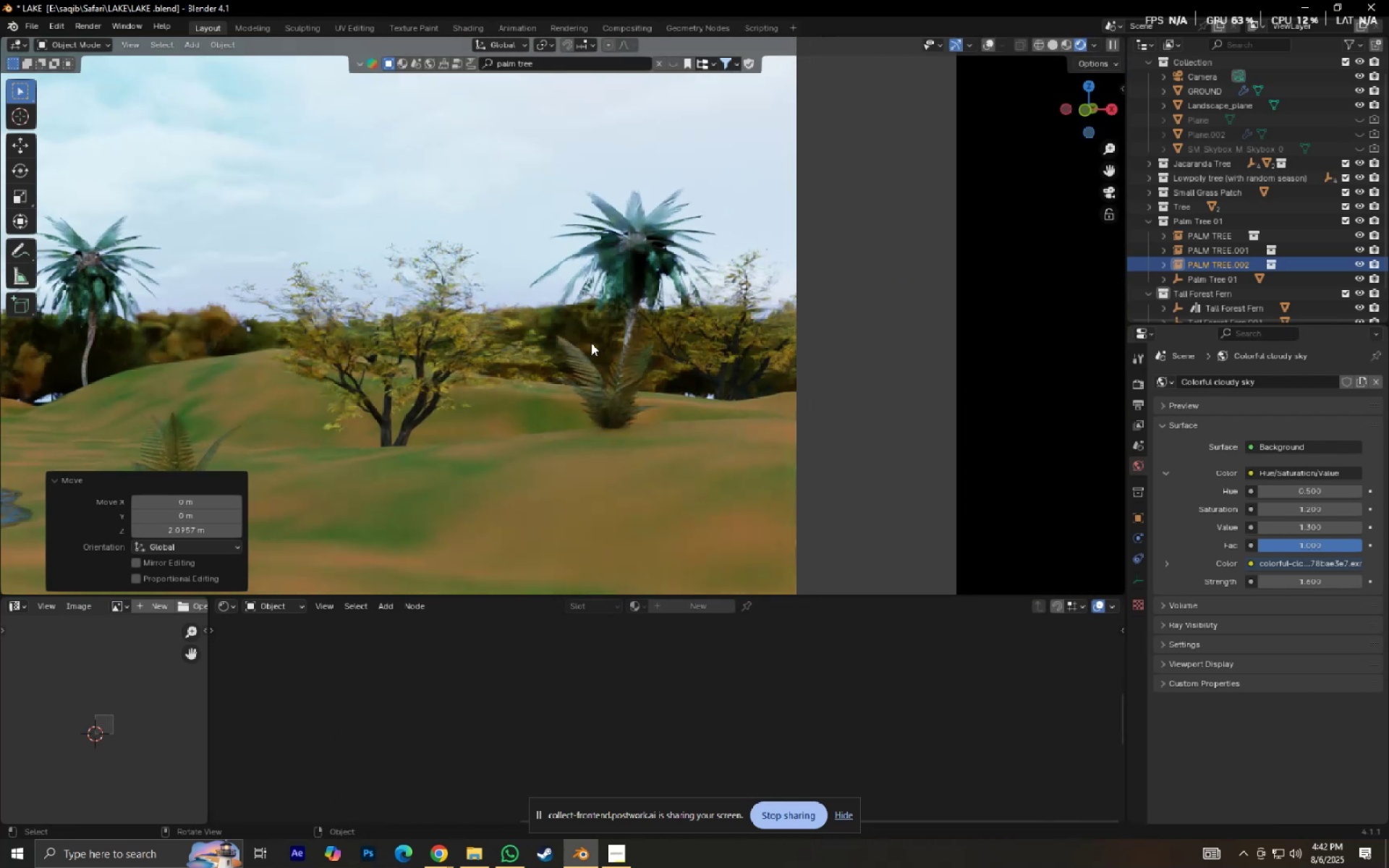 
key(Control+S)
 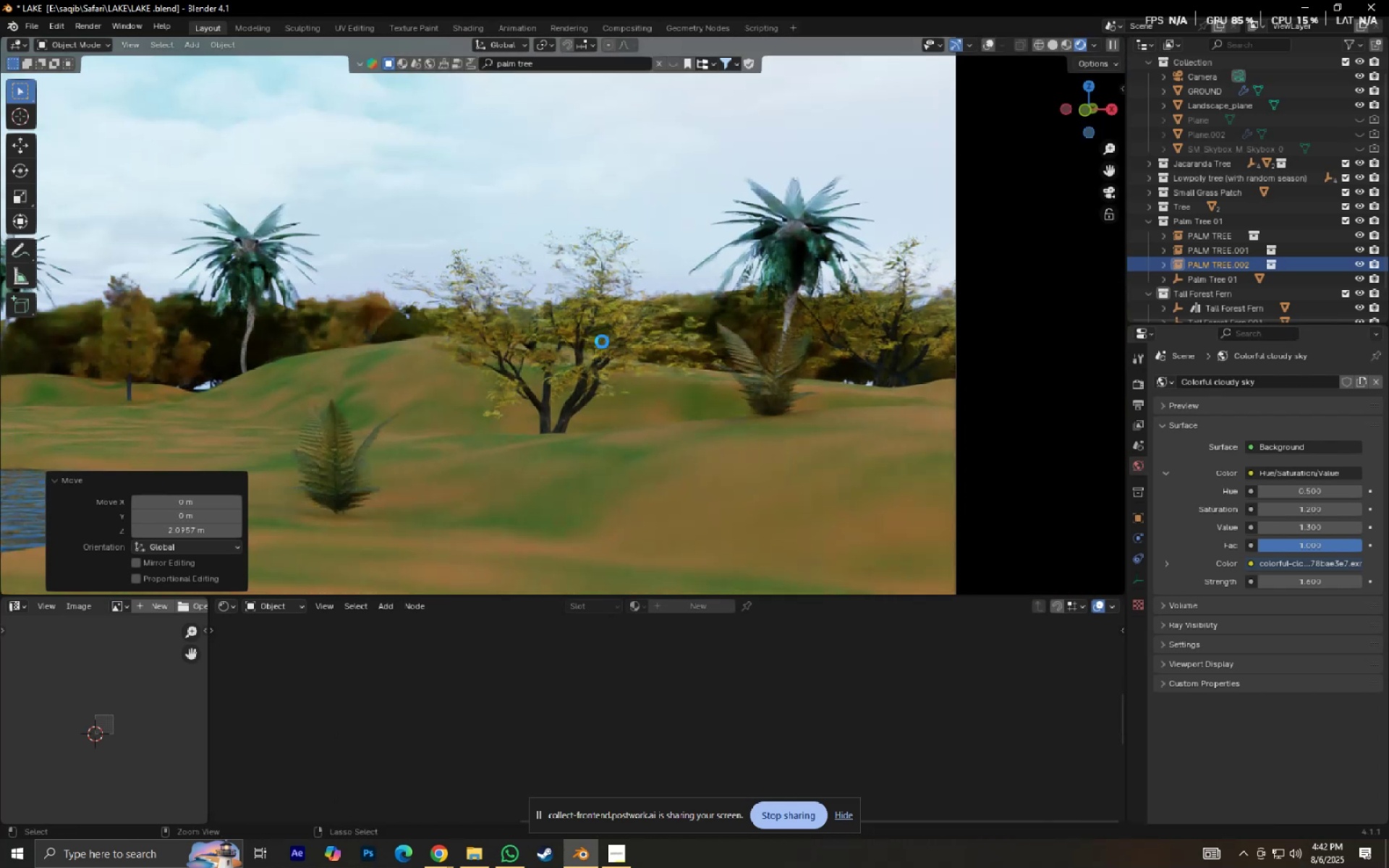 
scroll: coordinate [602, 341], scroll_direction: down, amount: 4.0
 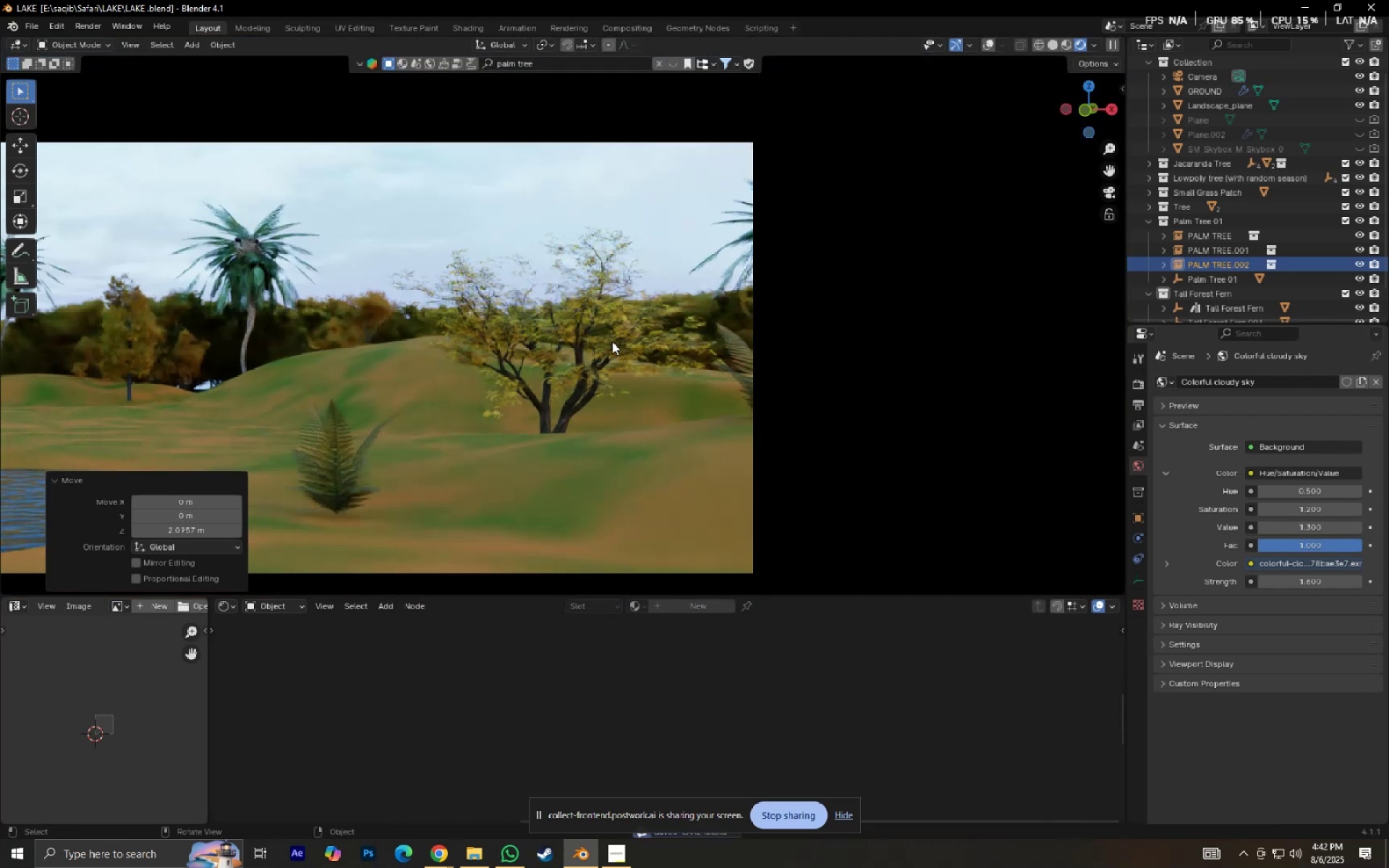 
hold_key(key=ShiftLeft, duration=0.6)
 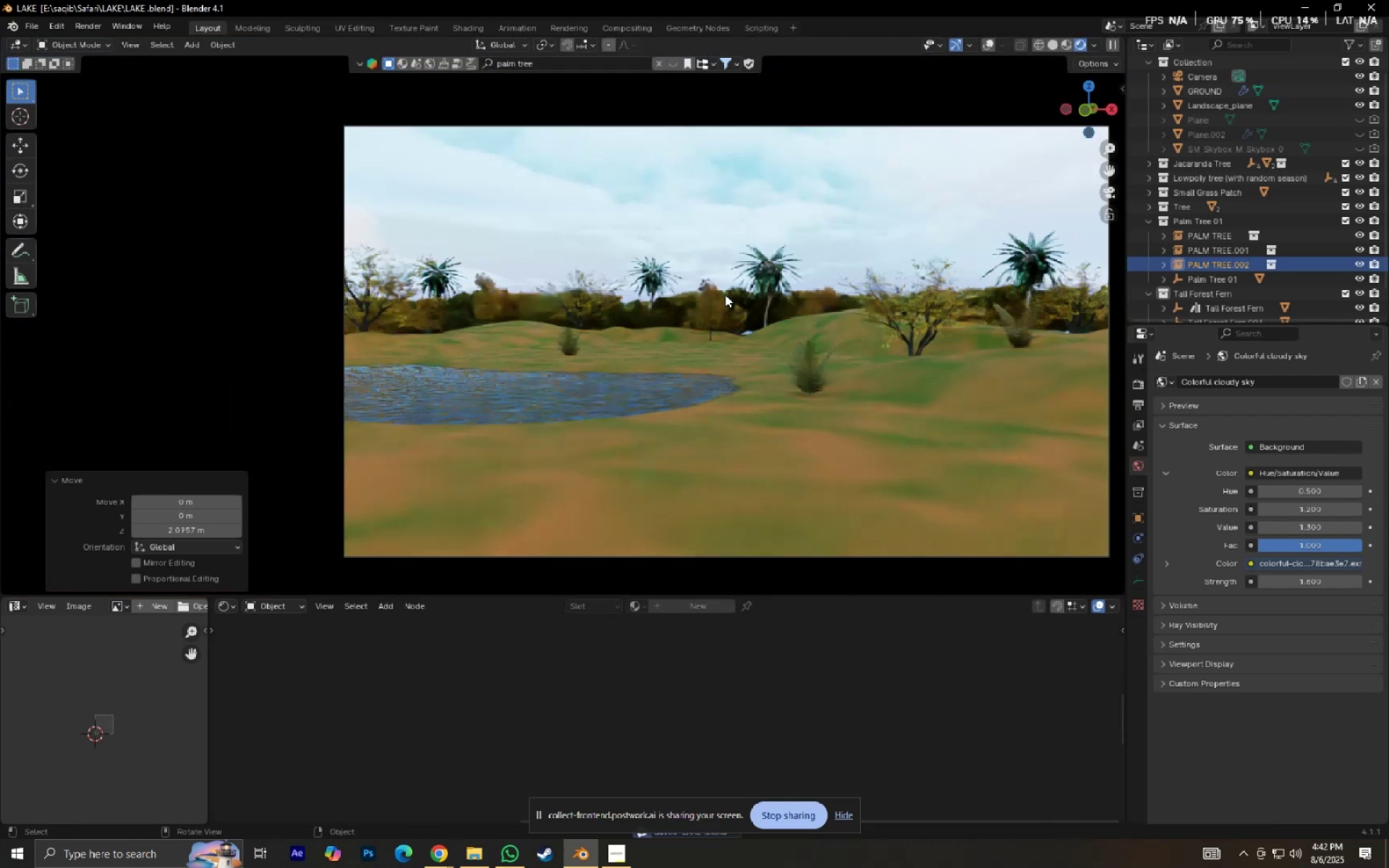 
scroll: coordinate [725, 298], scroll_direction: up, amount: 2.0
 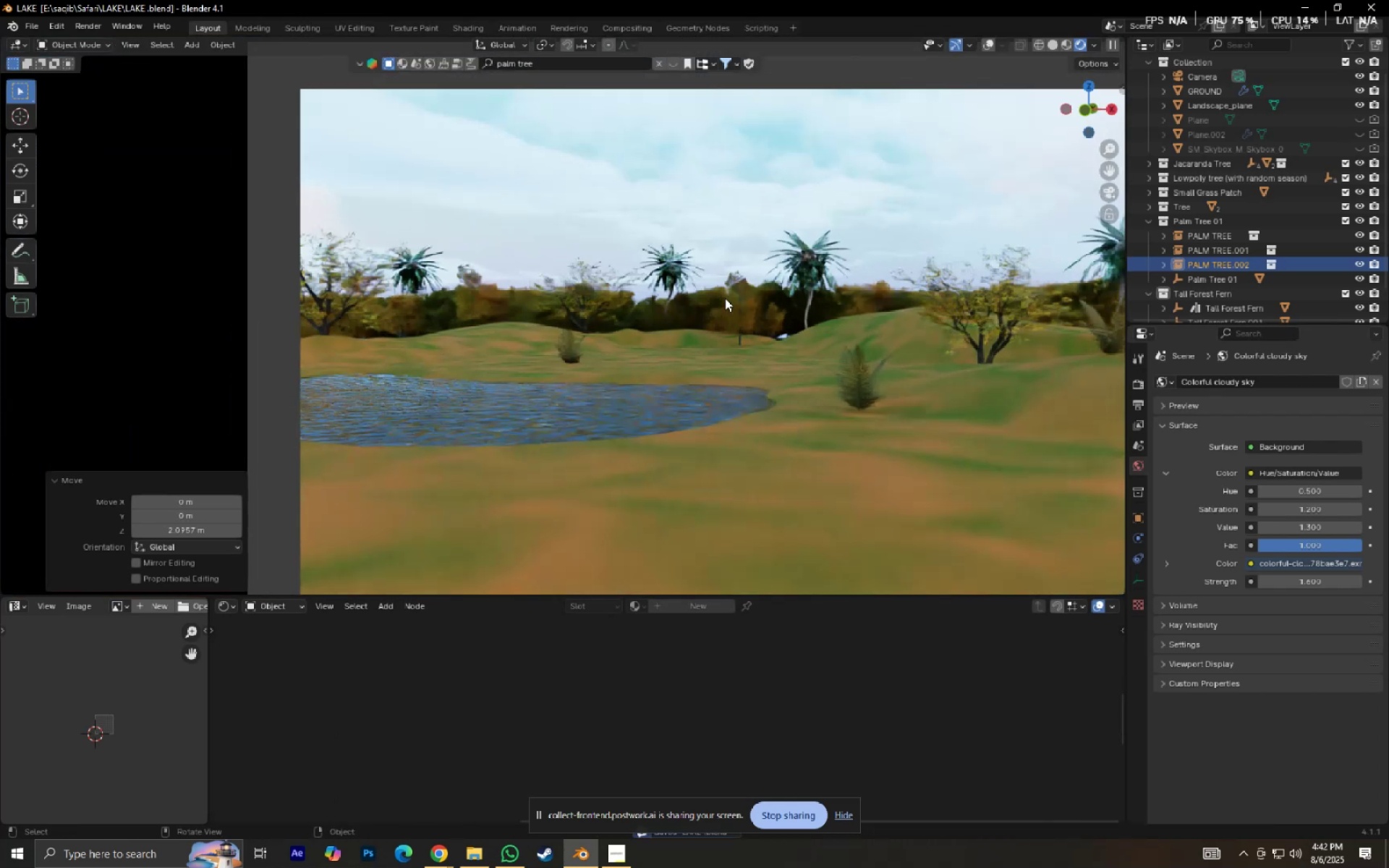 
hold_key(key=ShiftLeft, duration=0.45)
 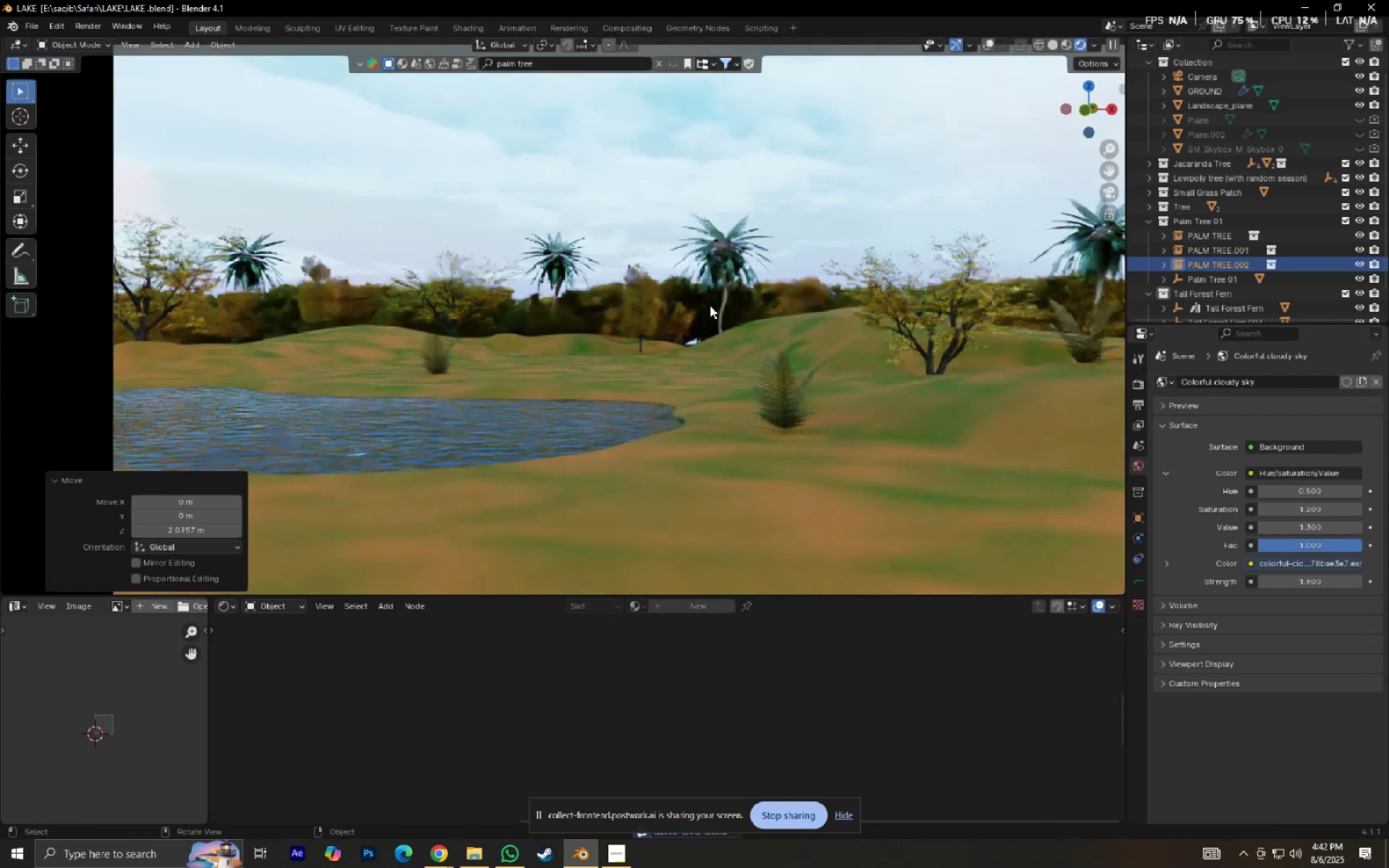 
scroll: coordinate [712, 307], scroll_direction: up, amount: 6.0
 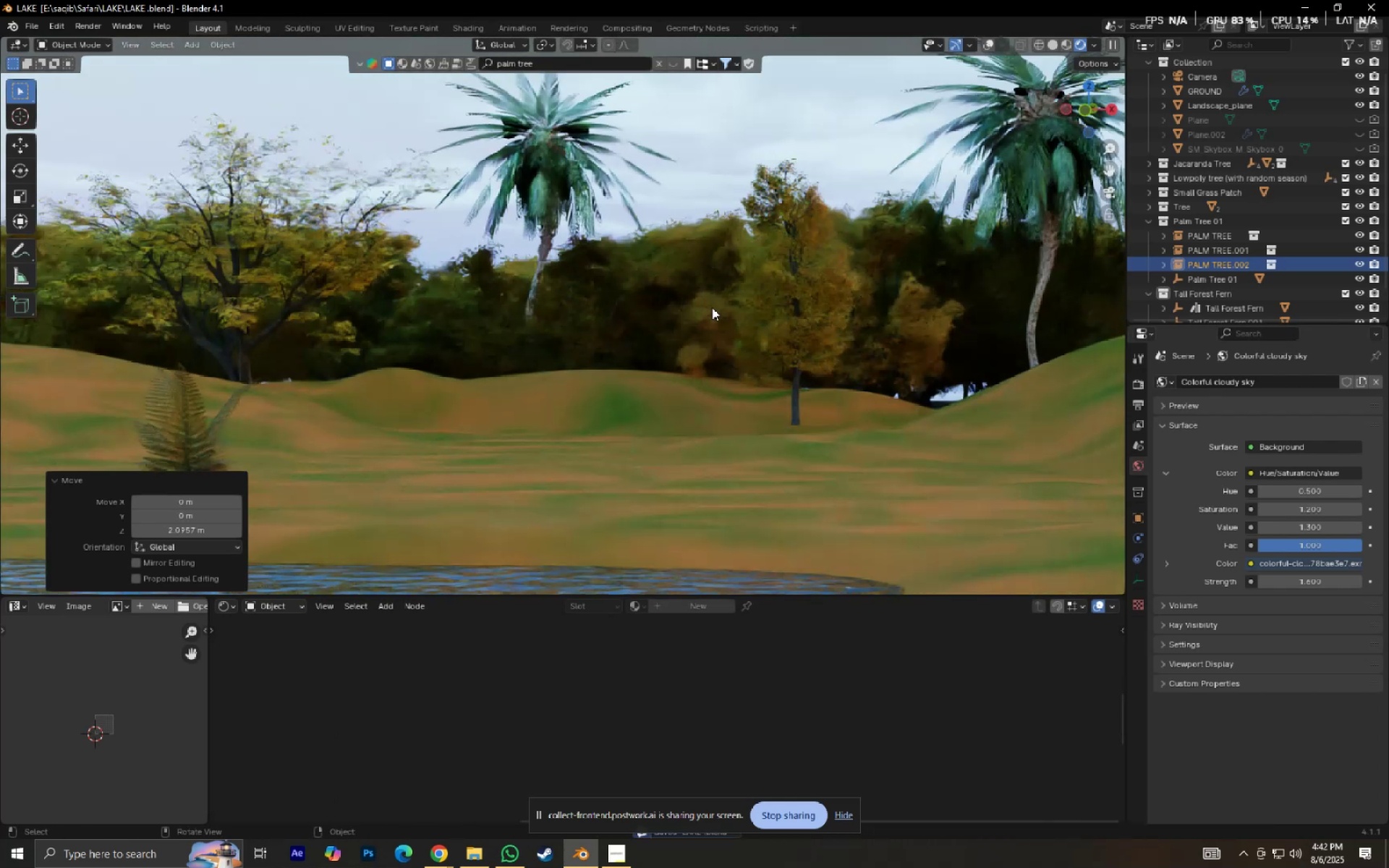 
hold_key(key=ShiftLeft, duration=0.34)
 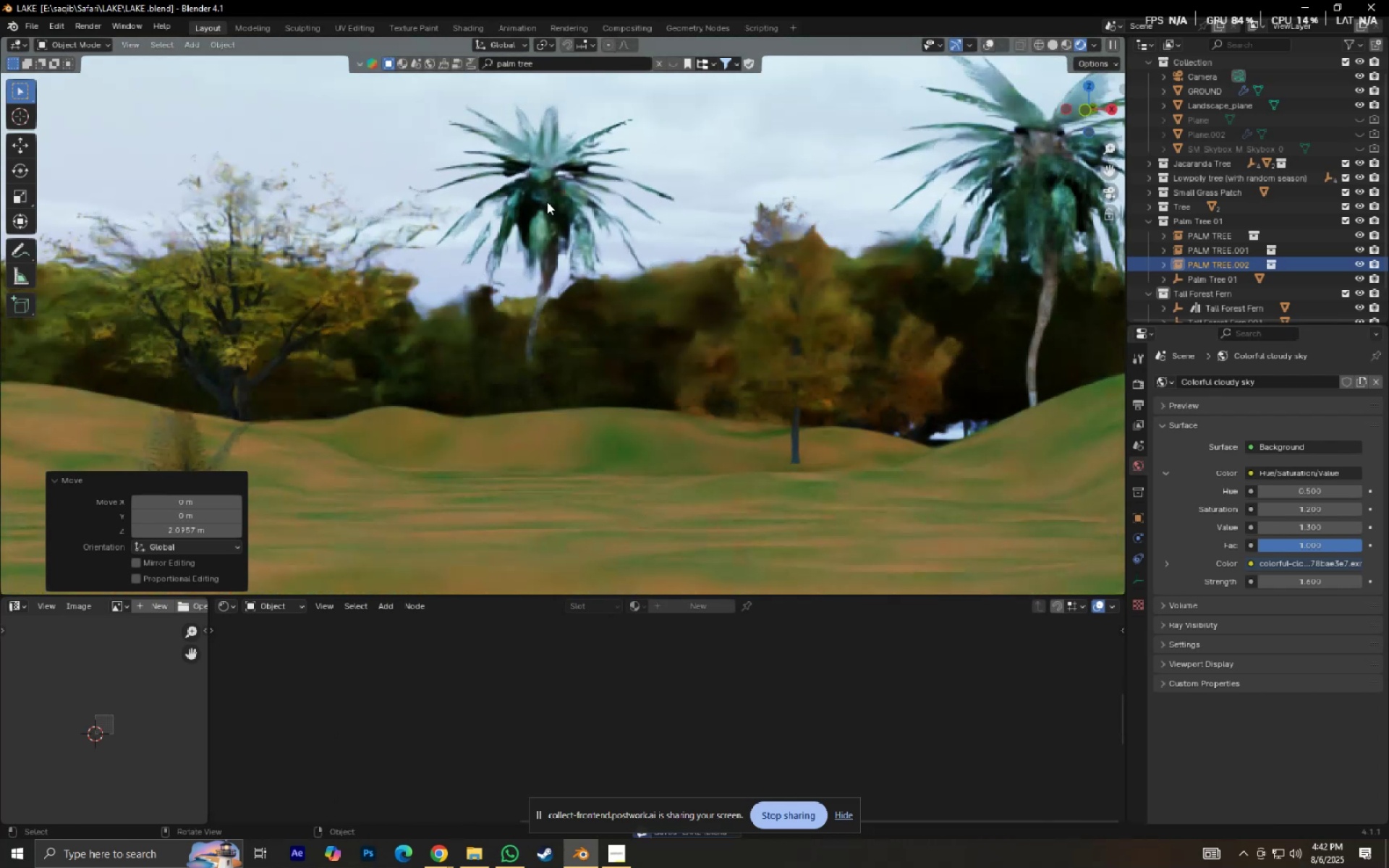 
left_click([547, 202])
 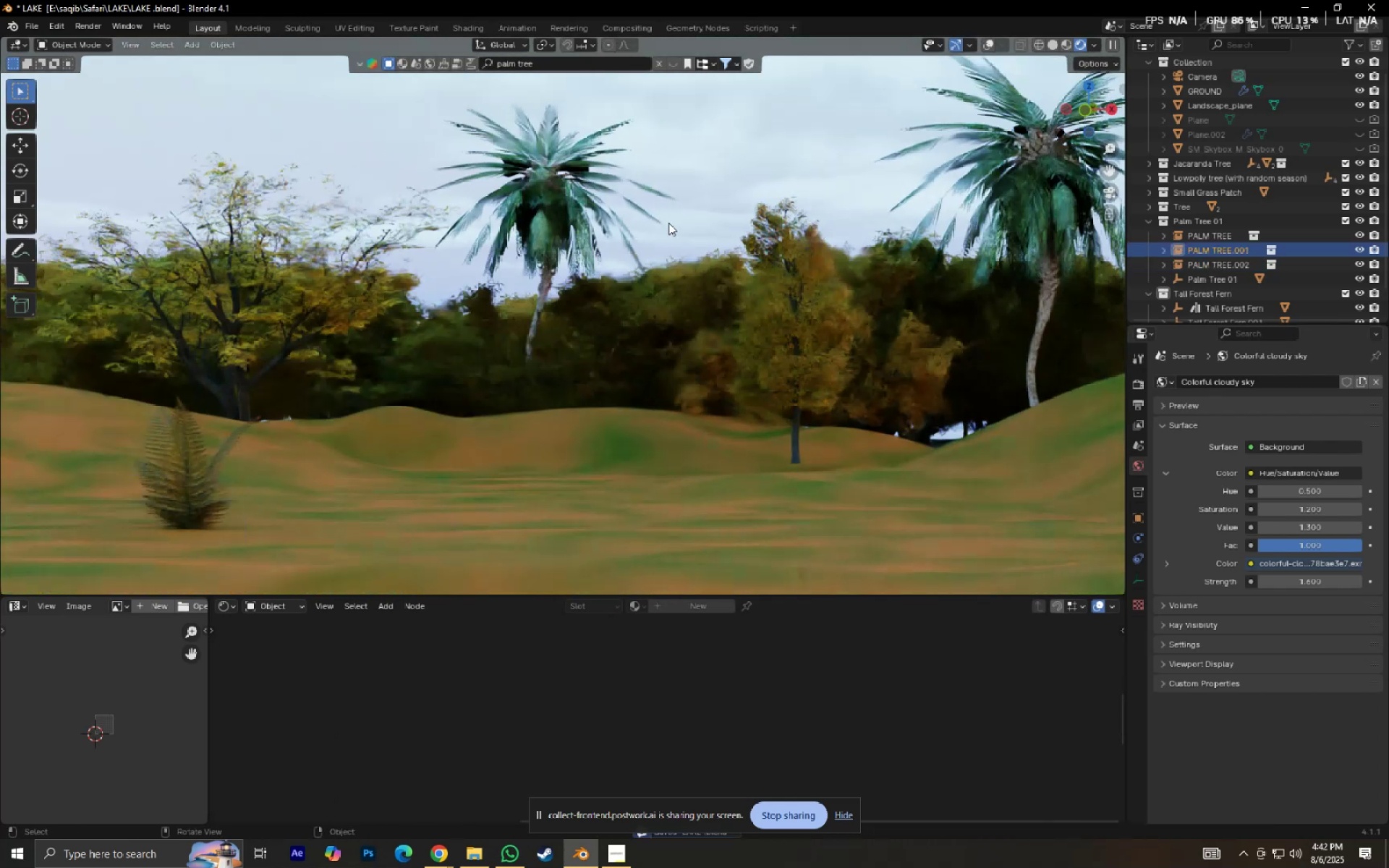 
type(rz)
 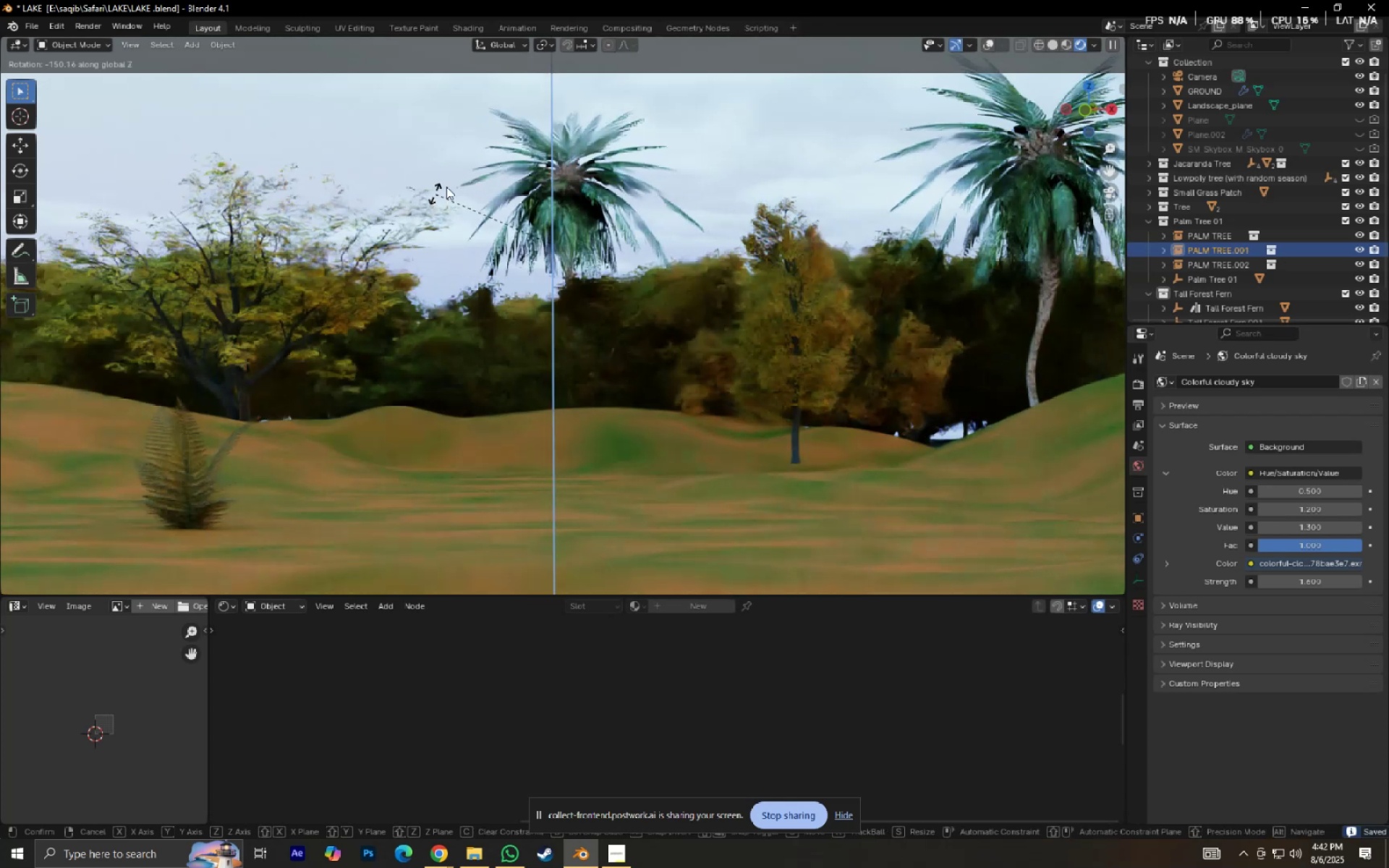 
left_click([471, 172])
 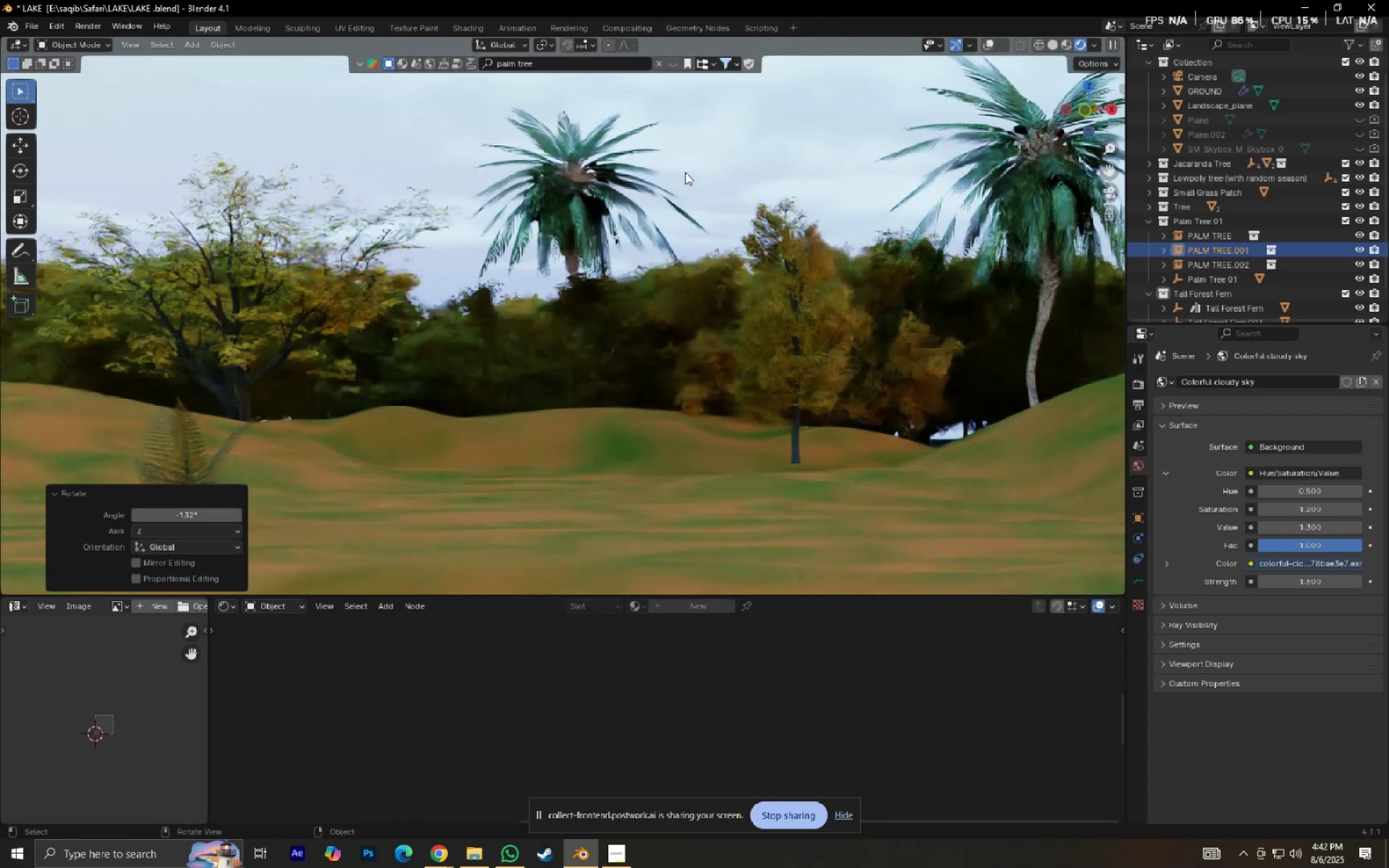 
type(gx)
 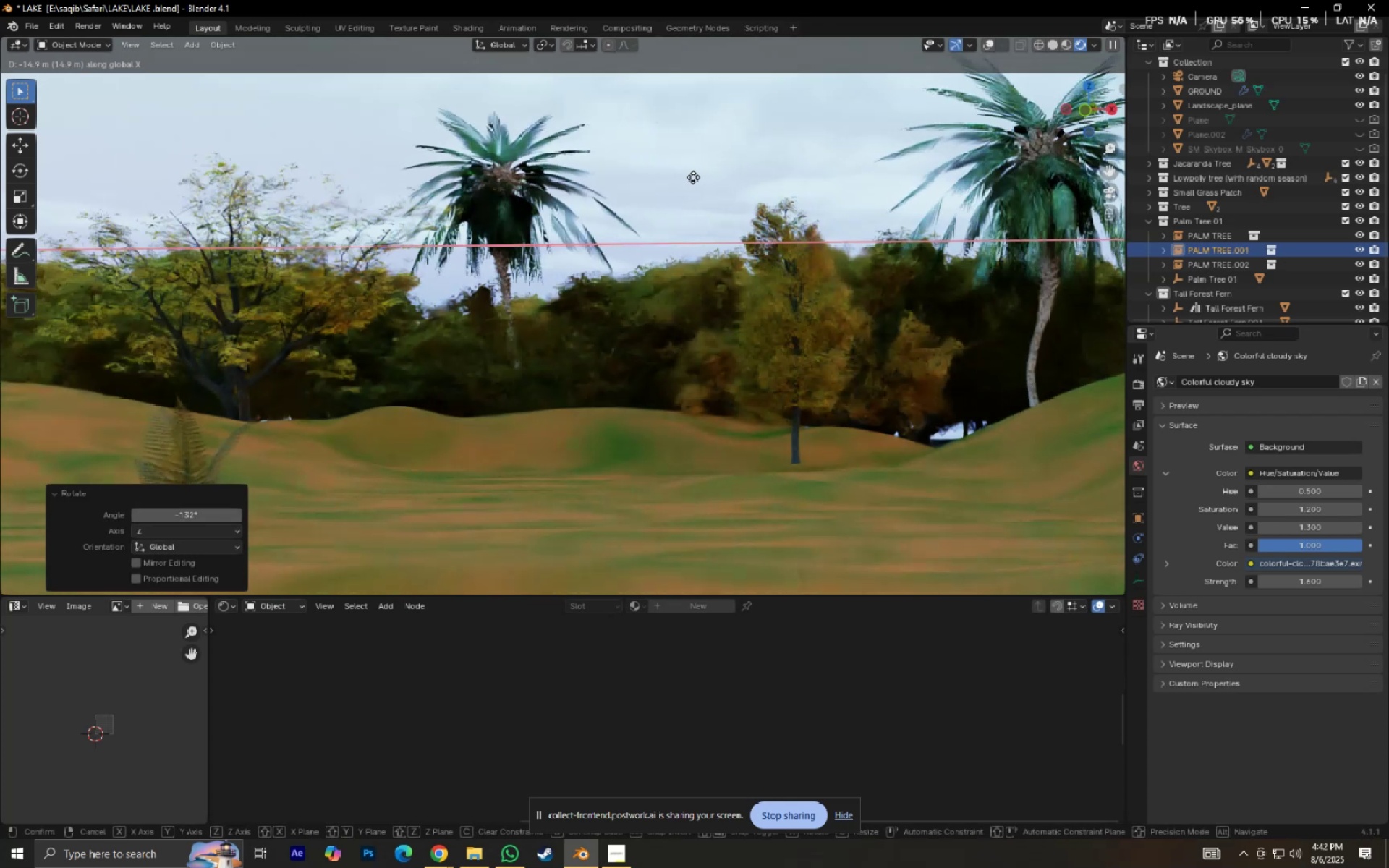 
left_click([693, 177])
 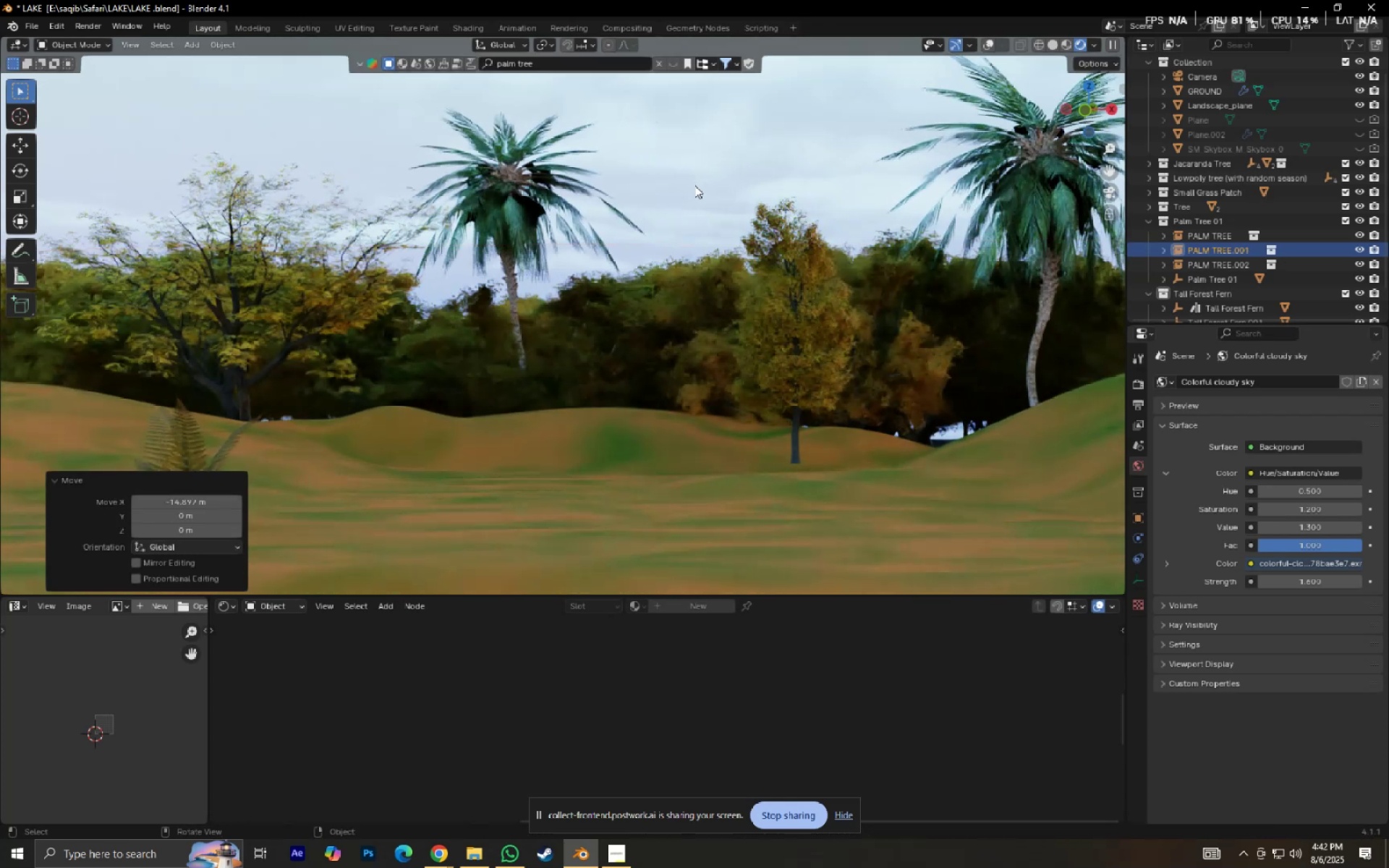 
scroll: coordinate [697, 197], scroll_direction: down, amount: 3.0
 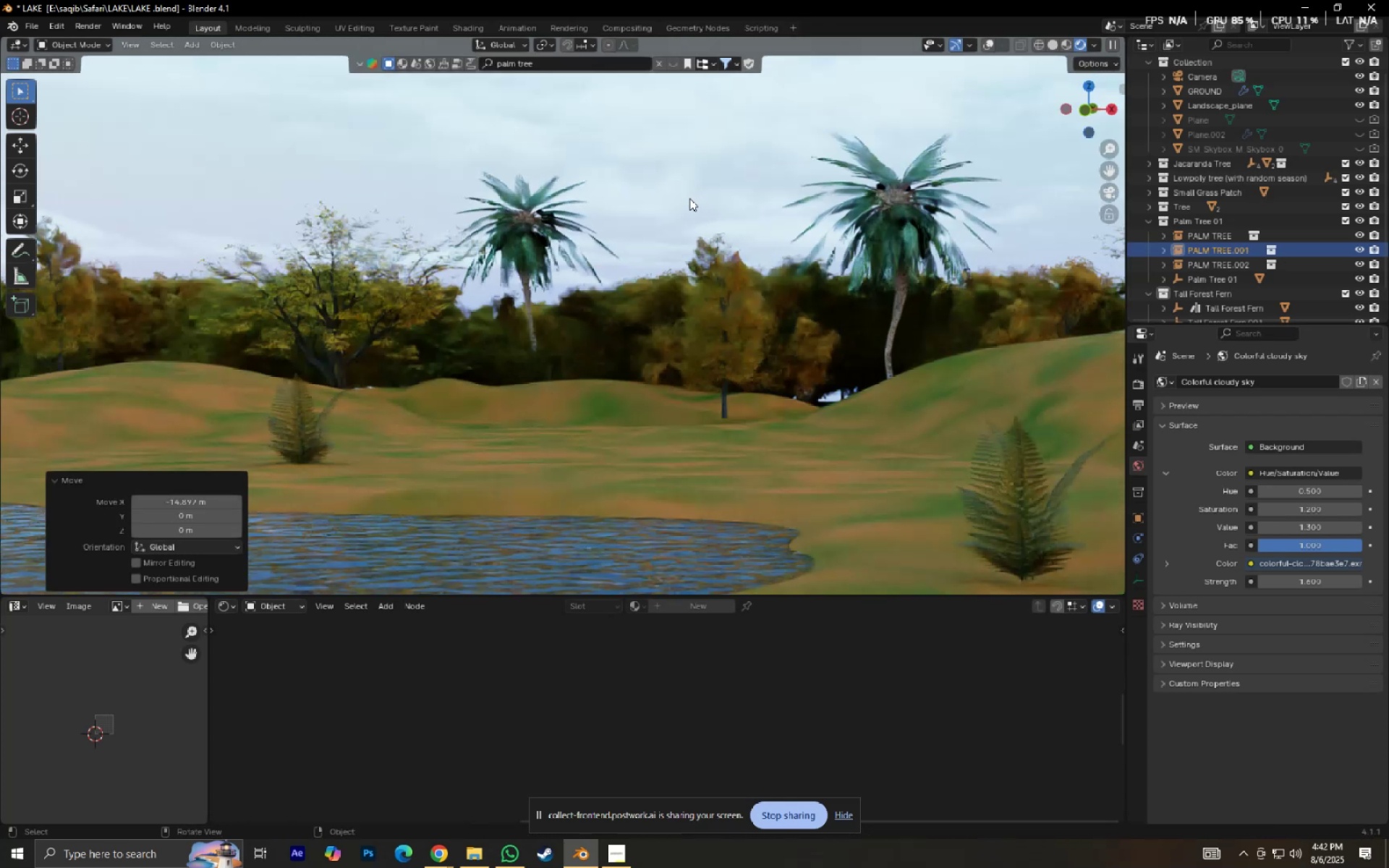 
hold_key(key=ShiftLeft, duration=0.42)
 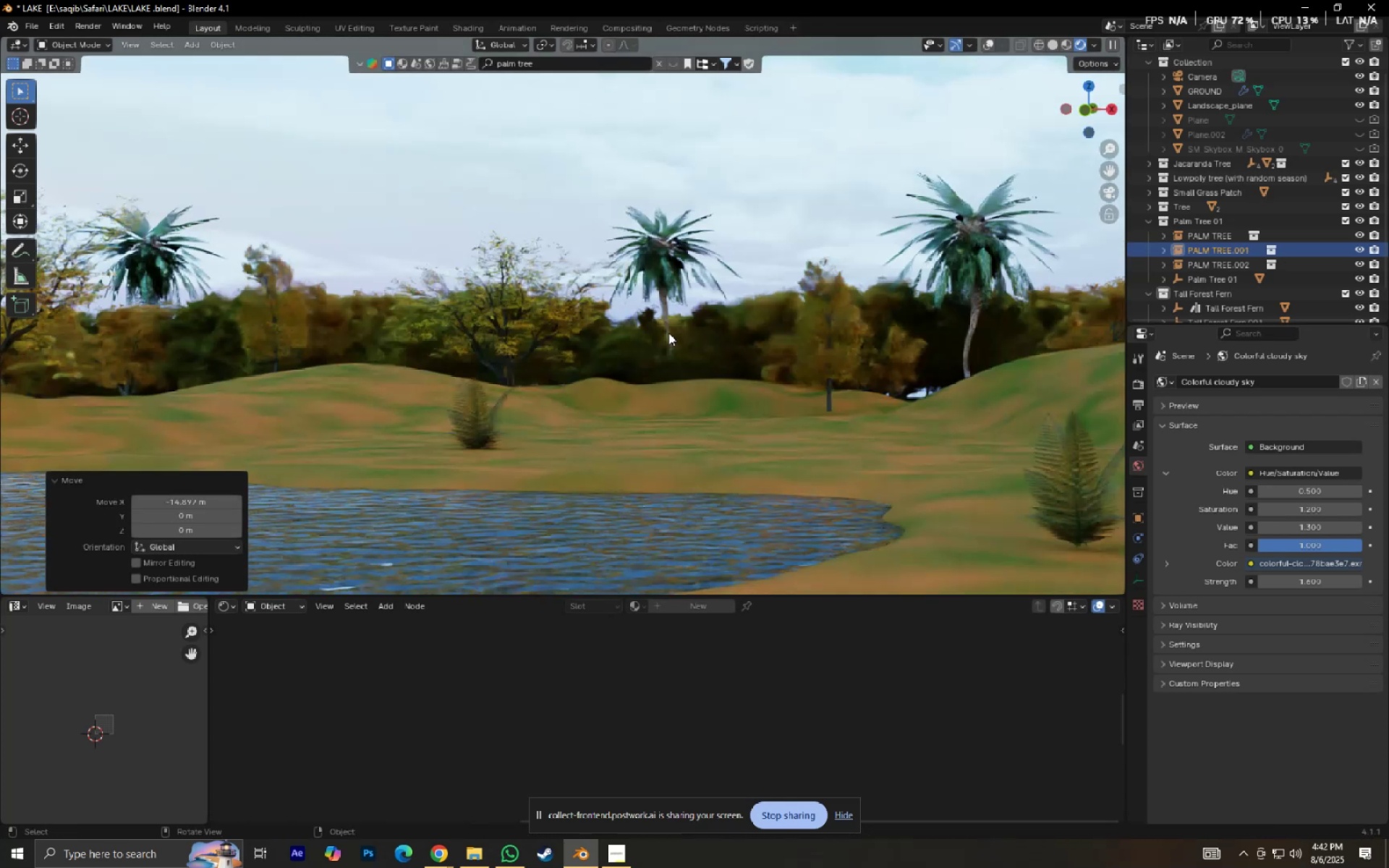 
key(Control+S)
 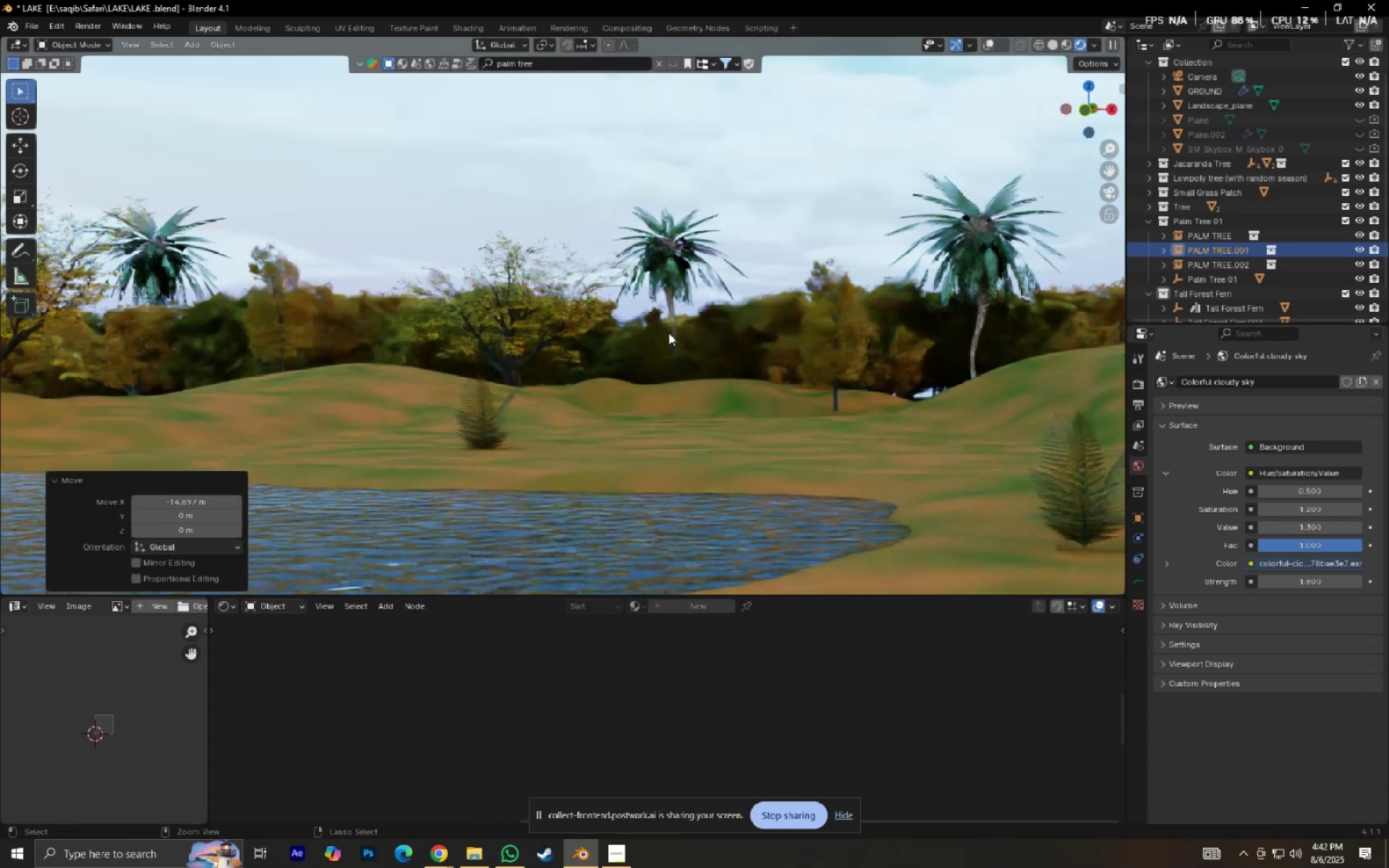 
scroll: coordinate [668, 333], scroll_direction: down, amount: 1.0
 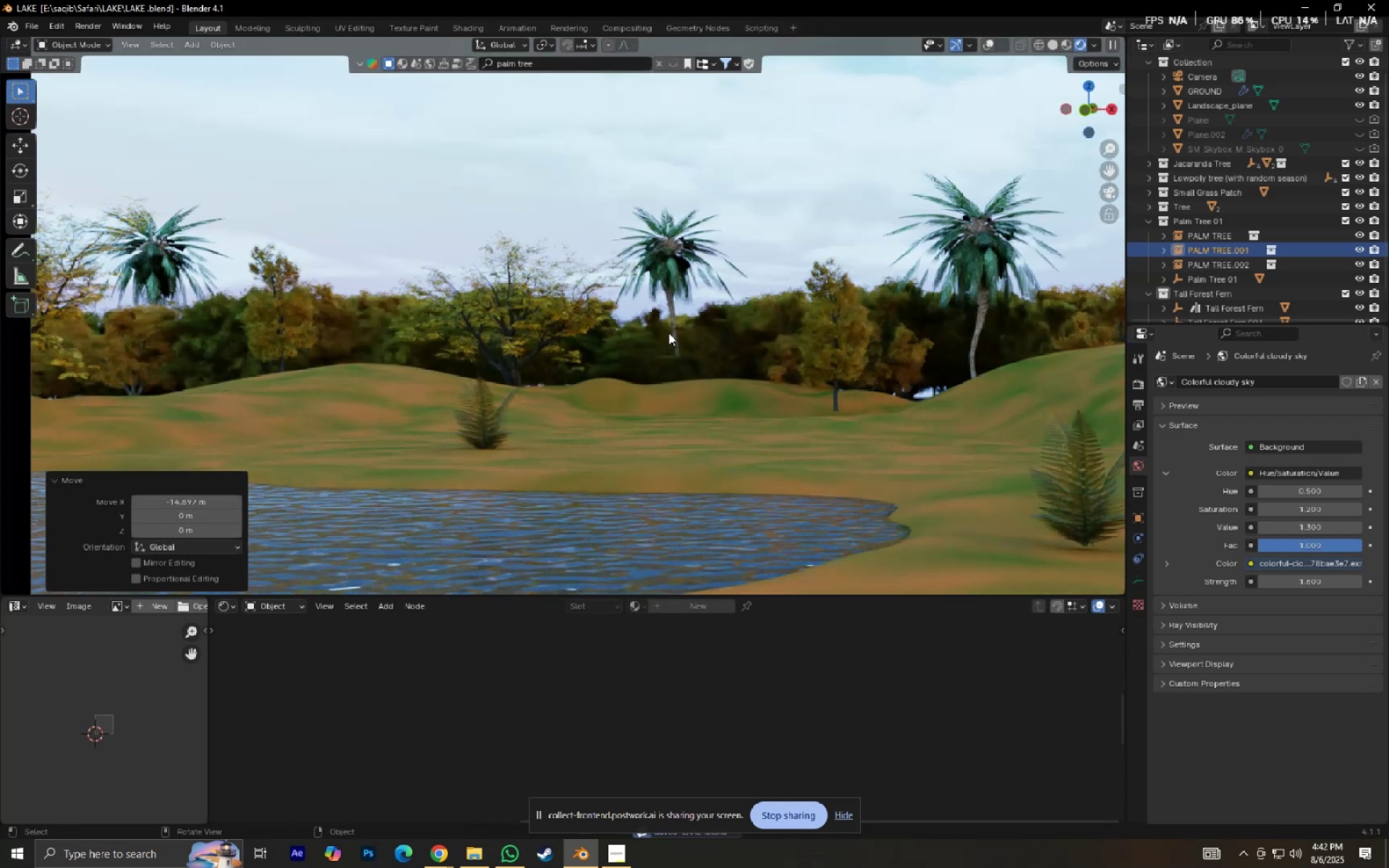 
hold_key(key=ShiftLeft, duration=0.99)
 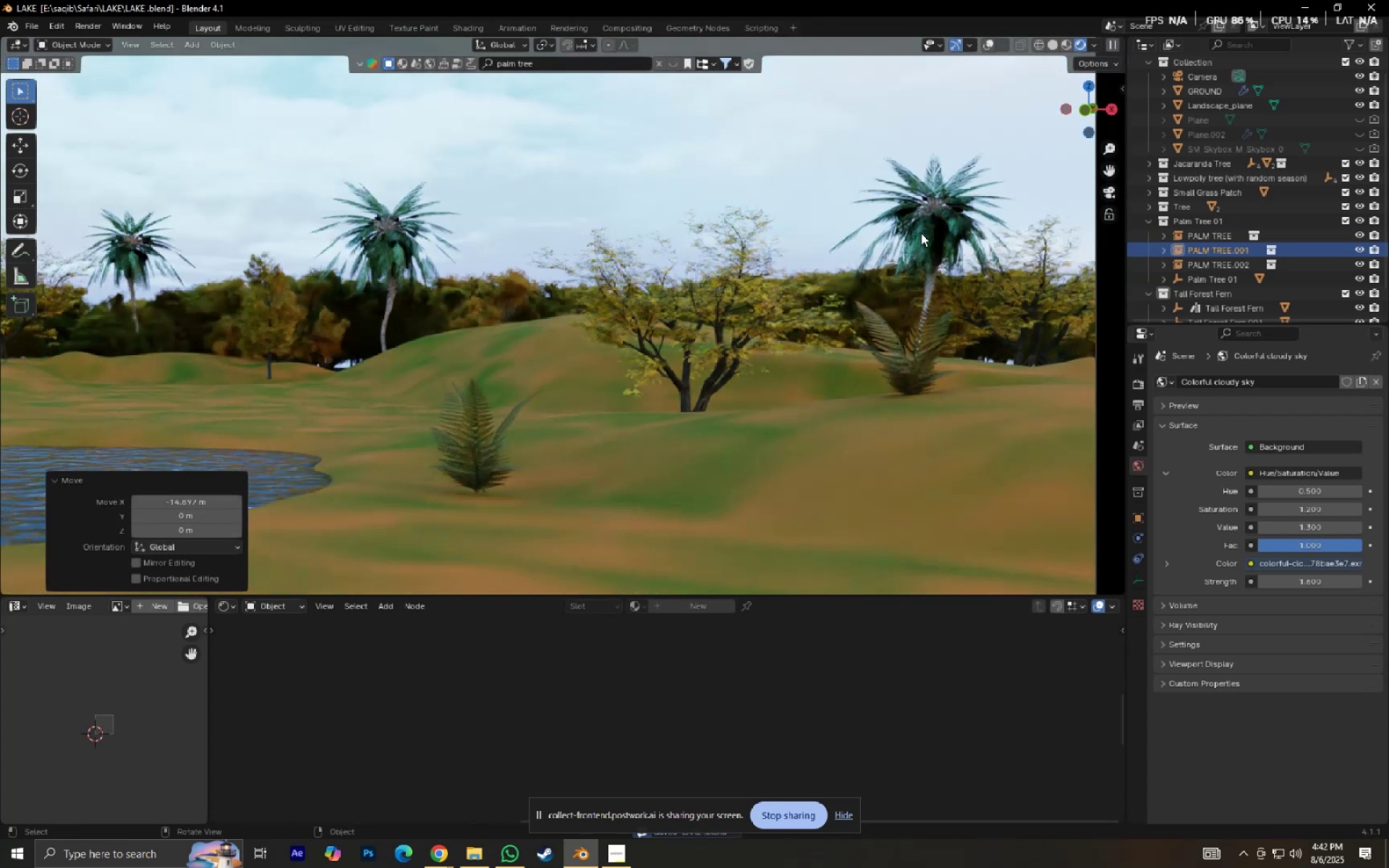 
left_click([921, 233])
 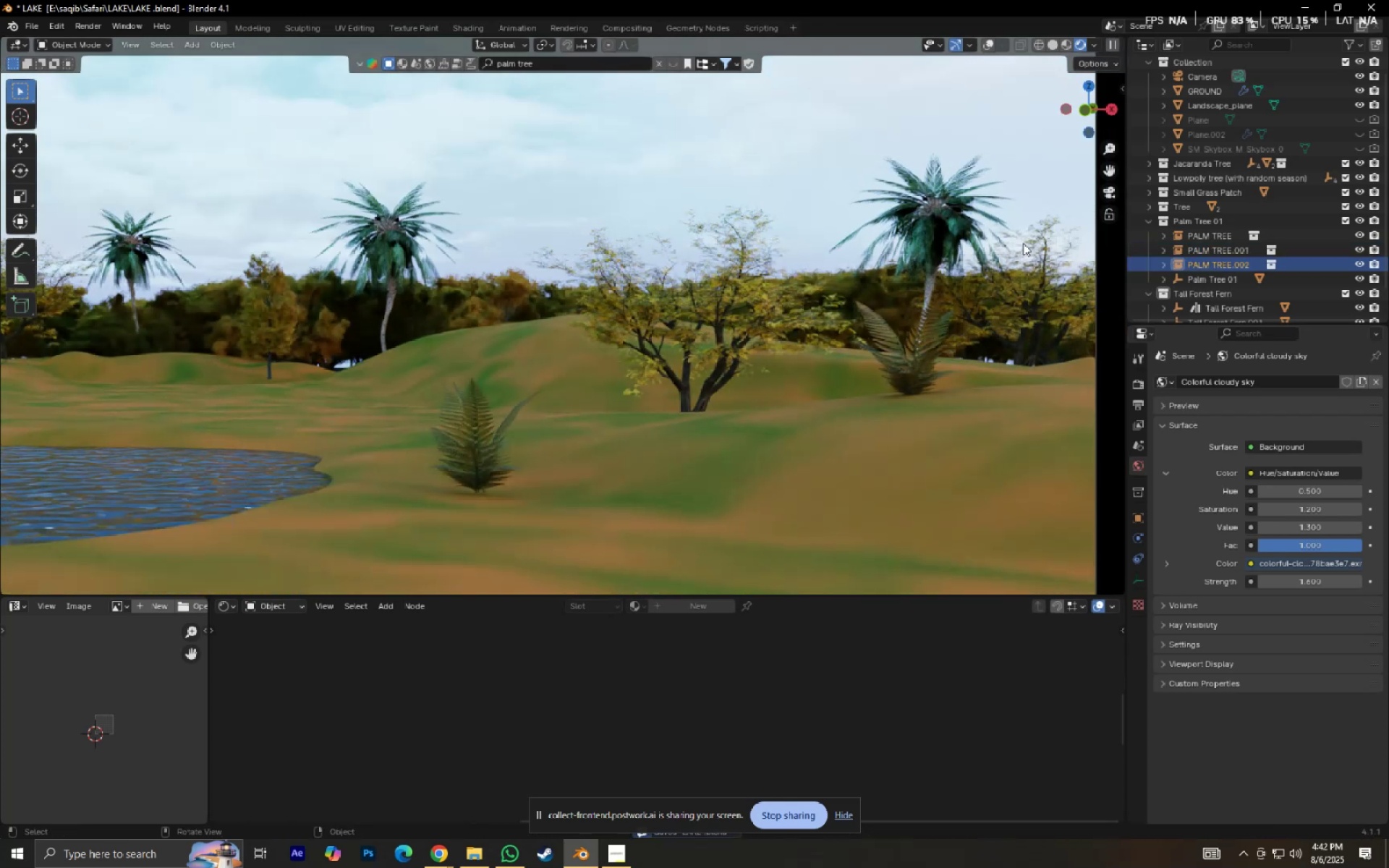 
type(rz)
 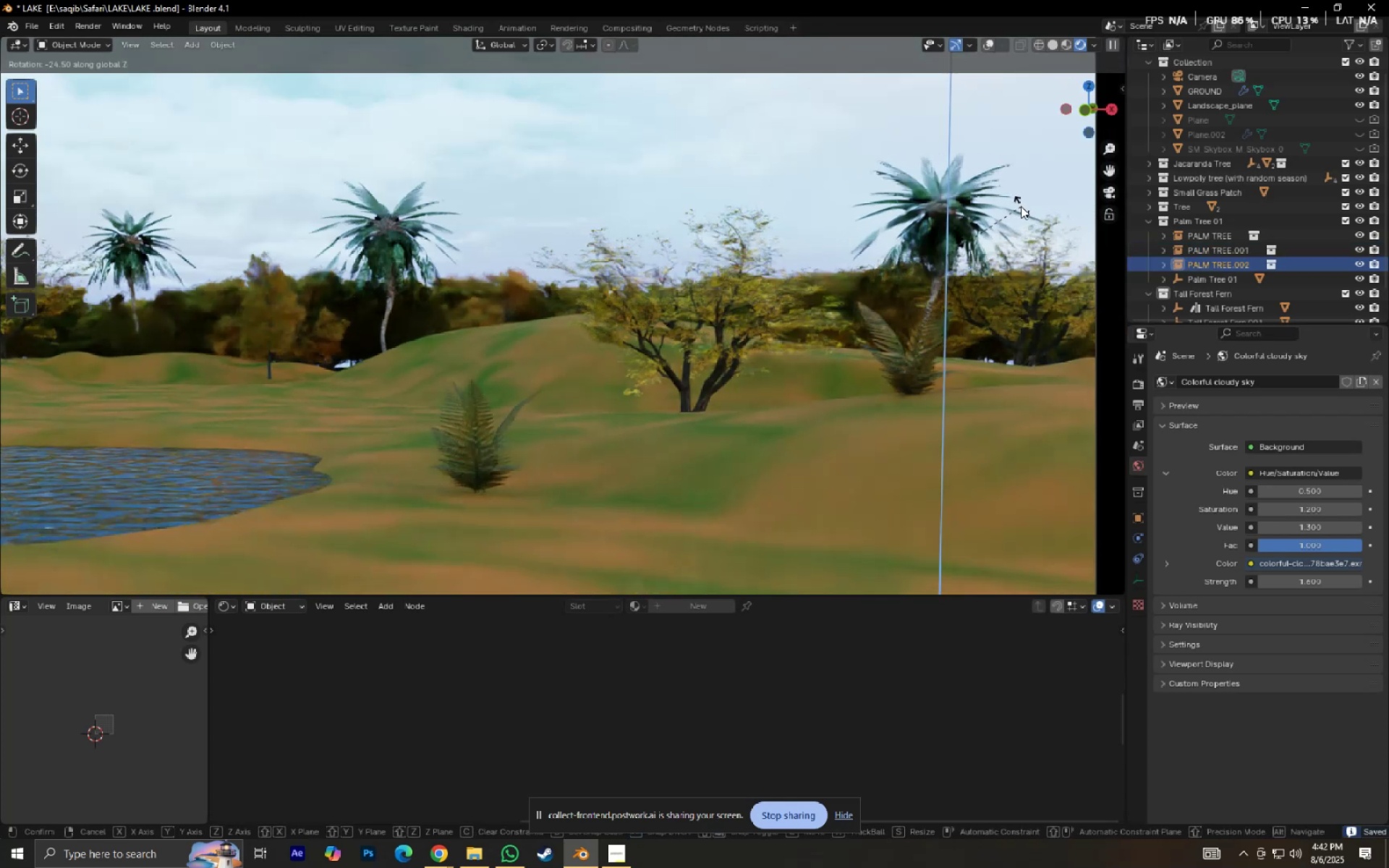 
left_click([1021, 206])
 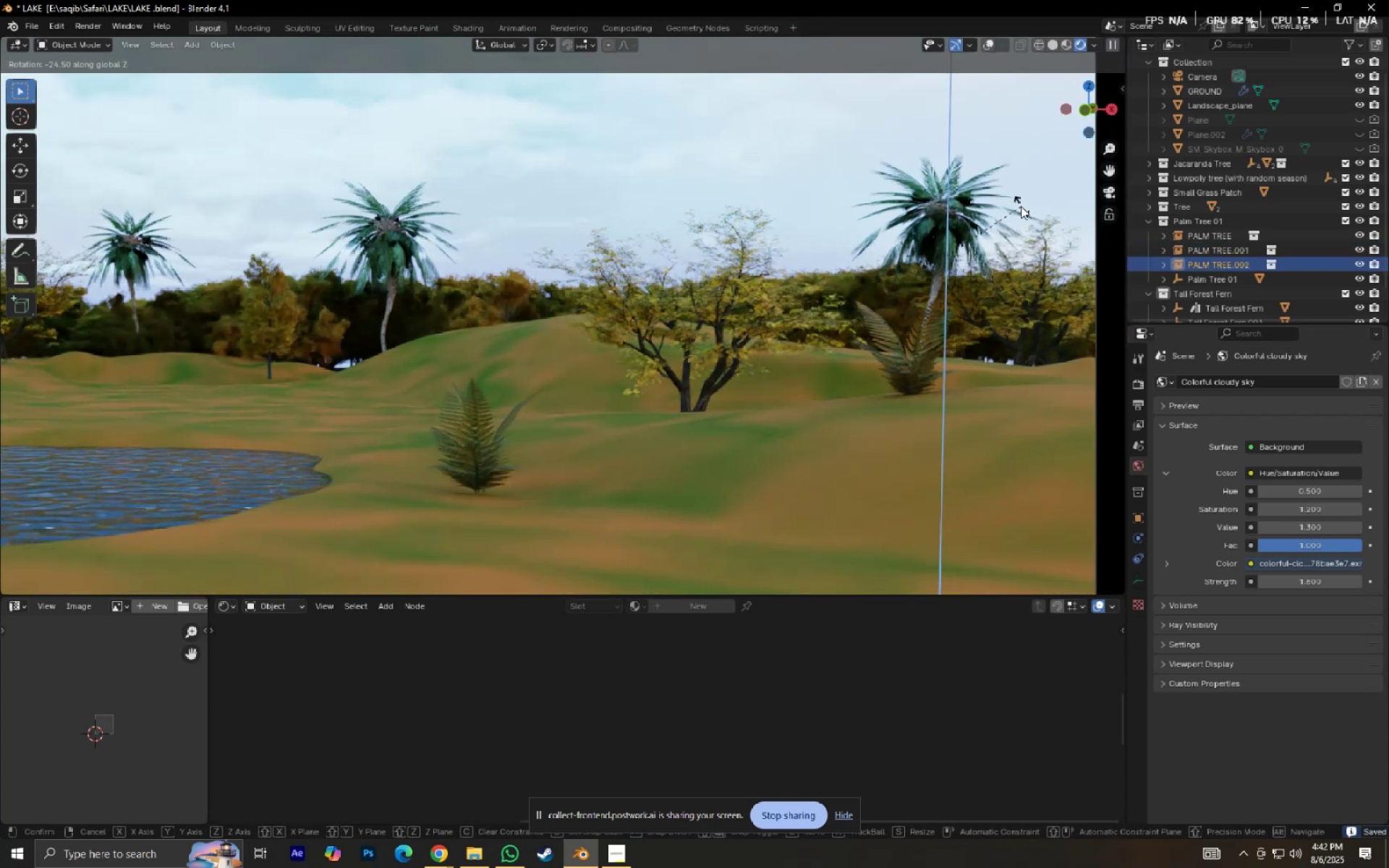 
hold_key(key=ShiftLeft, duration=0.58)
 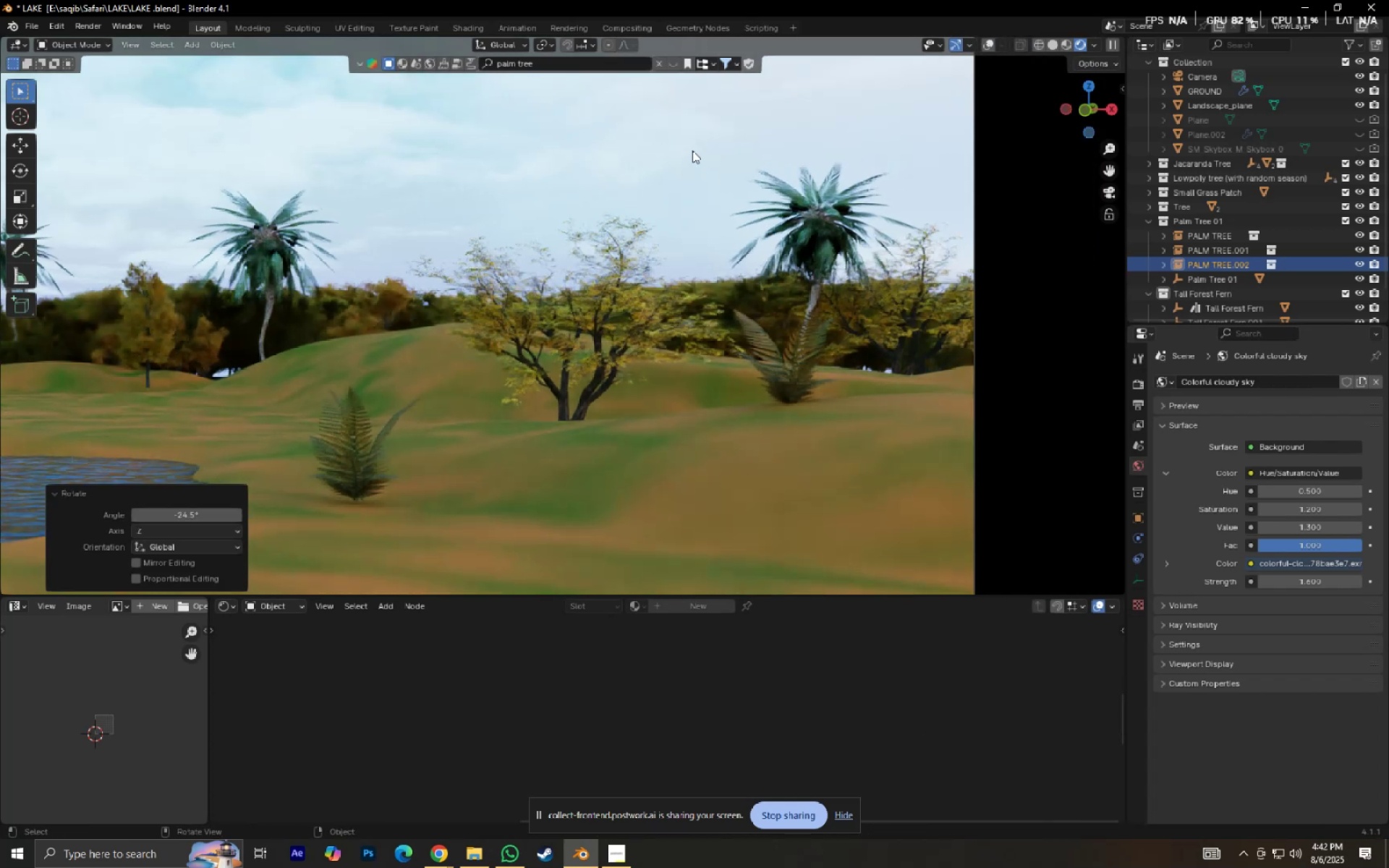 
left_click([692, 149])
 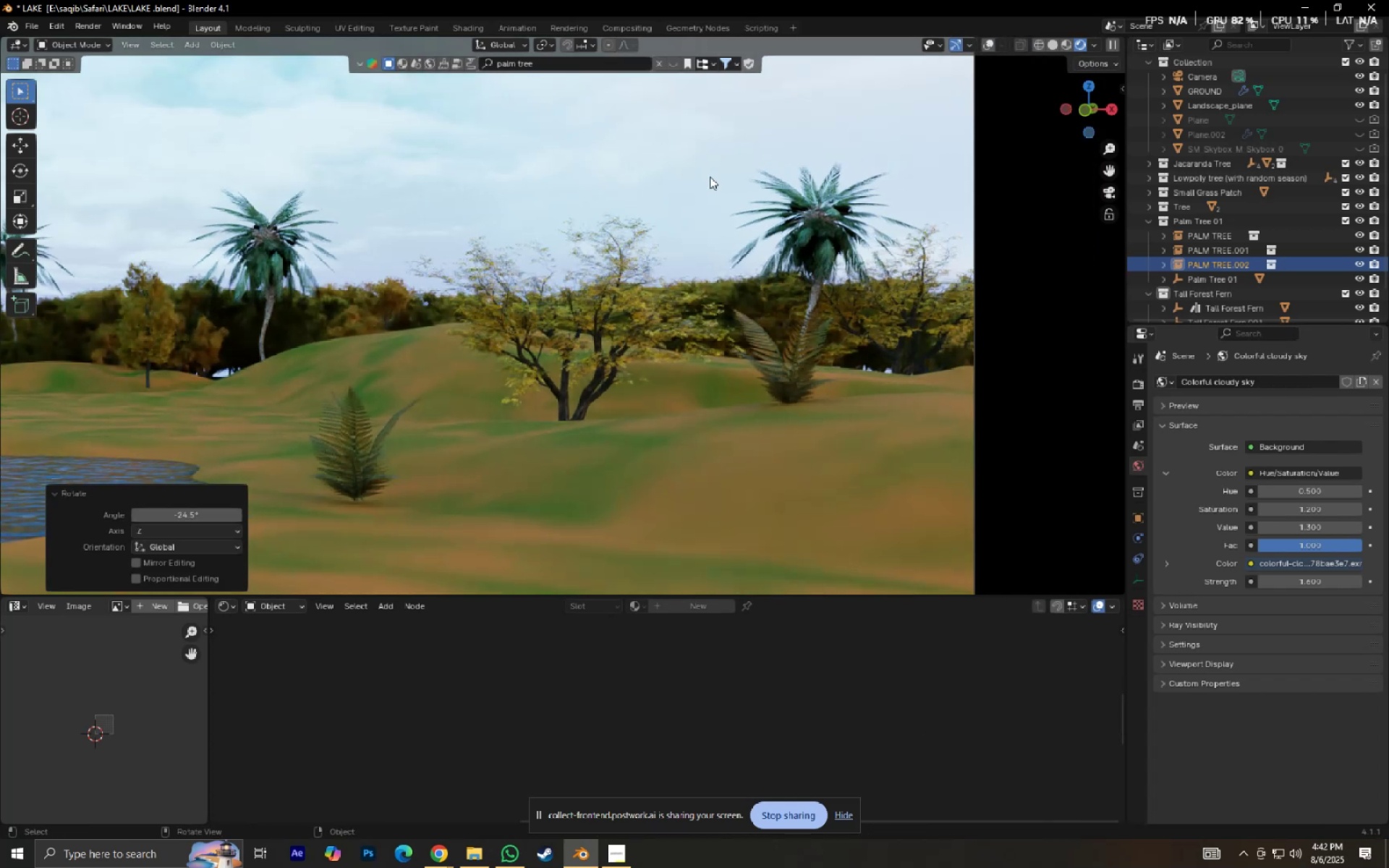 
scroll: coordinate [728, 210], scroll_direction: down, amount: 5.0
 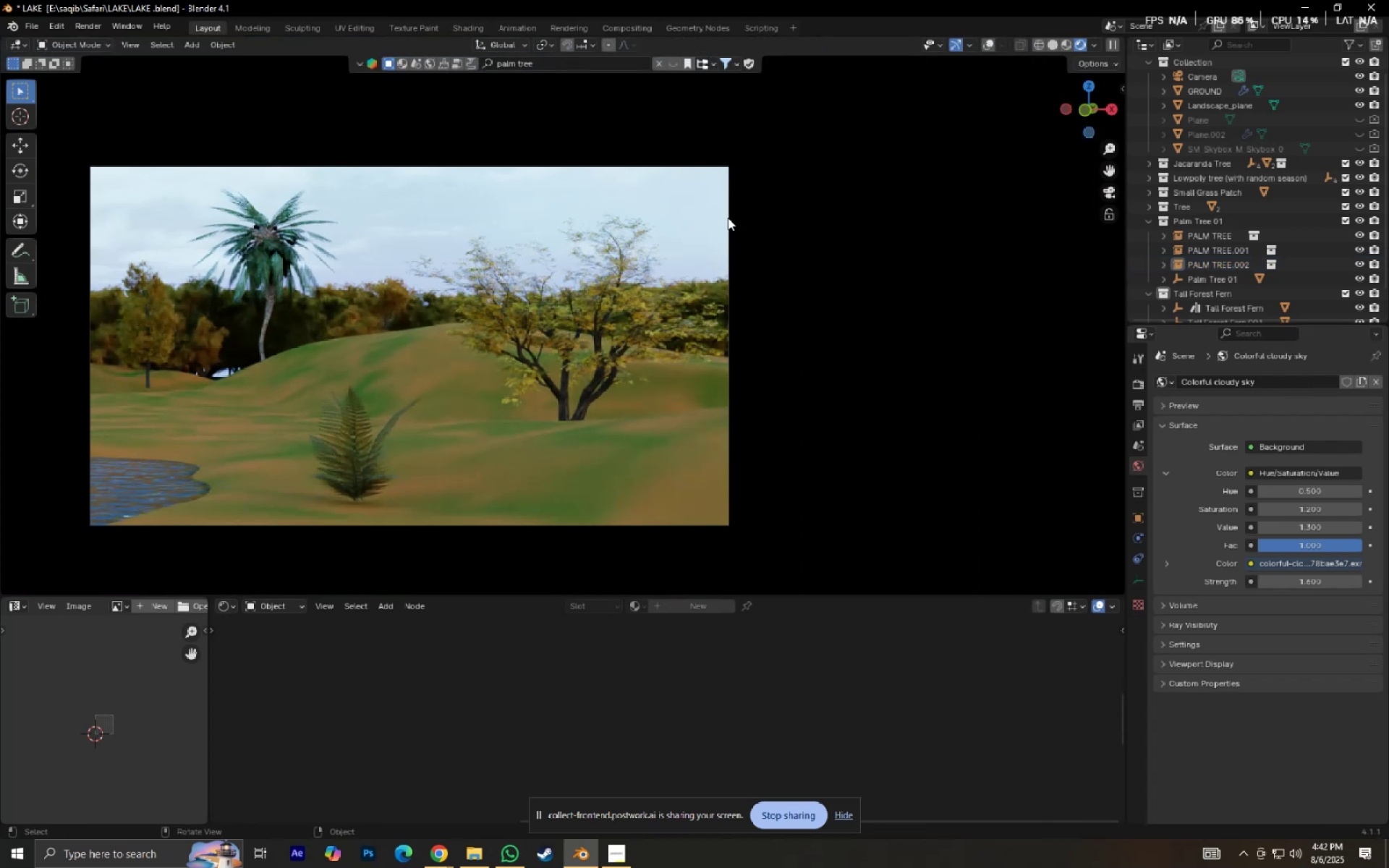 
hold_key(key=ShiftLeft, duration=0.5)
 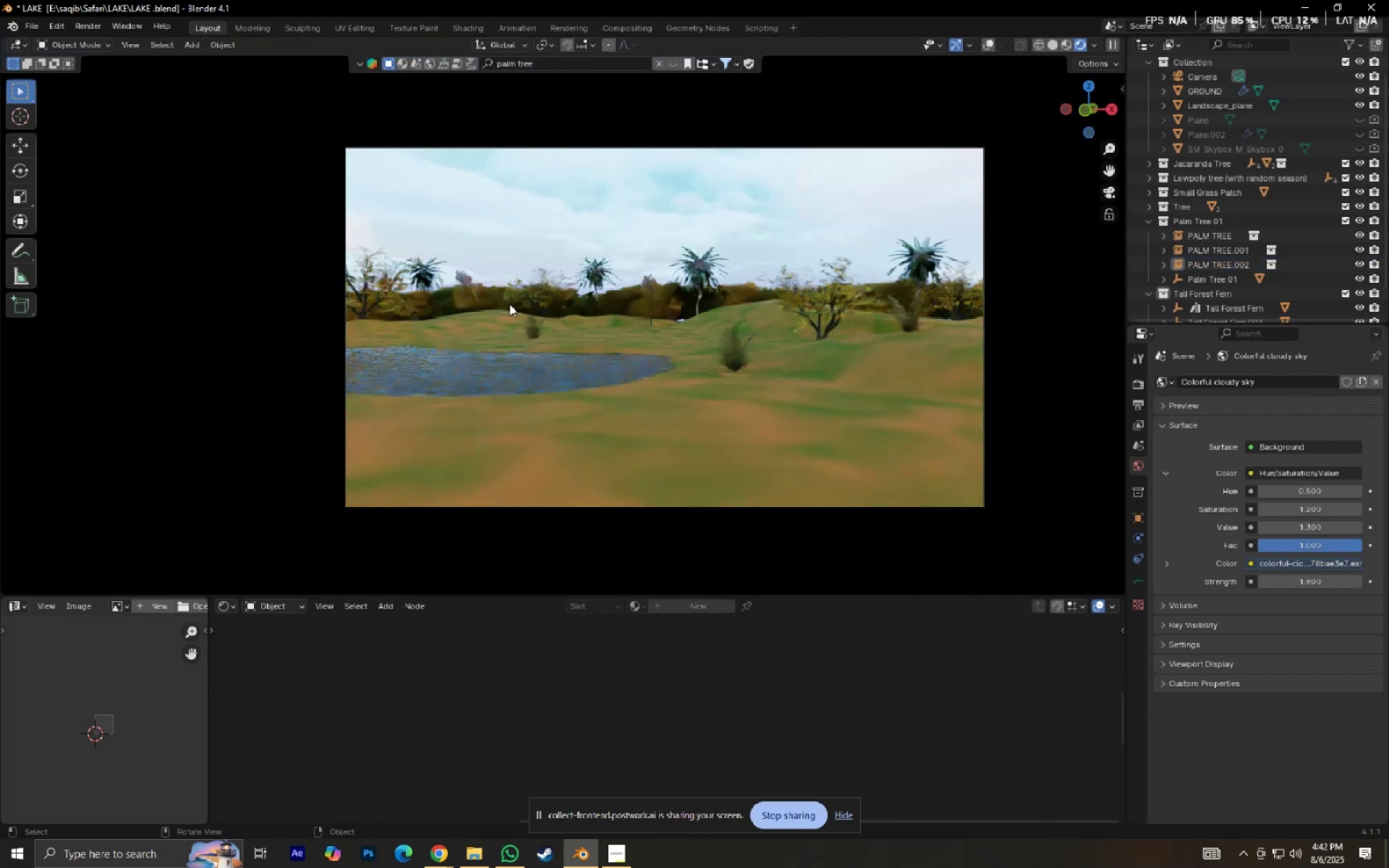 
key(Control+S)
 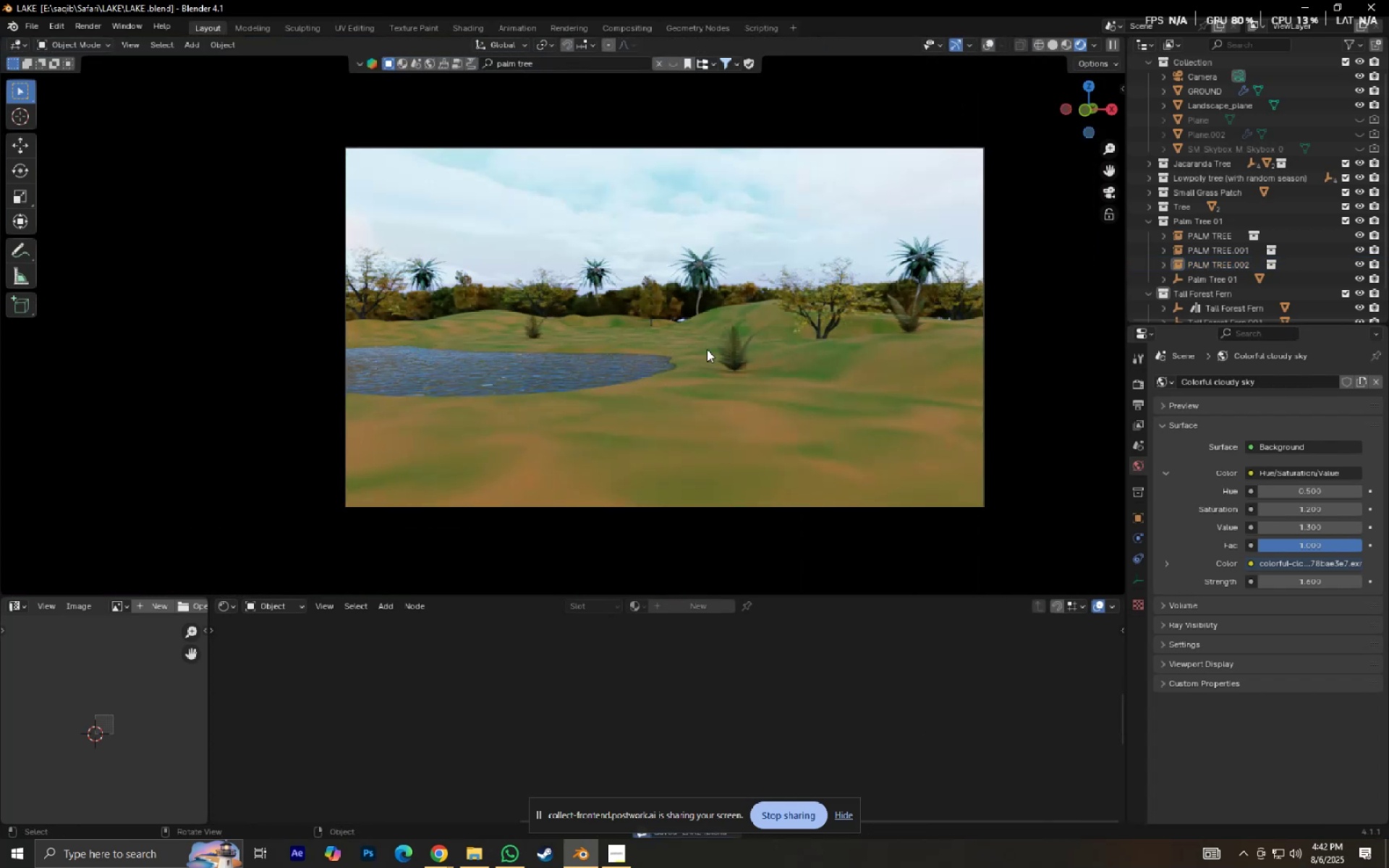 
scroll: coordinate [708, 348], scroll_direction: up, amount: 1.0
 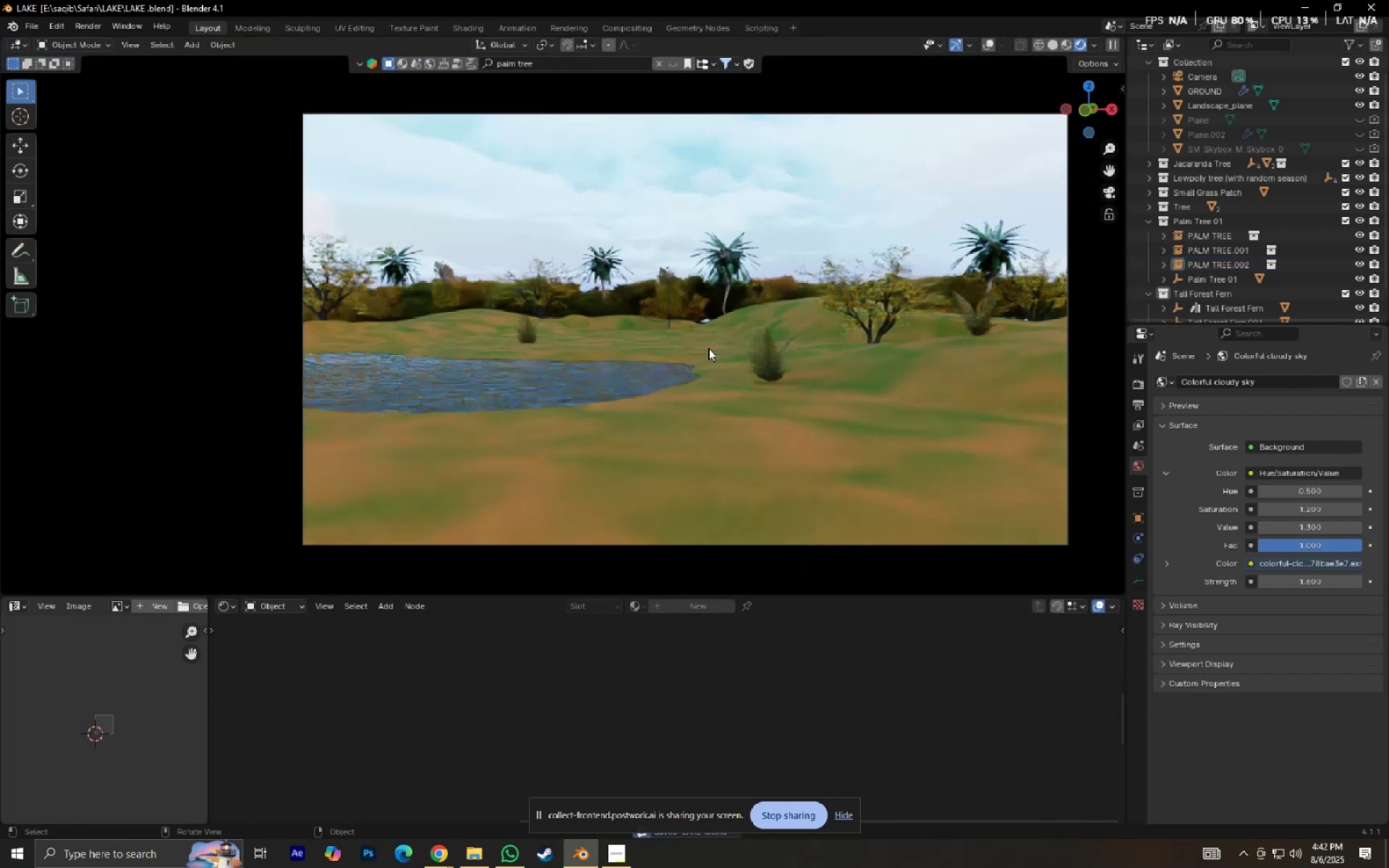 
hold_key(key=ShiftLeft, duration=0.41)
 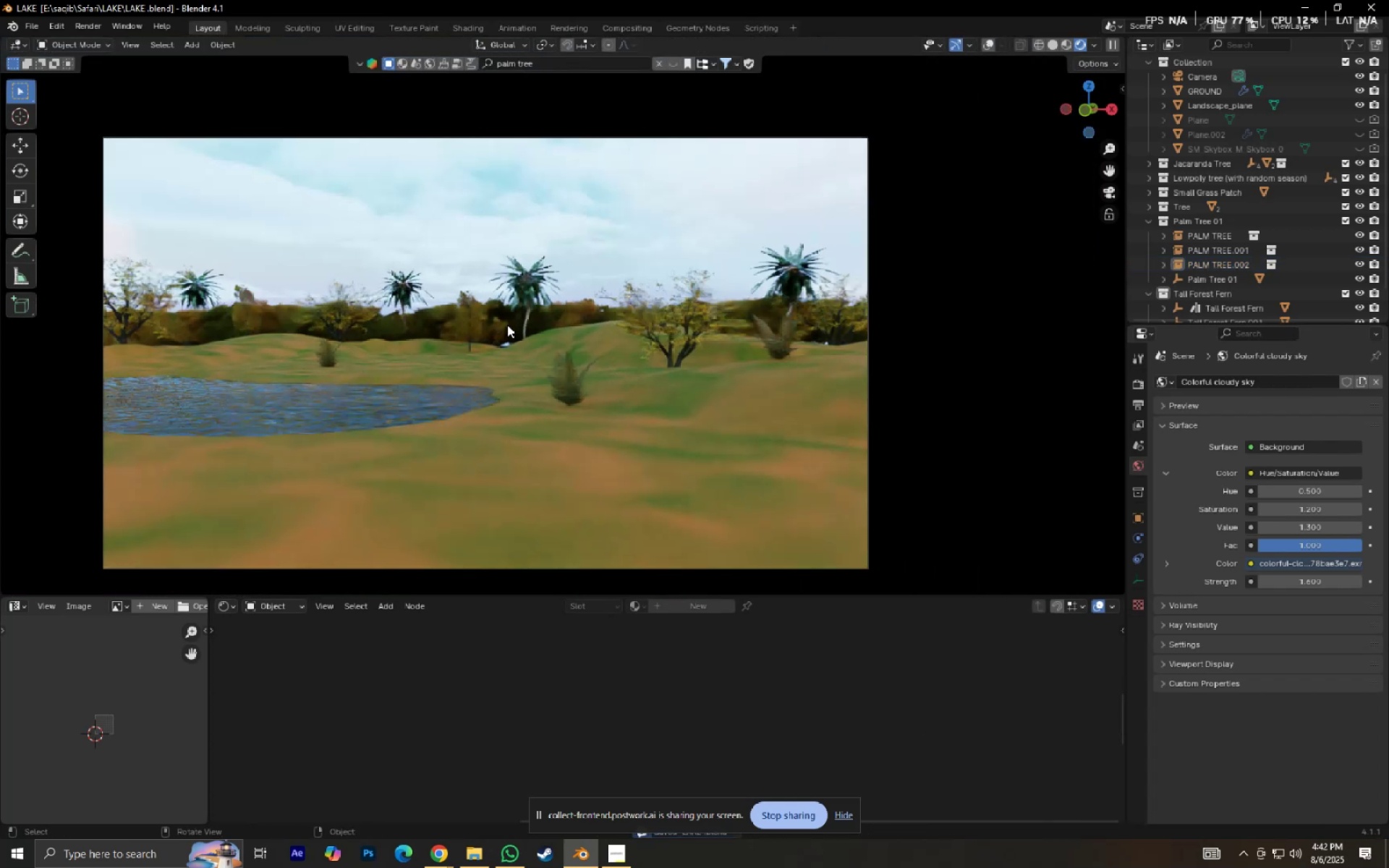 
scroll: coordinate [509, 326], scroll_direction: up, amount: 7.0
 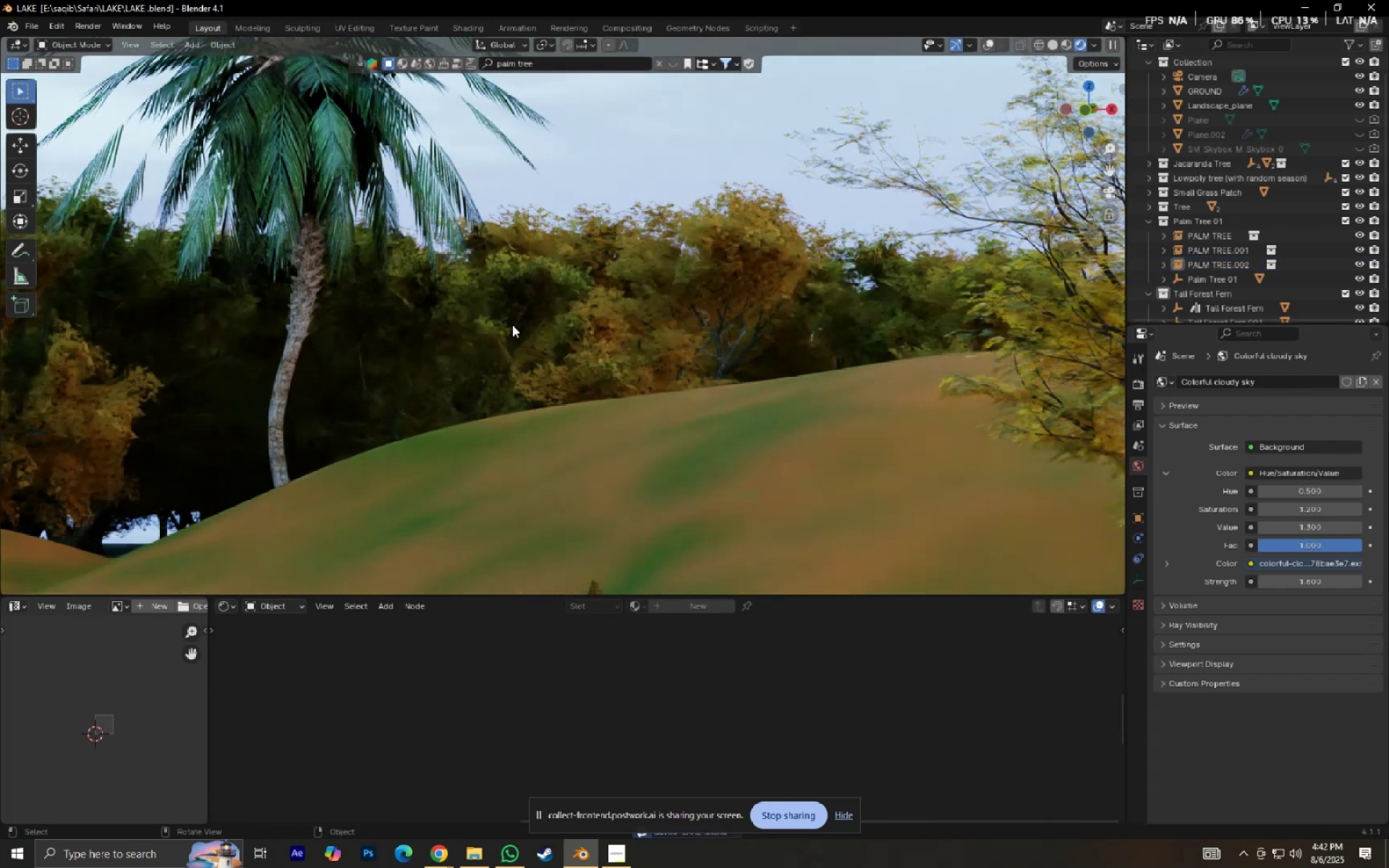 
left_click([624, 315])
 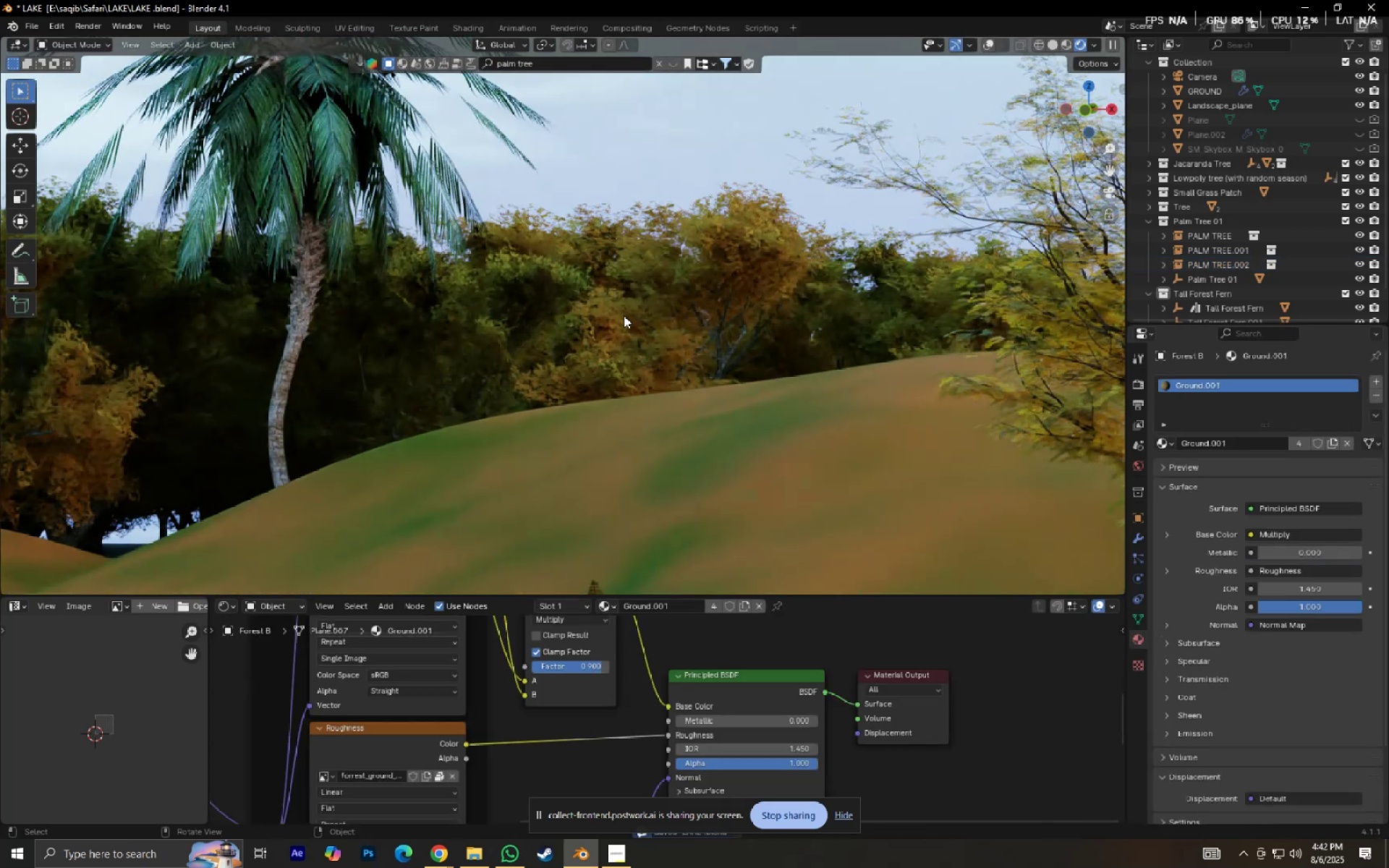 
key(G)
 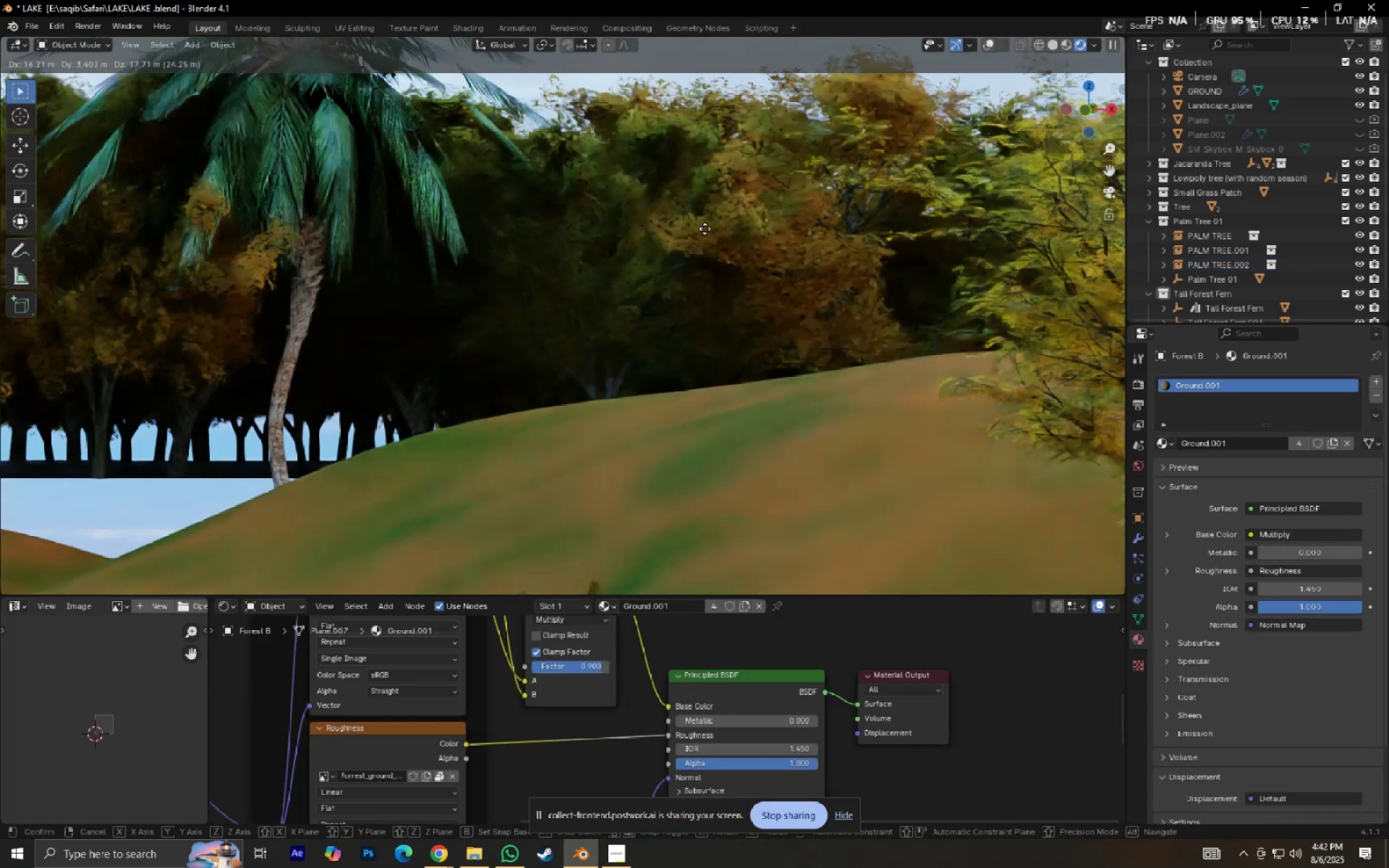 
right_click([705, 229])
 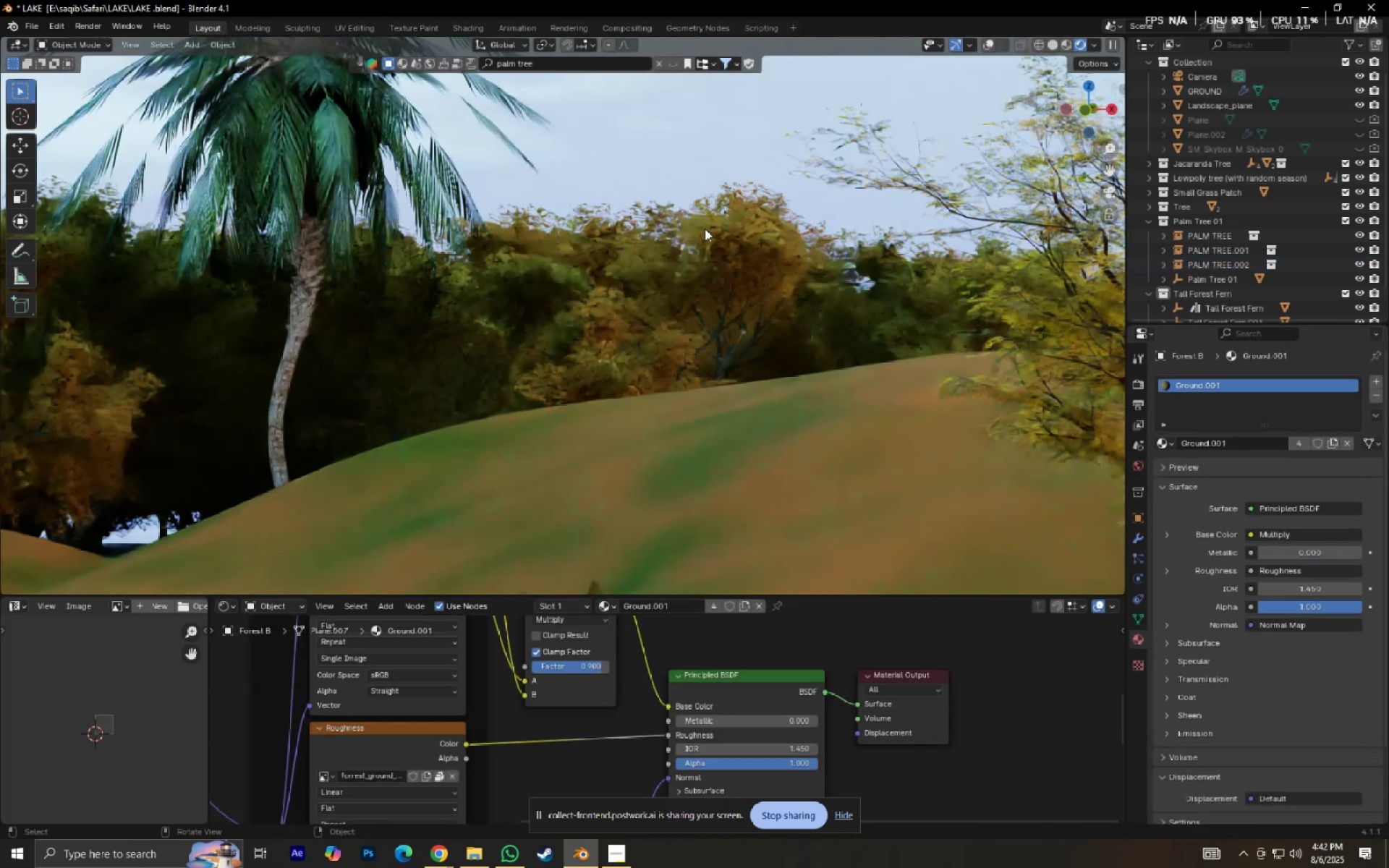 
scroll: coordinate [705, 244], scroll_direction: down, amount: 5.0
 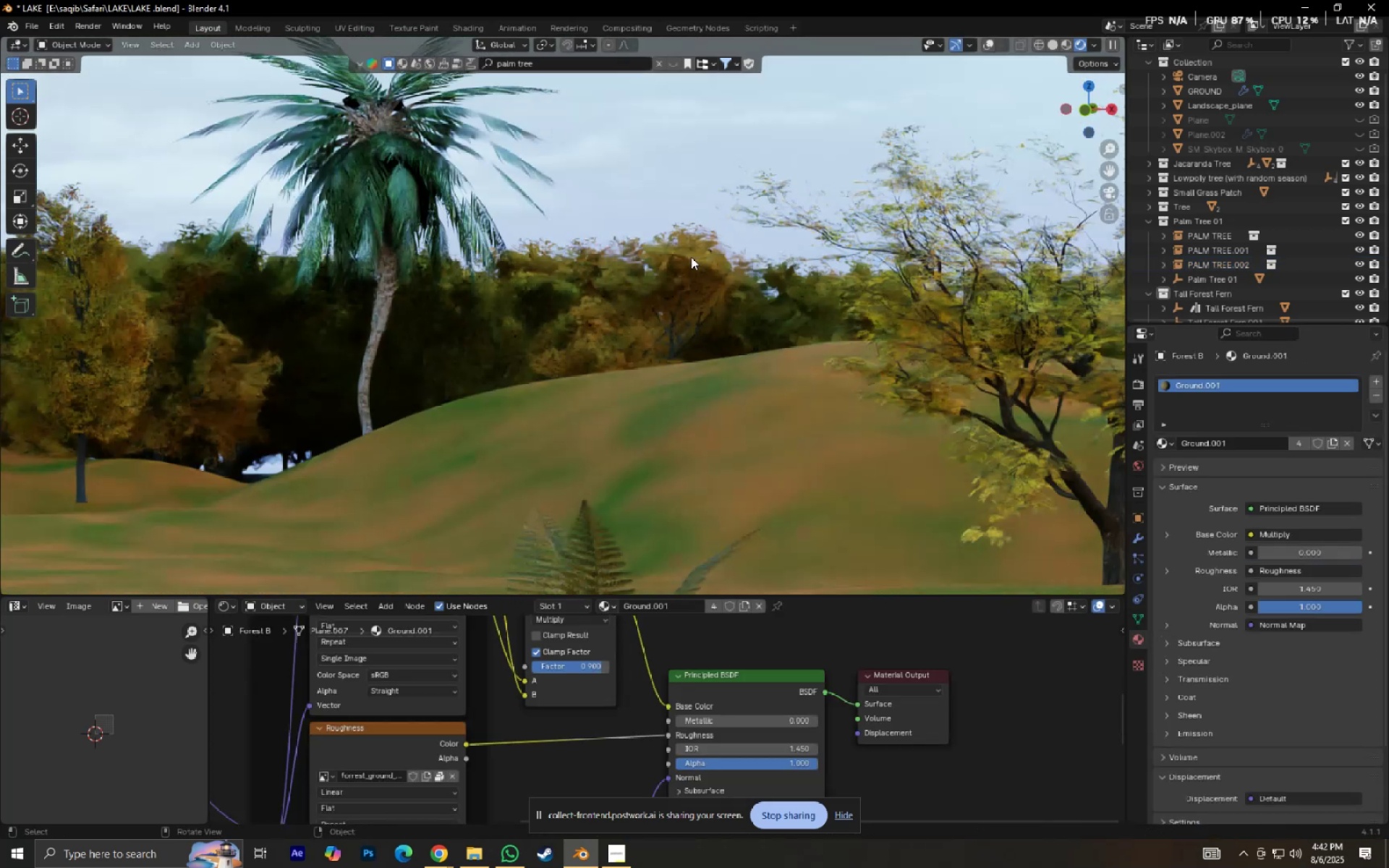 
hold_key(key=ShiftLeft, duration=0.64)
 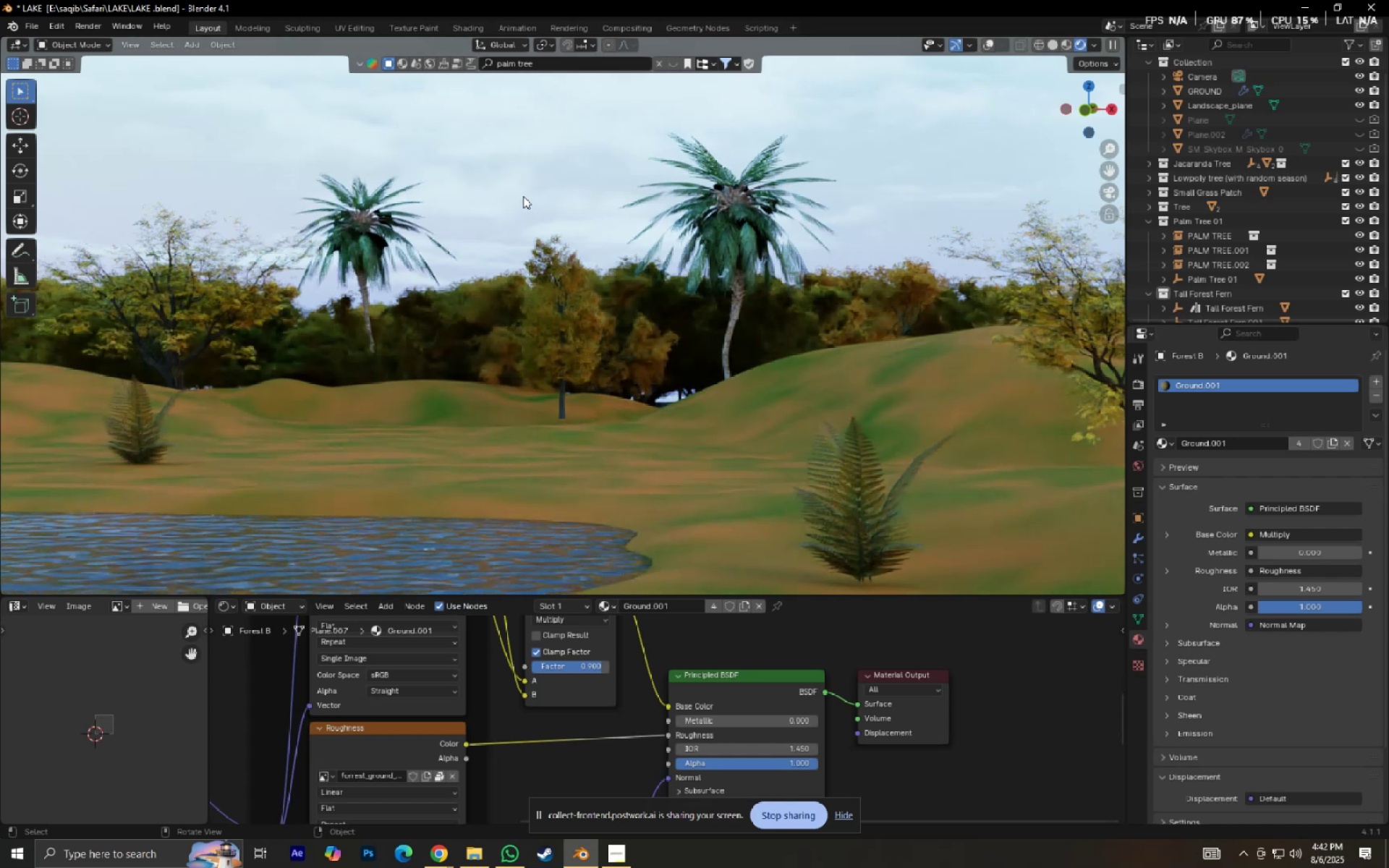 
left_click([525, 191])
 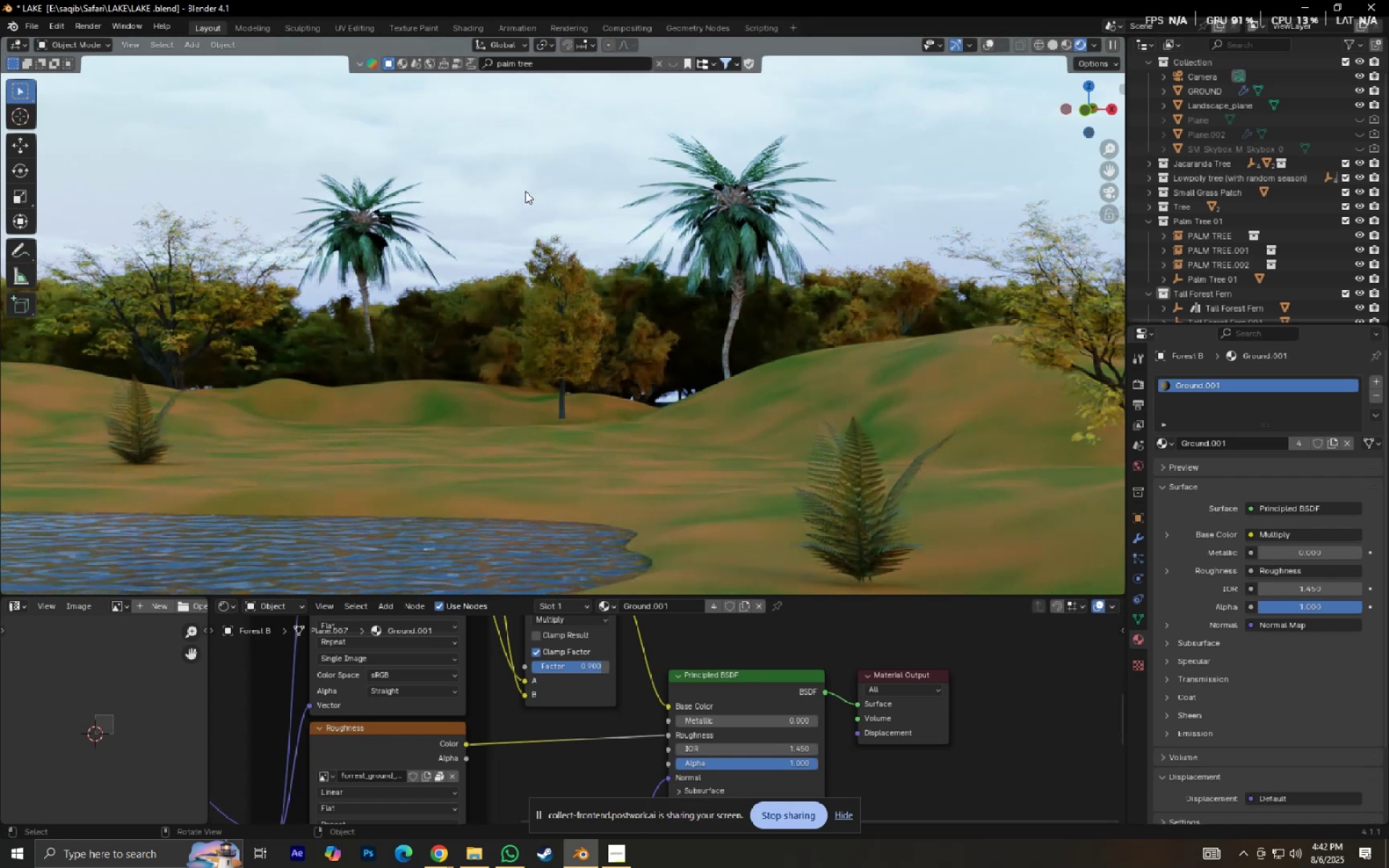 
key(Control+Shift+S)
 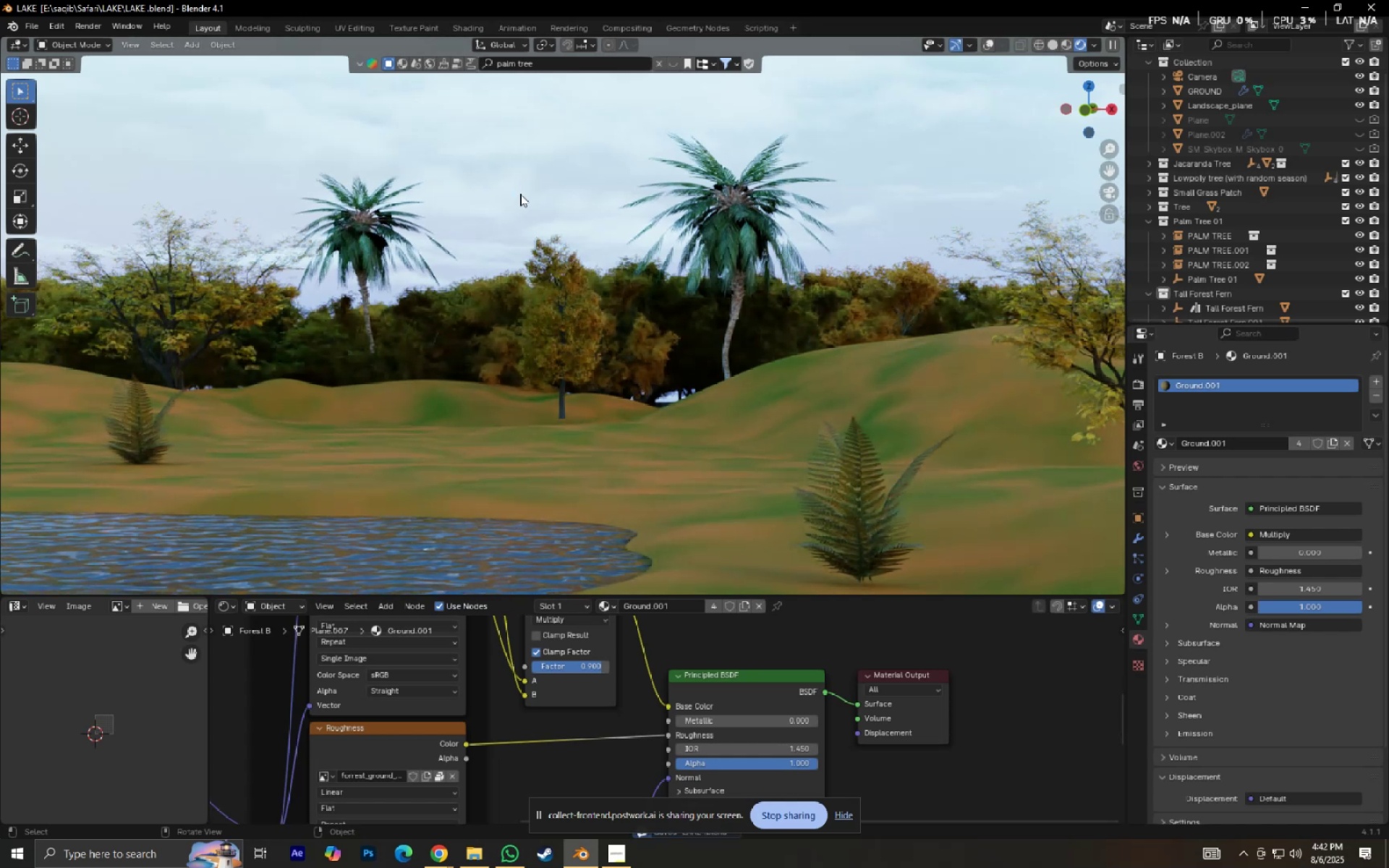 
scroll: coordinate [535, 319], scroll_direction: down, amount: 7.0
 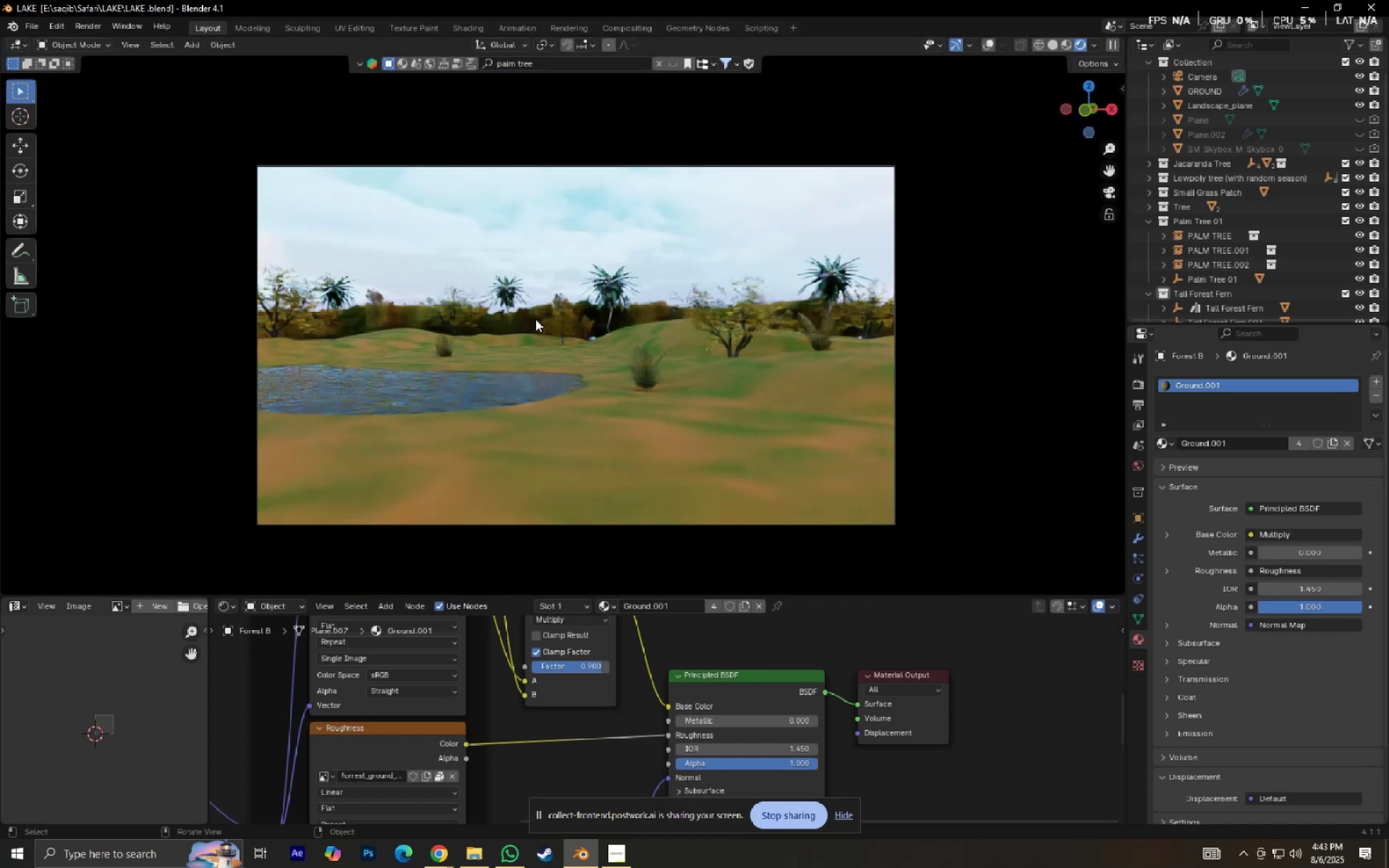 
hold_key(key=ShiftLeft, duration=0.58)
 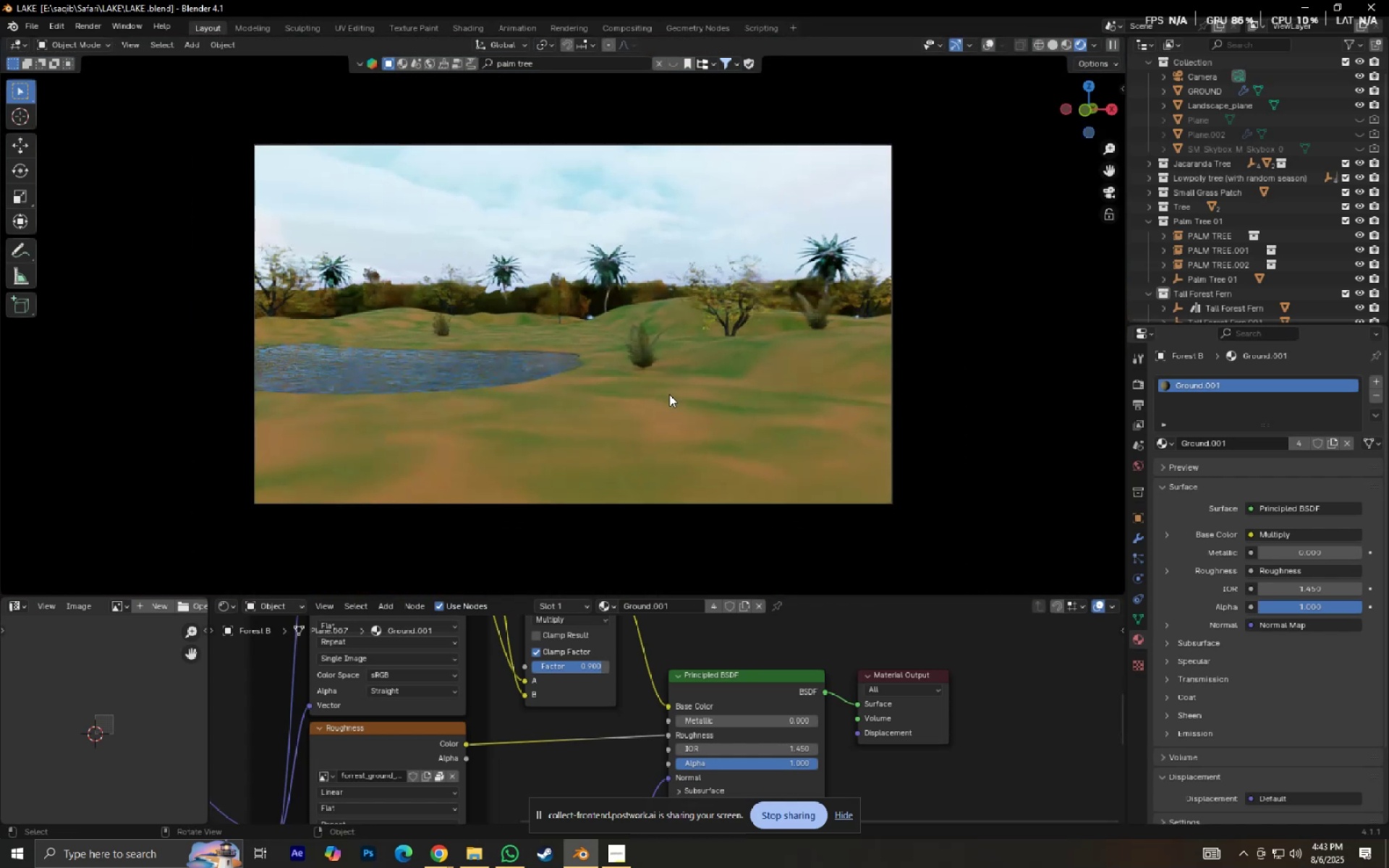 
key(Control+S)
 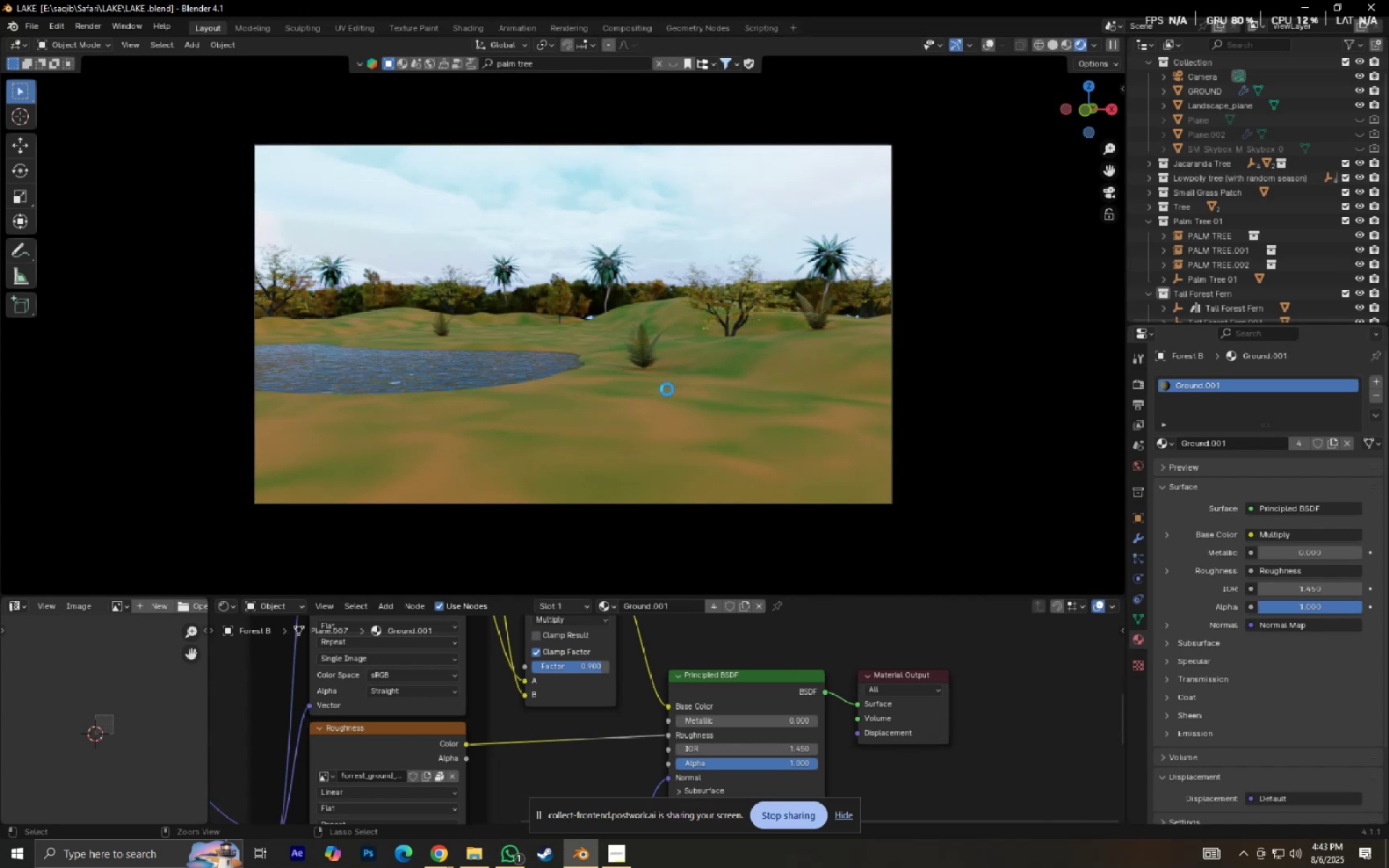 
scroll: coordinate [667, 389], scroll_direction: up, amount: 3.0
 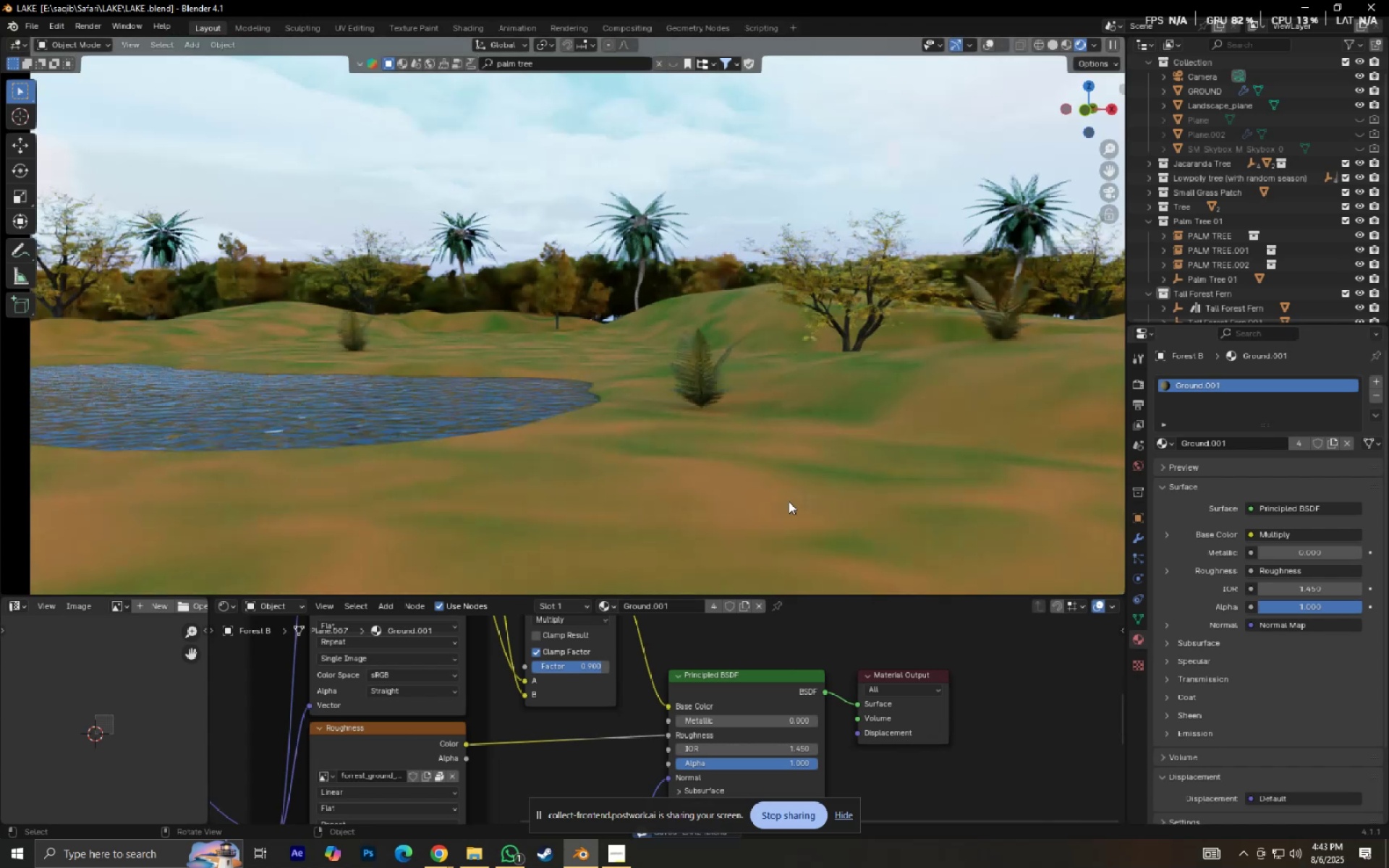 
left_click([789, 501])
 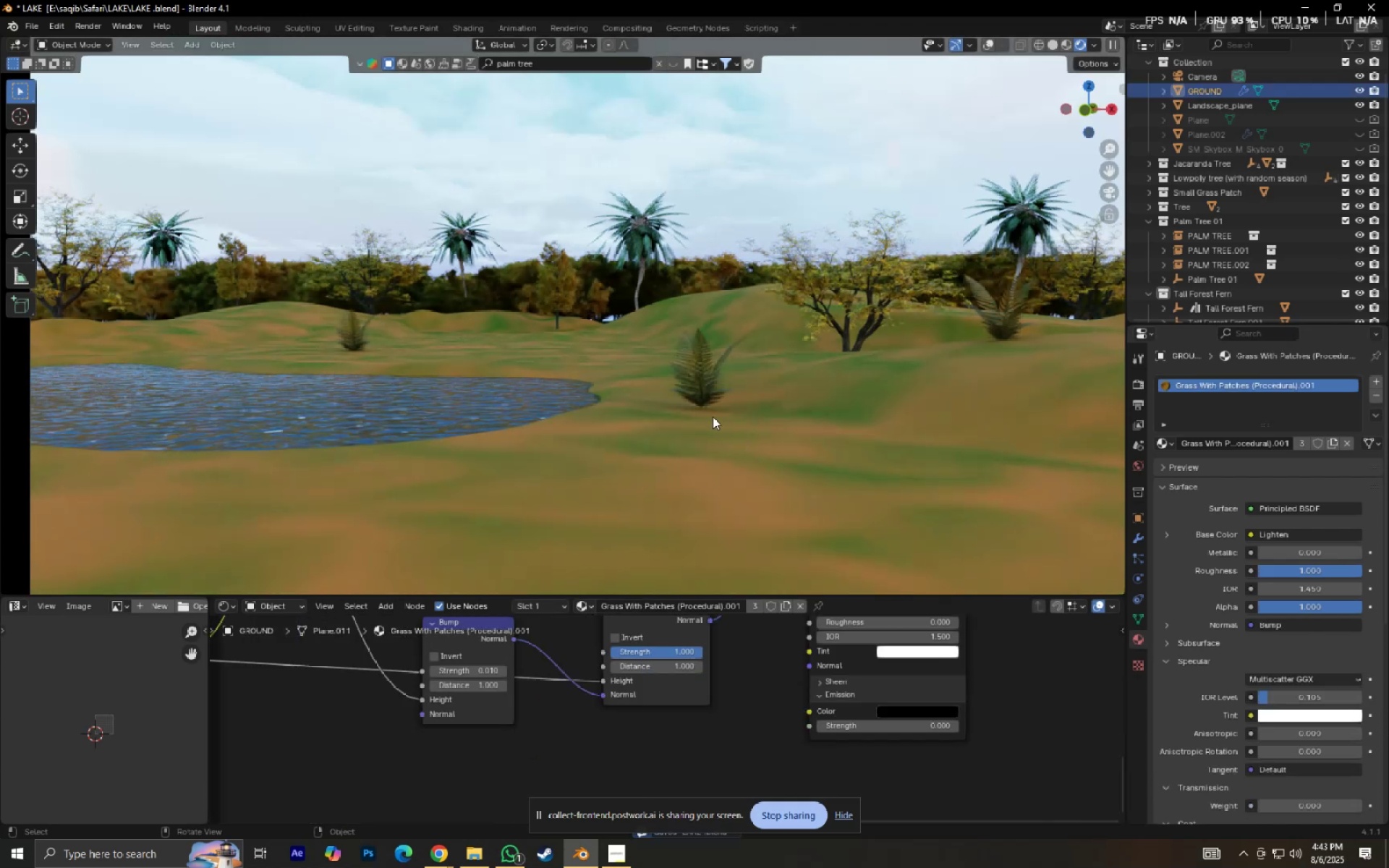 
scroll: coordinate [499, 404], scroll_direction: down, amount: 1.0
 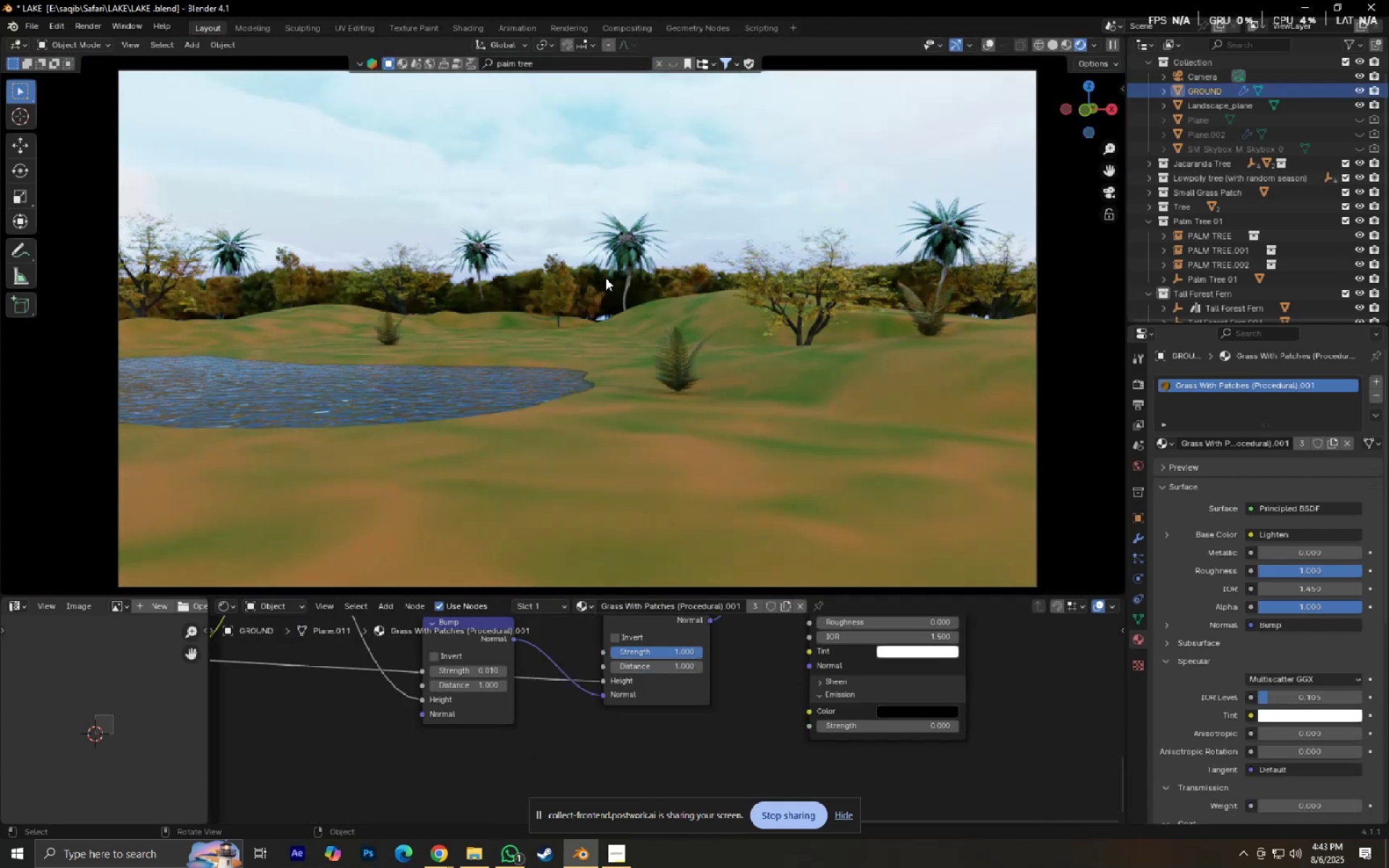 
wait(9.69)
 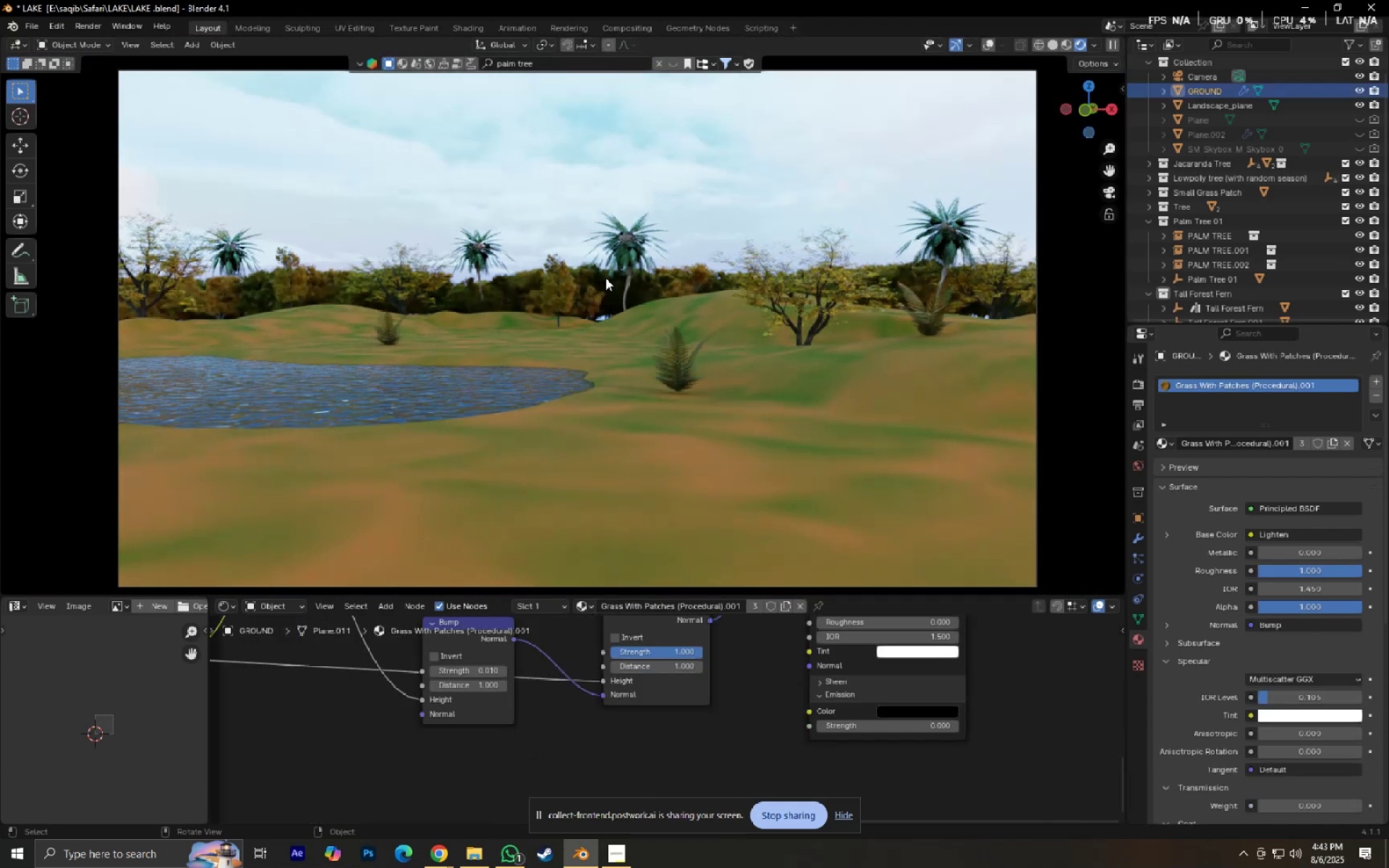 
hold_key(key=ShiftLeft, duration=1.53)
 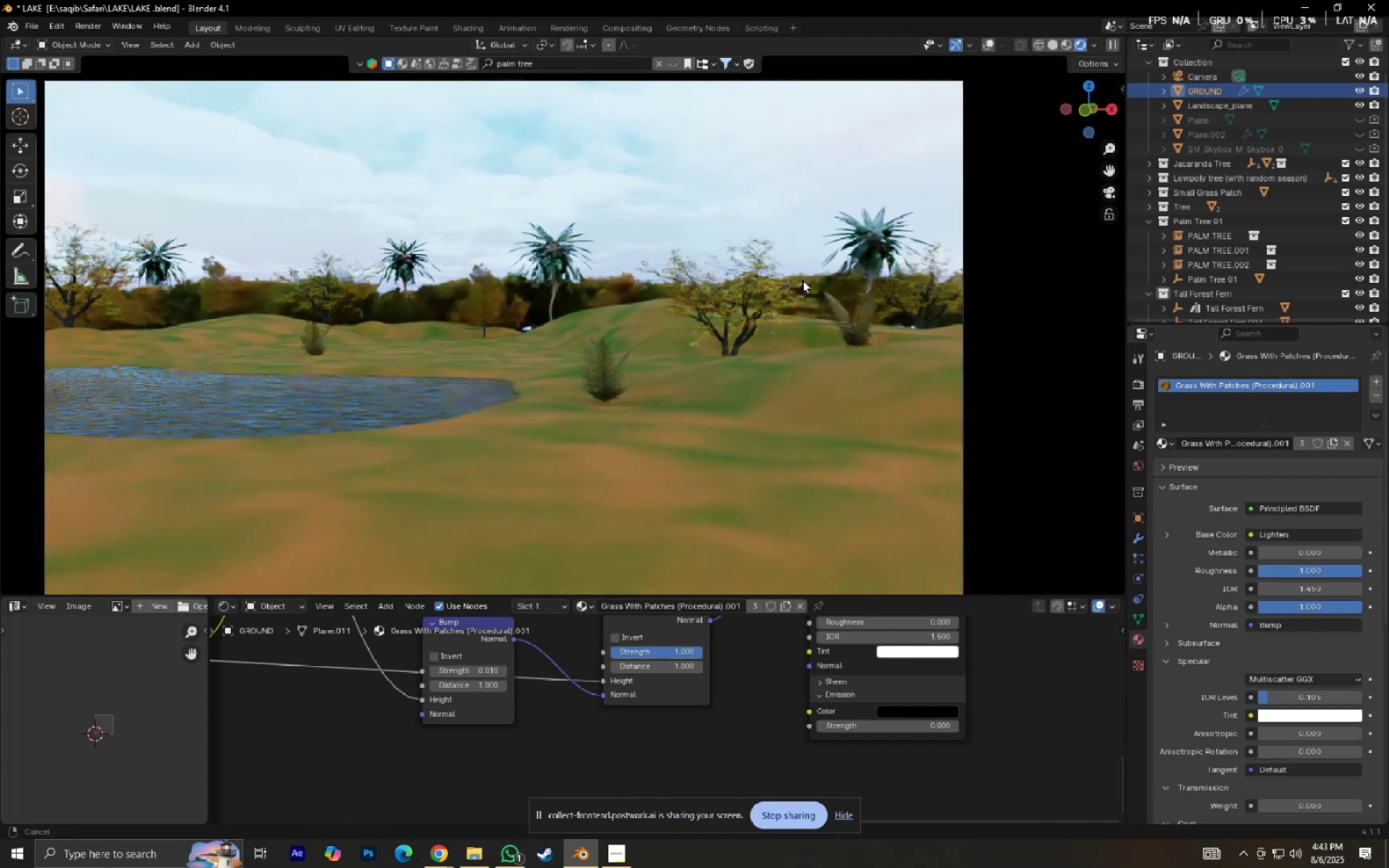 
hold_key(key=ShiftLeft, duration=1.51)
 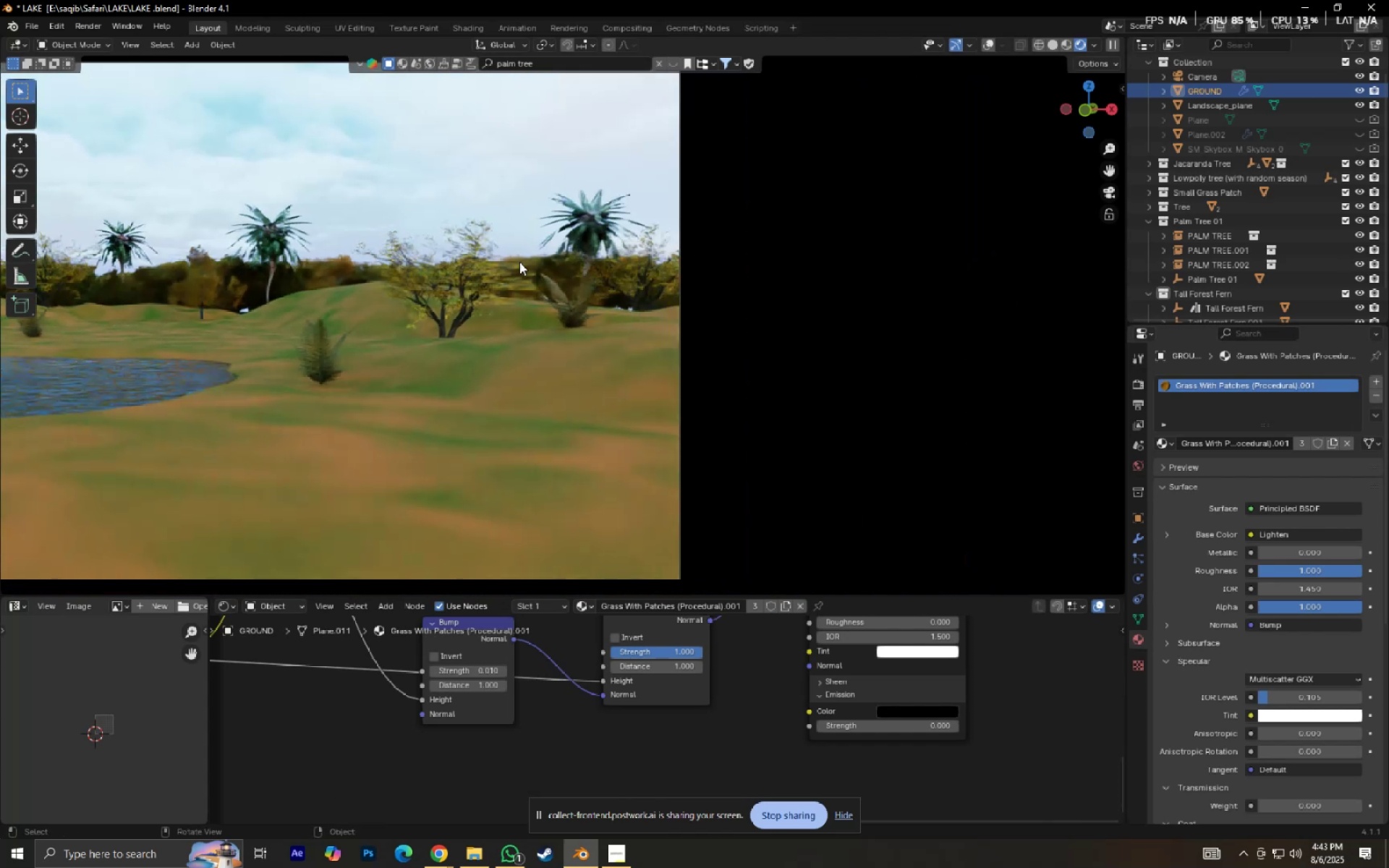 
hold_key(key=ShiftLeft, duration=0.37)
 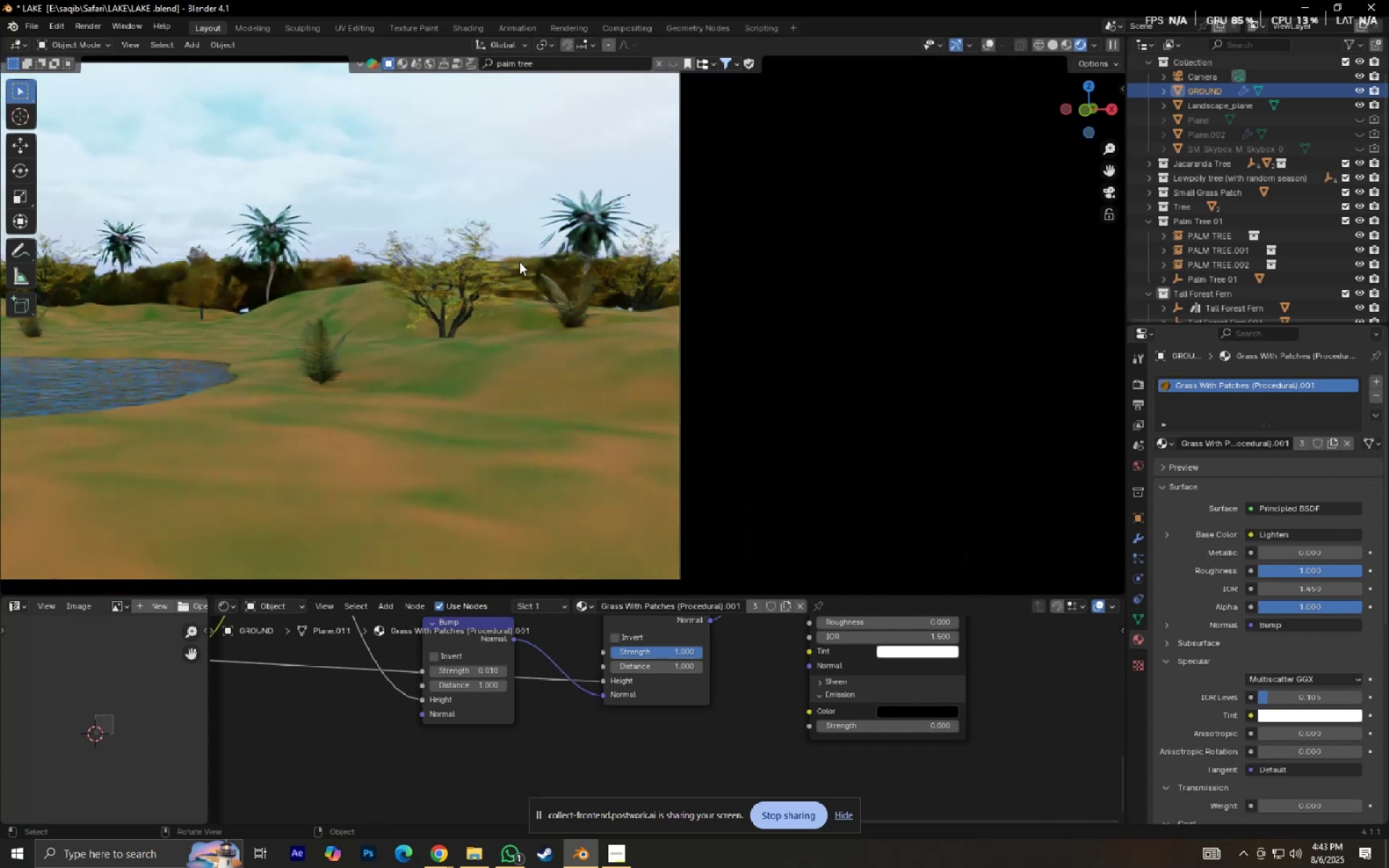 
scroll: coordinate [519, 262], scroll_direction: up, amount: 5.0
 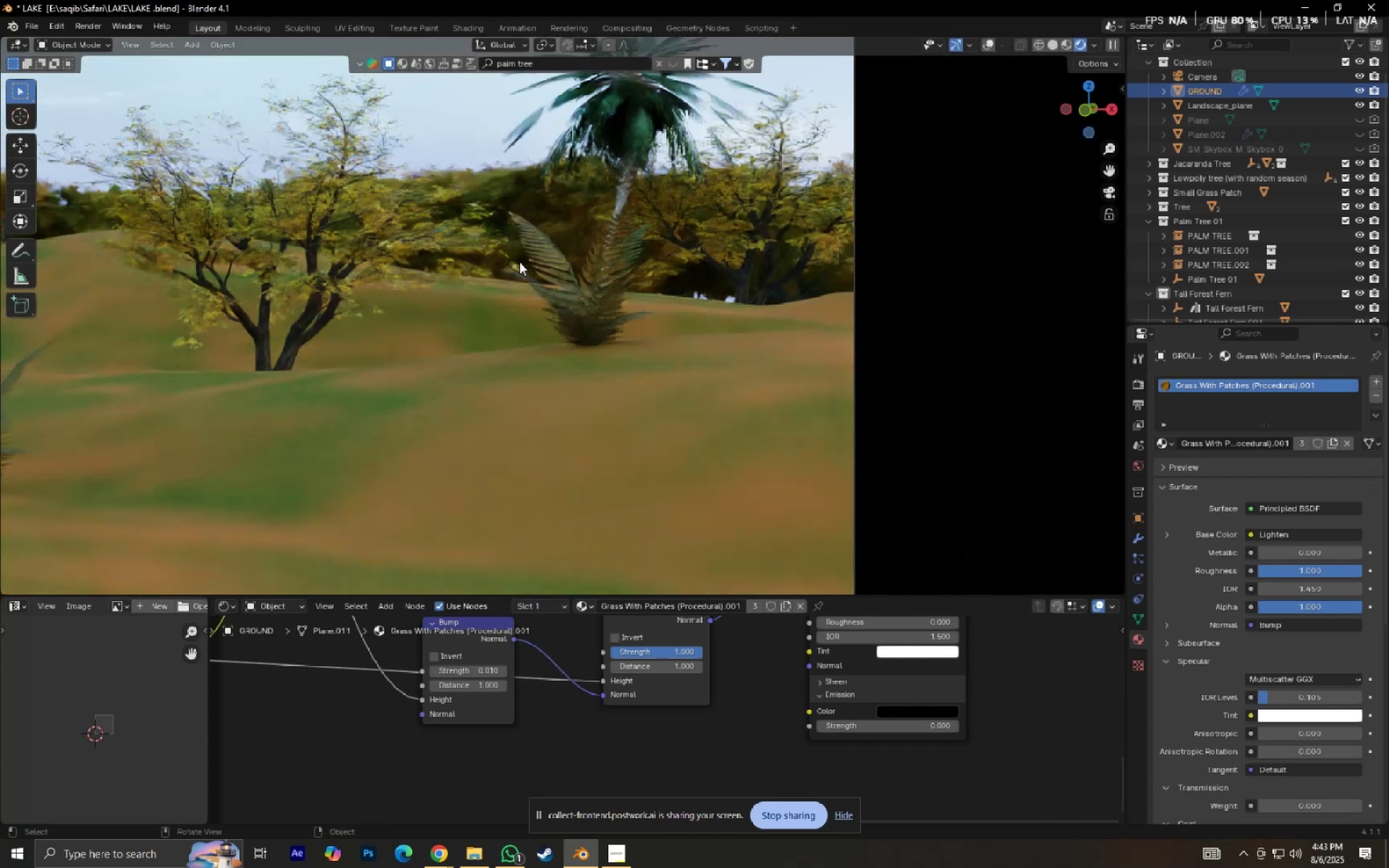 
hold_key(key=ShiftLeft, duration=0.69)
 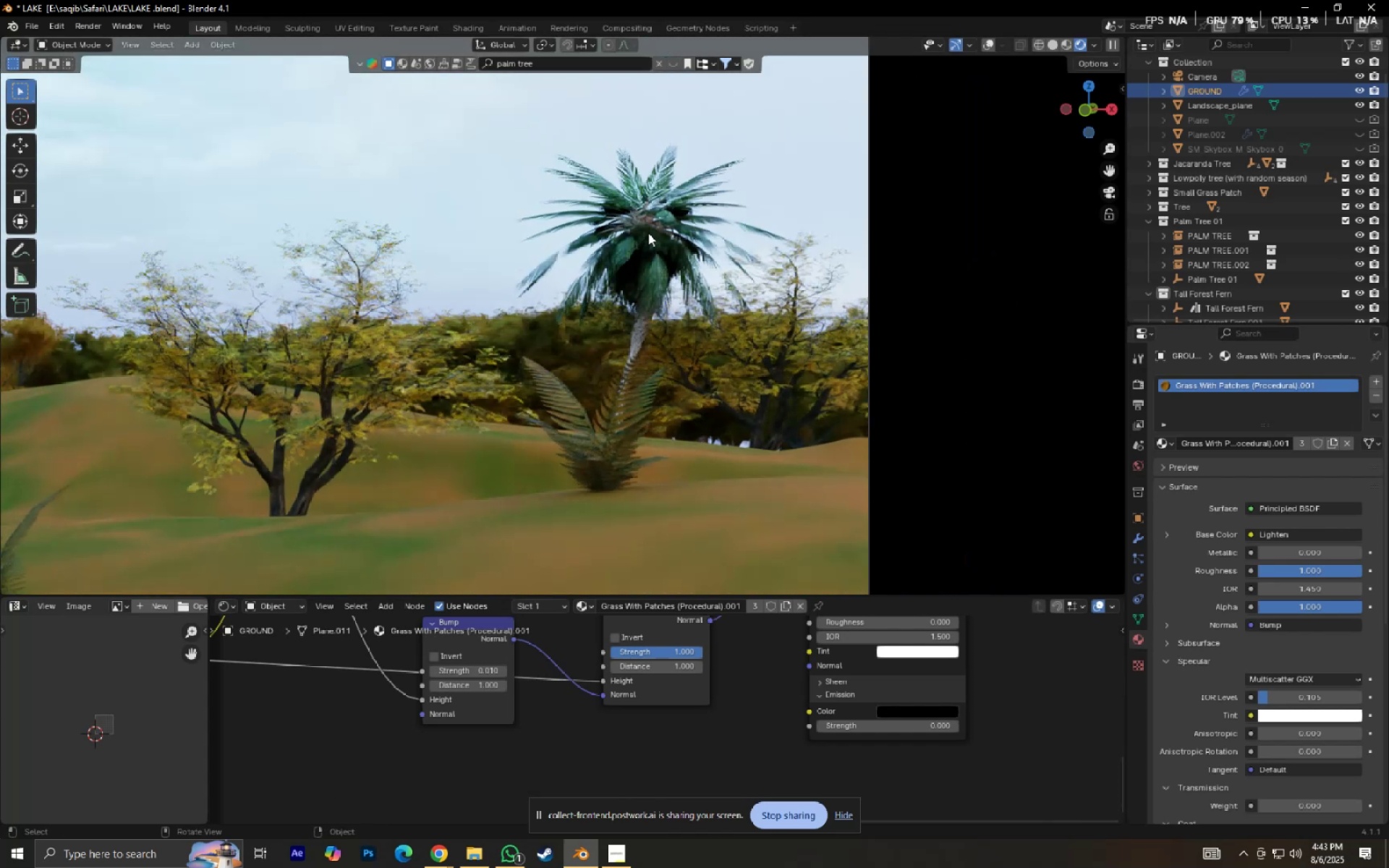 
left_click([648, 233])
 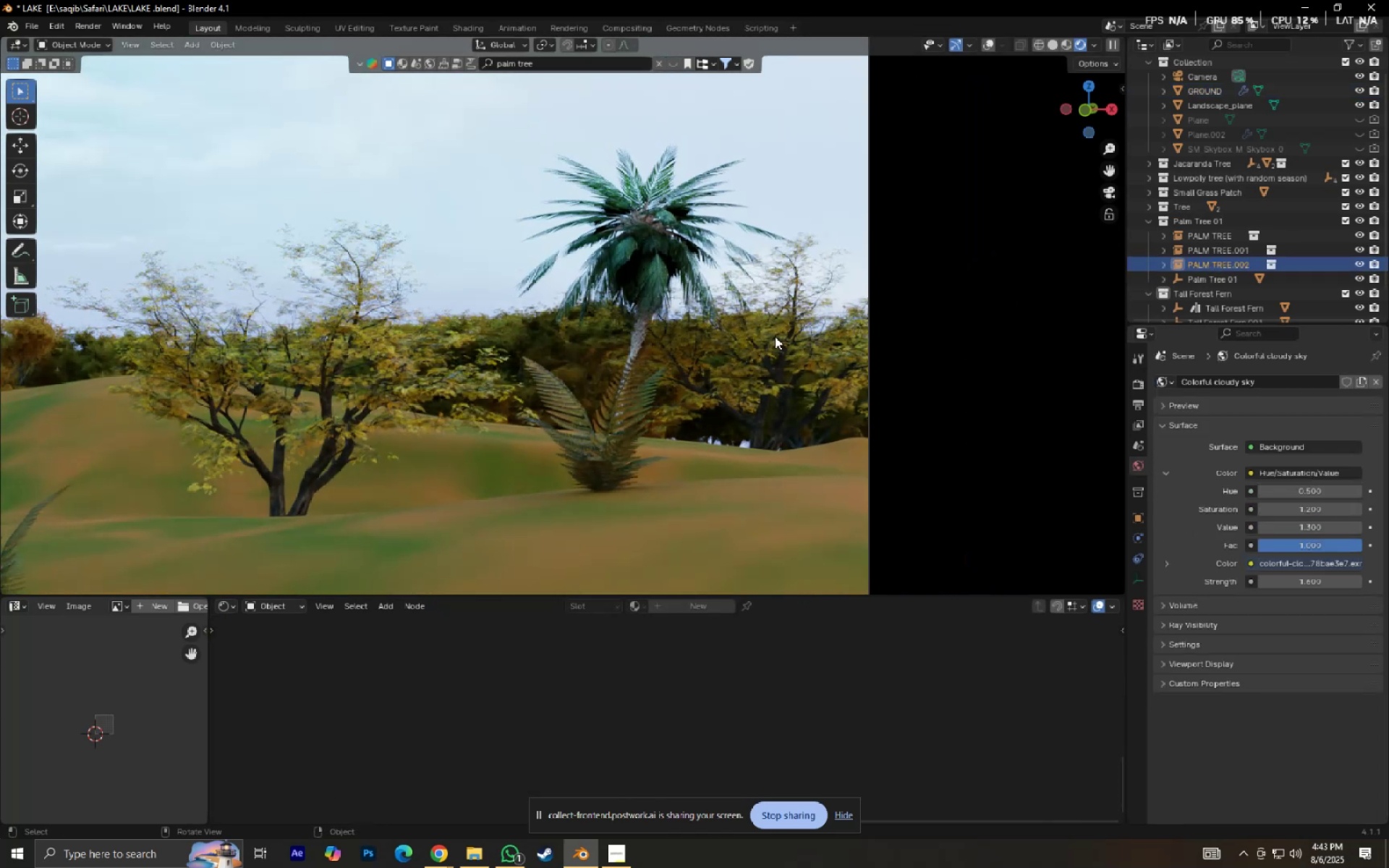 
type(.0gx)
 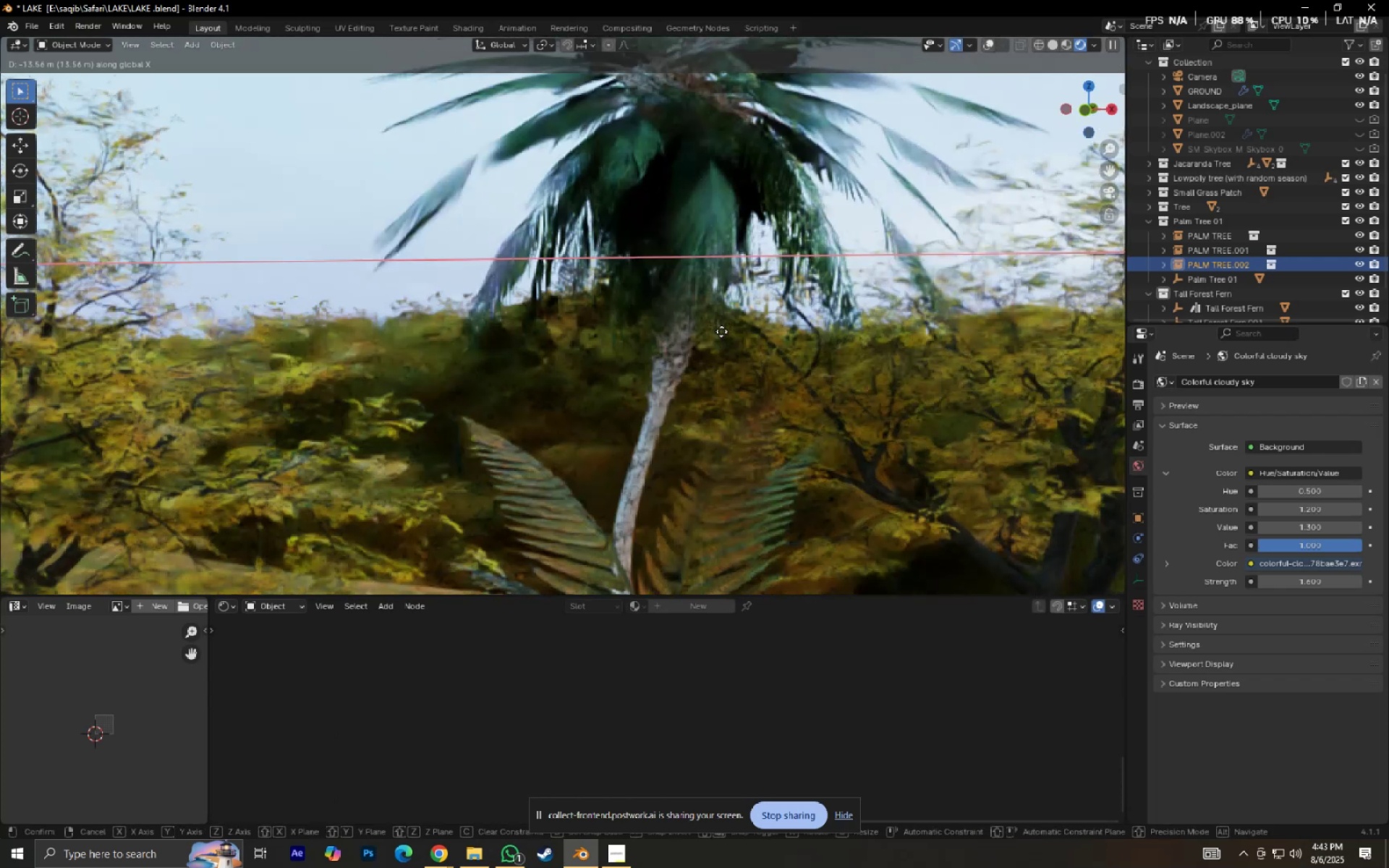 
scroll: coordinate [746, 339], scroll_direction: down, amount: 5.0
 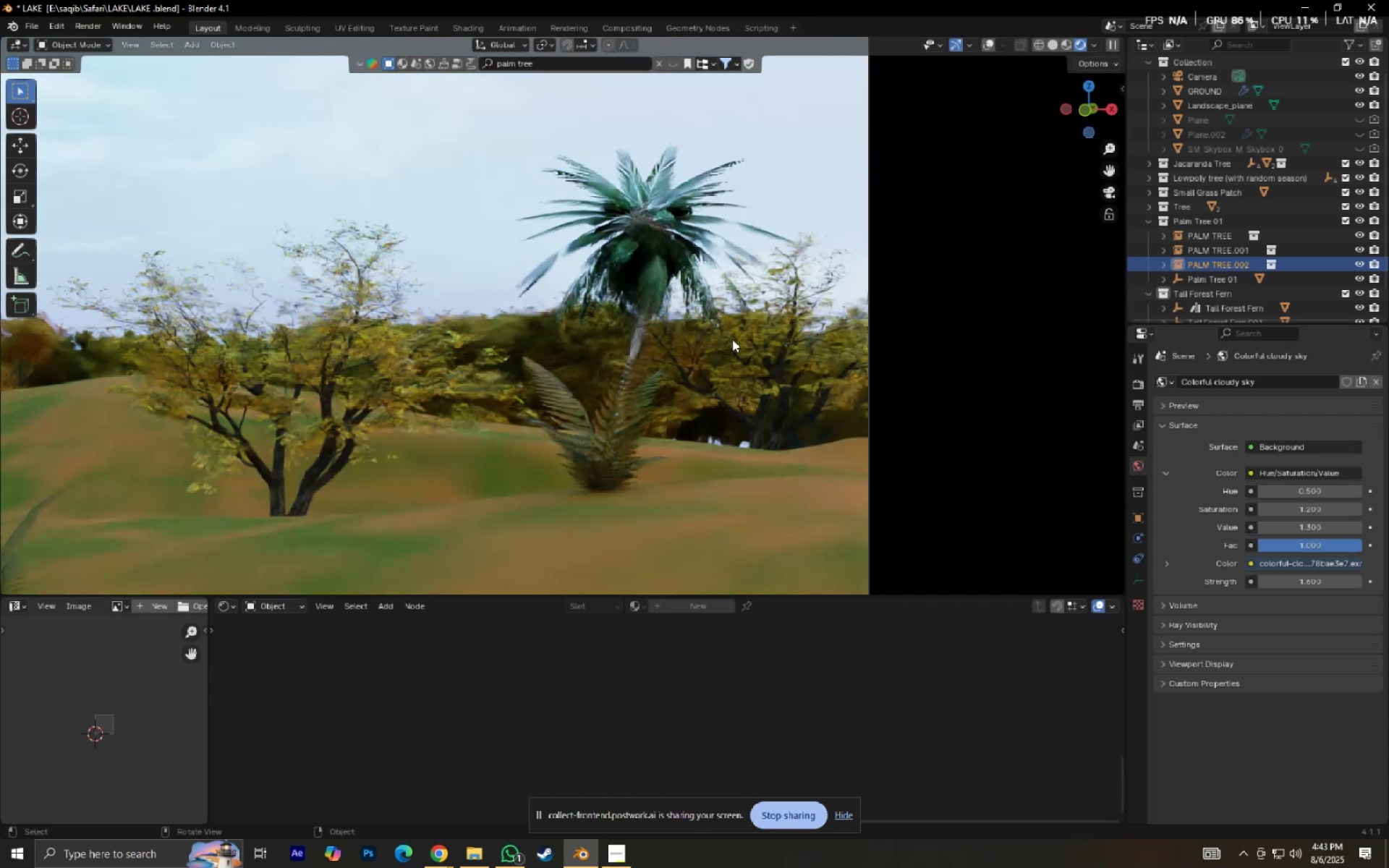 
scroll: coordinate [744, 354], scroll_direction: up, amount: 5.0
 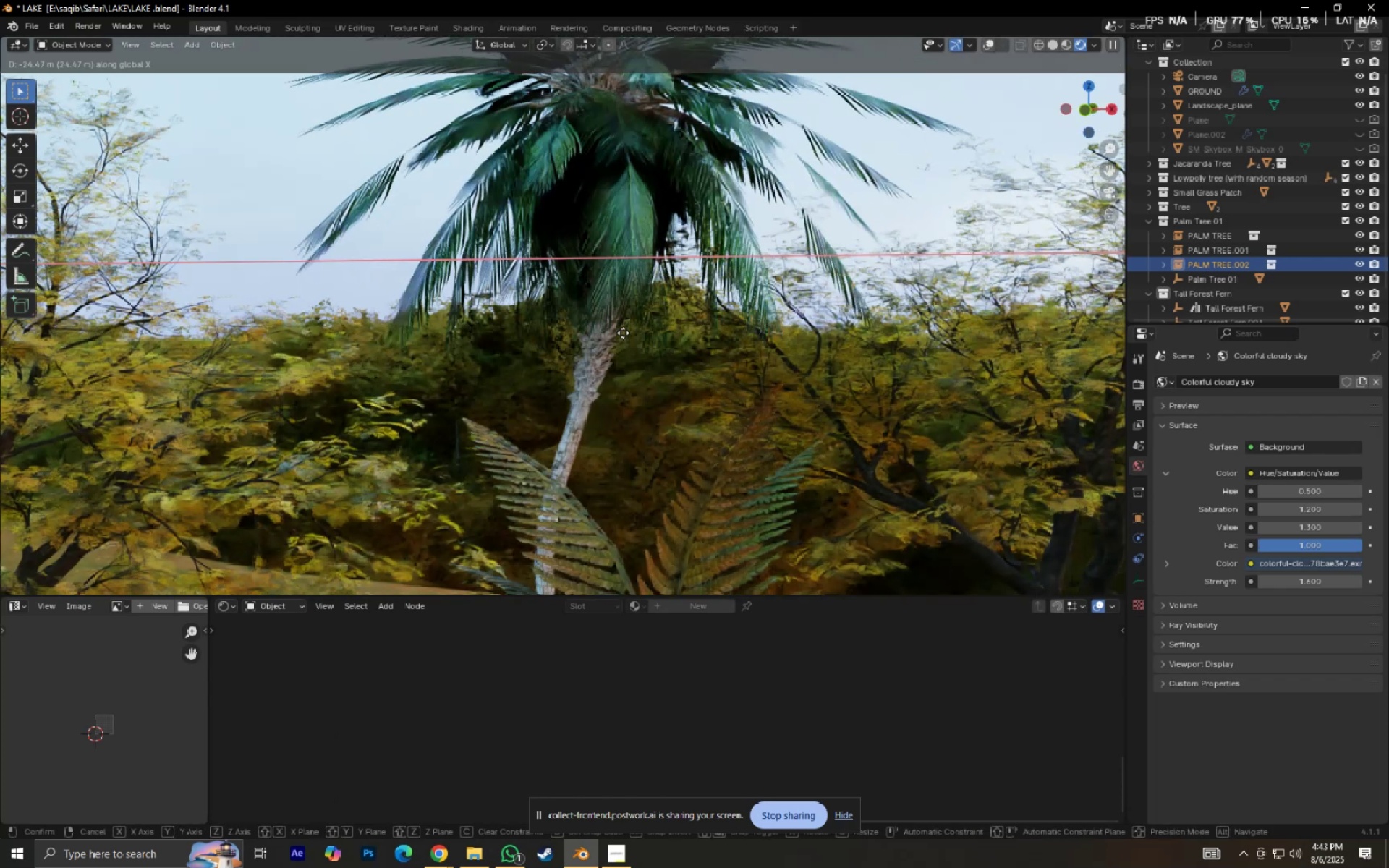 
left_click([694, 323])
 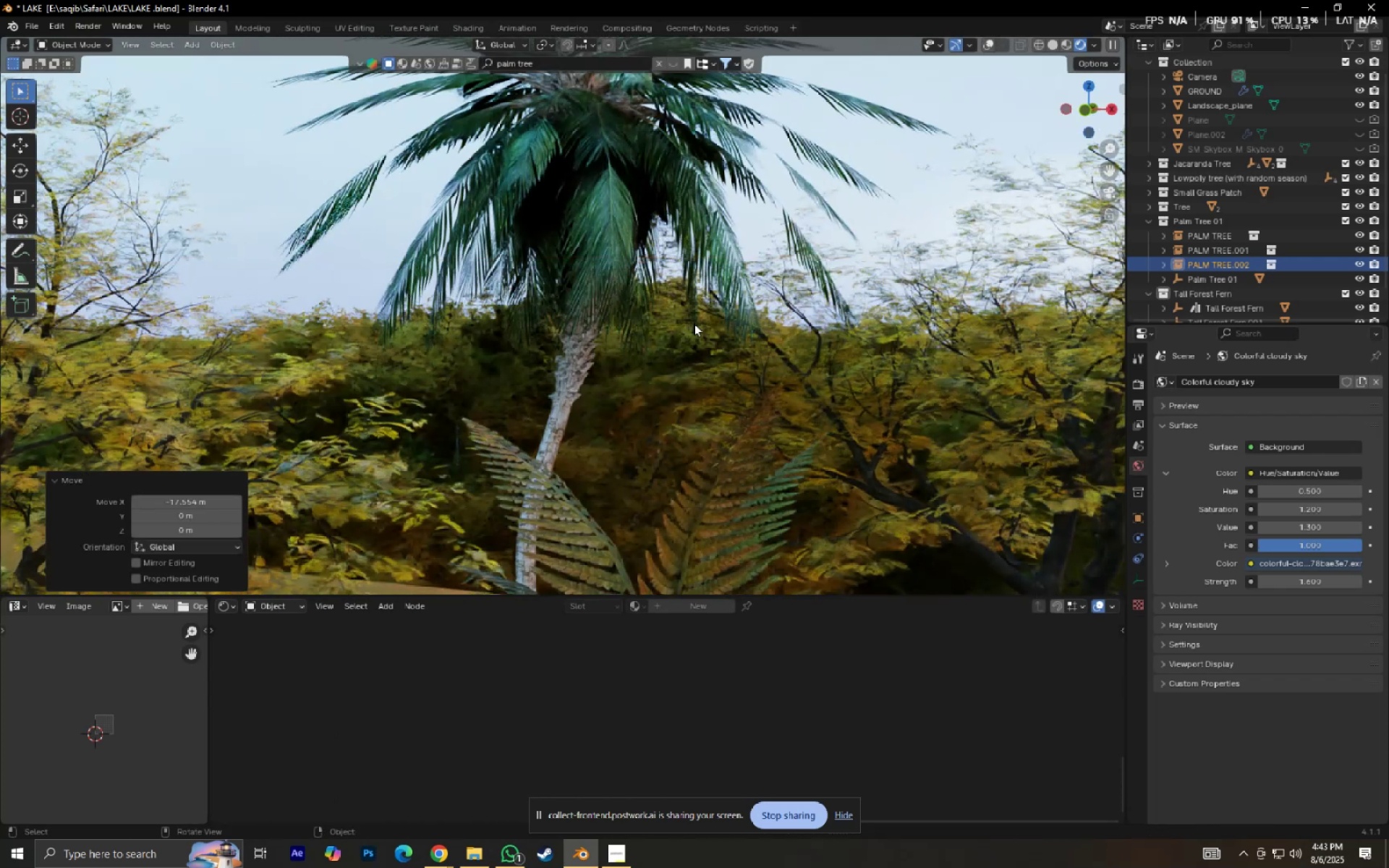 
scroll: coordinate [699, 337], scroll_direction: down, amount: 6.0
 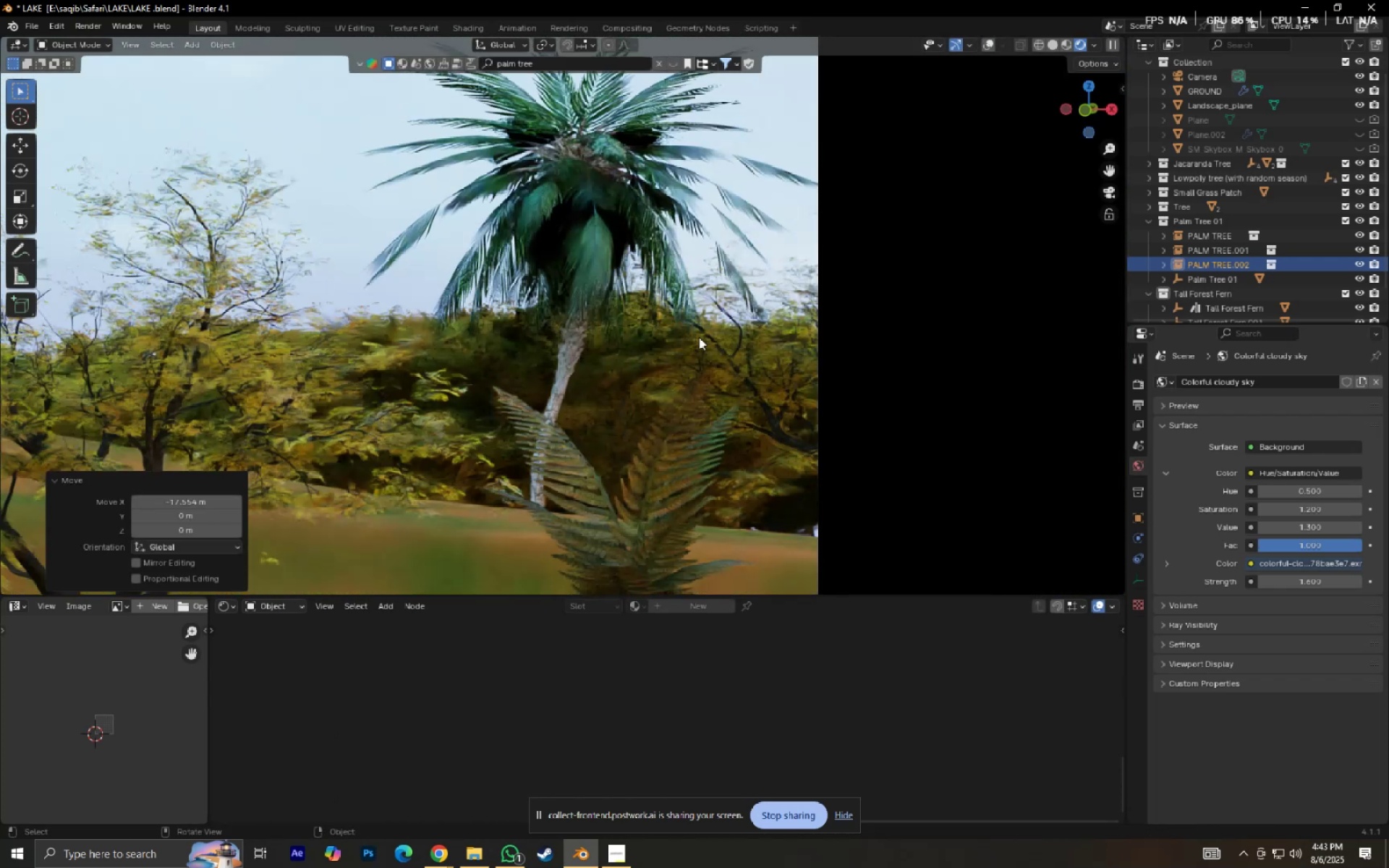 
hold_key(key=ShiftLeft, duration=0.7)
 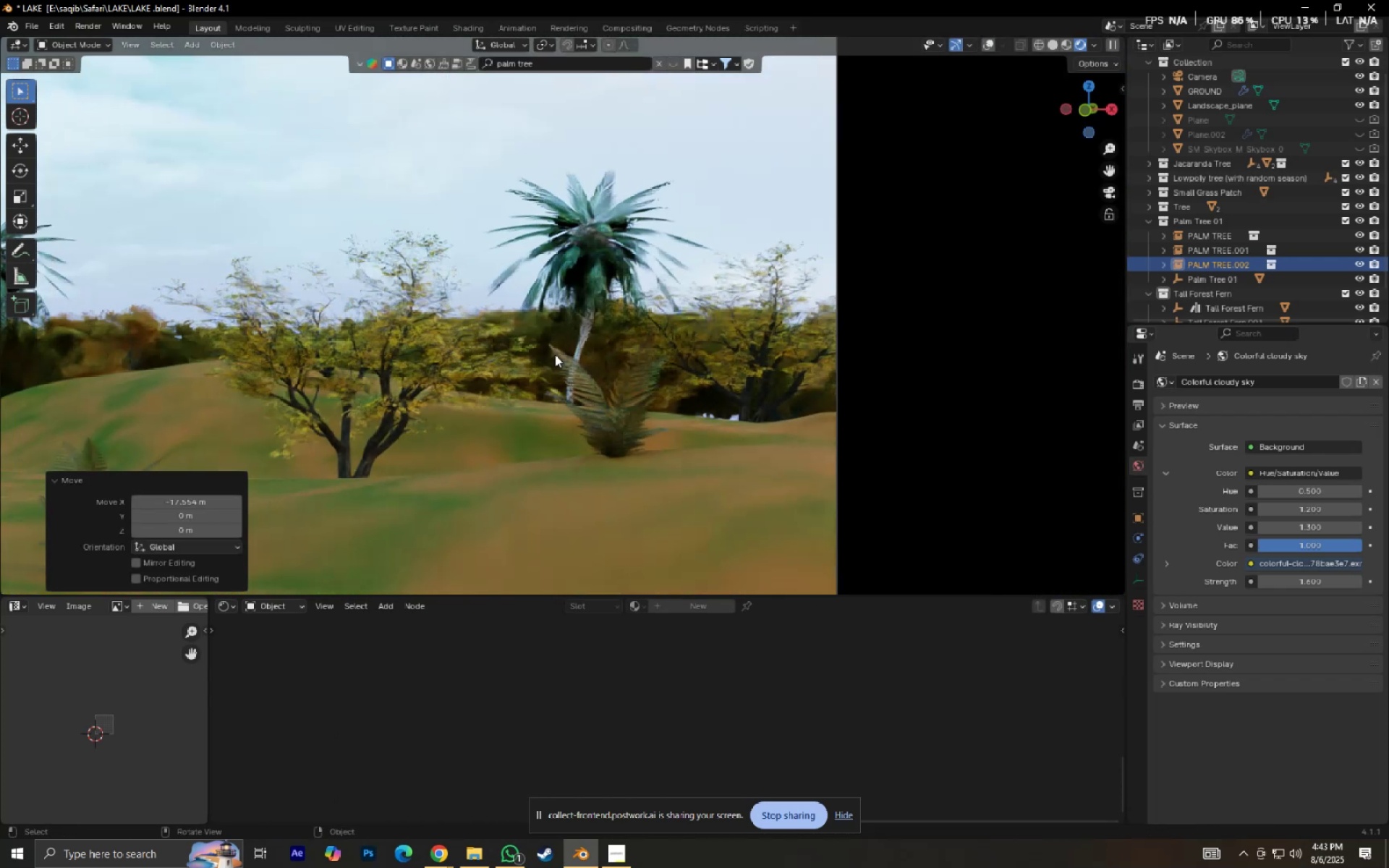 
scroll: coordinate [569, 361], scroll_direction: up, amount: 5.0
 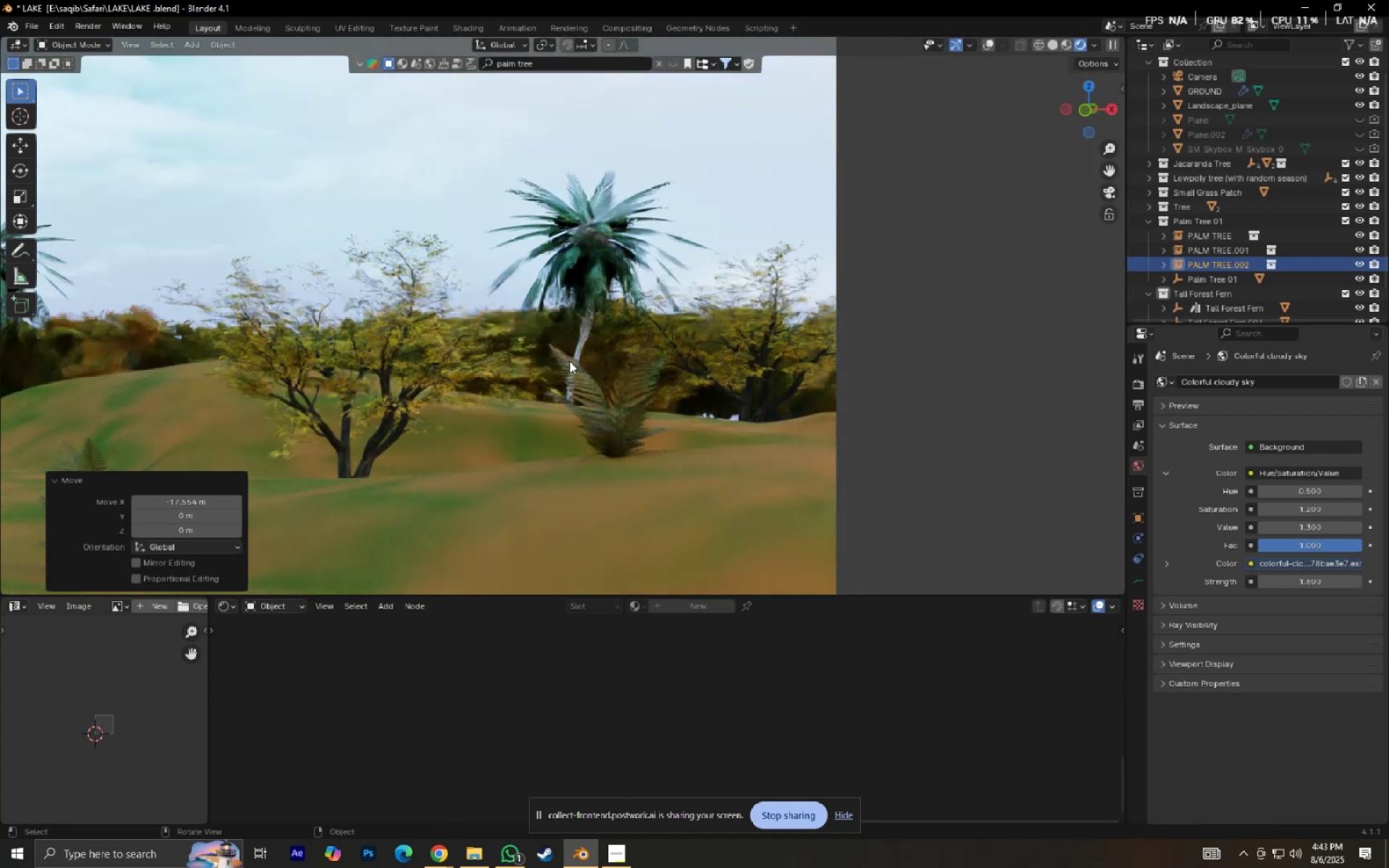 
hold_key(key=ShiftLeft, duration=0.46)
 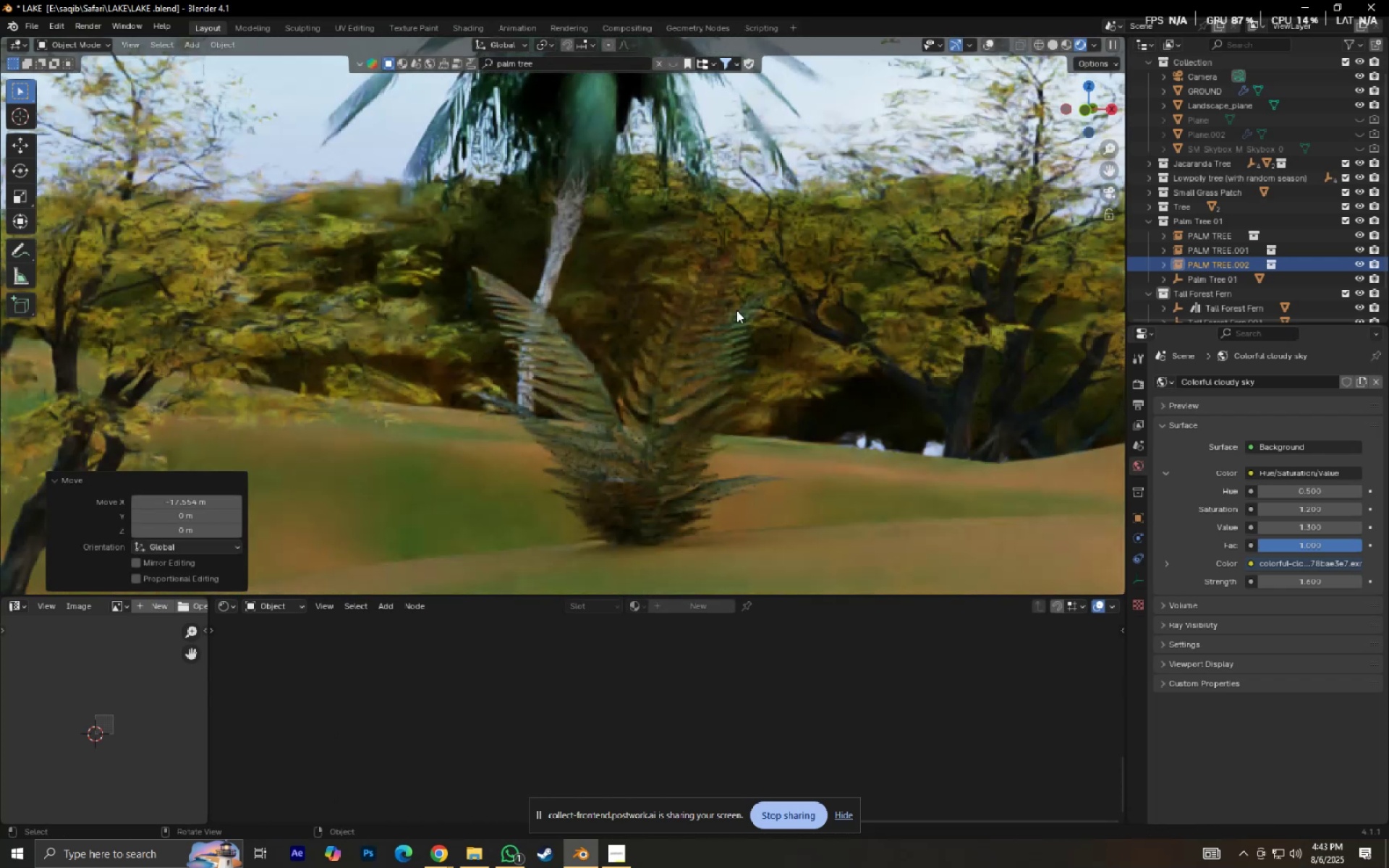 
scroll: coordinate [755, 348], scroll_direction: up, amount: 4.0
 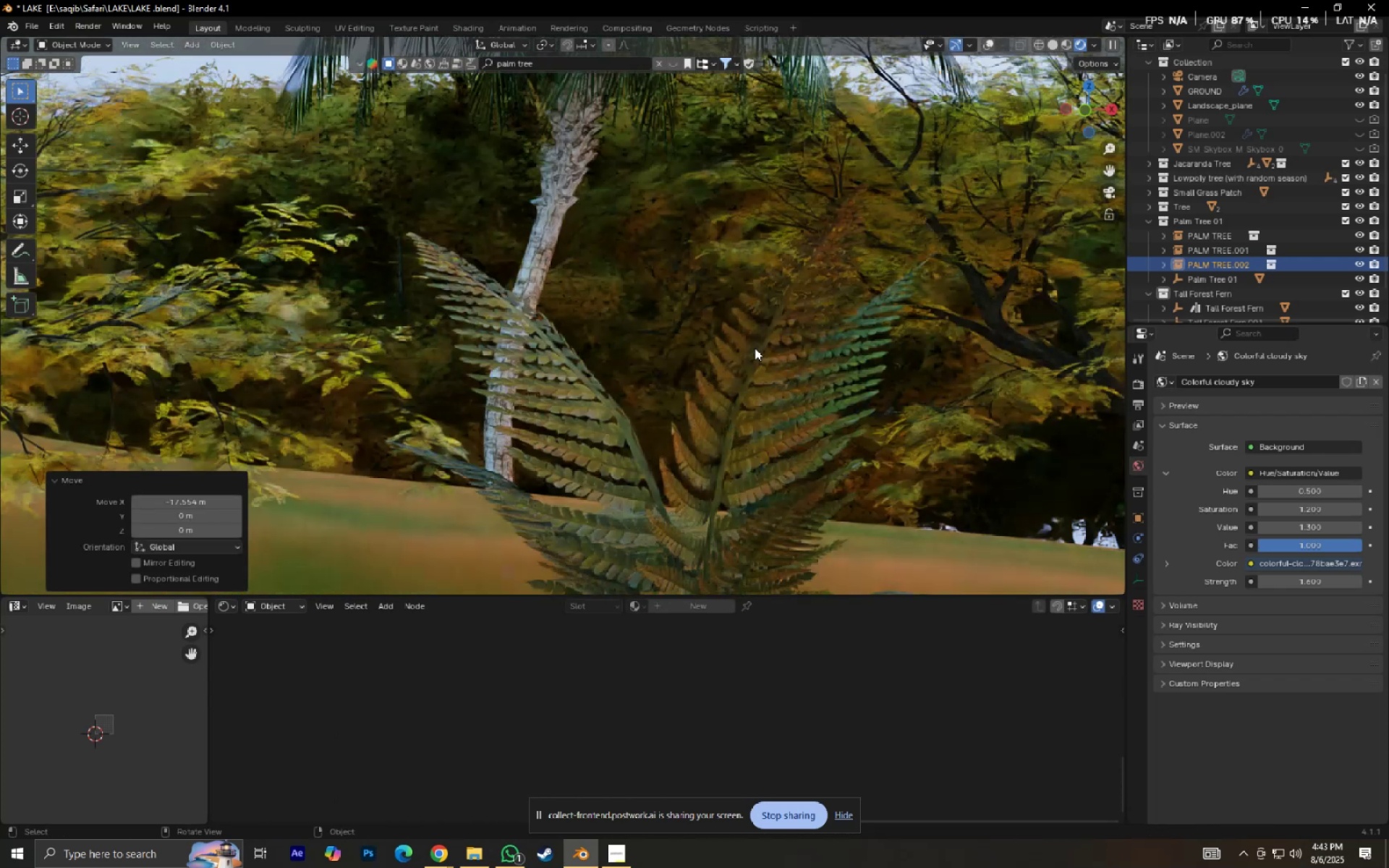 
hold_key(key=ShiftLeft, duration=0.44)
 